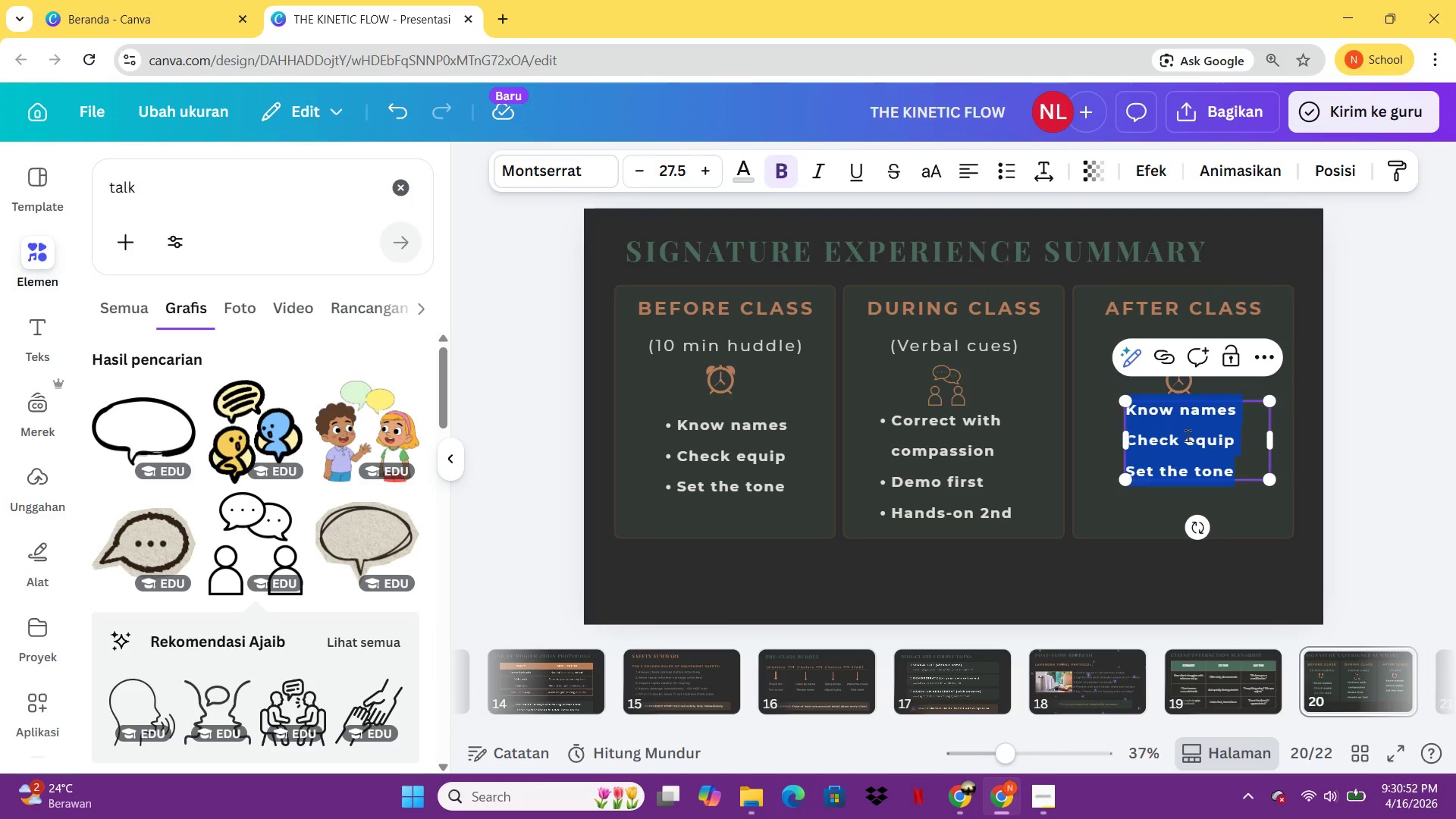 
type(Ens)
key(Backspace)
type(d with gratitude)
 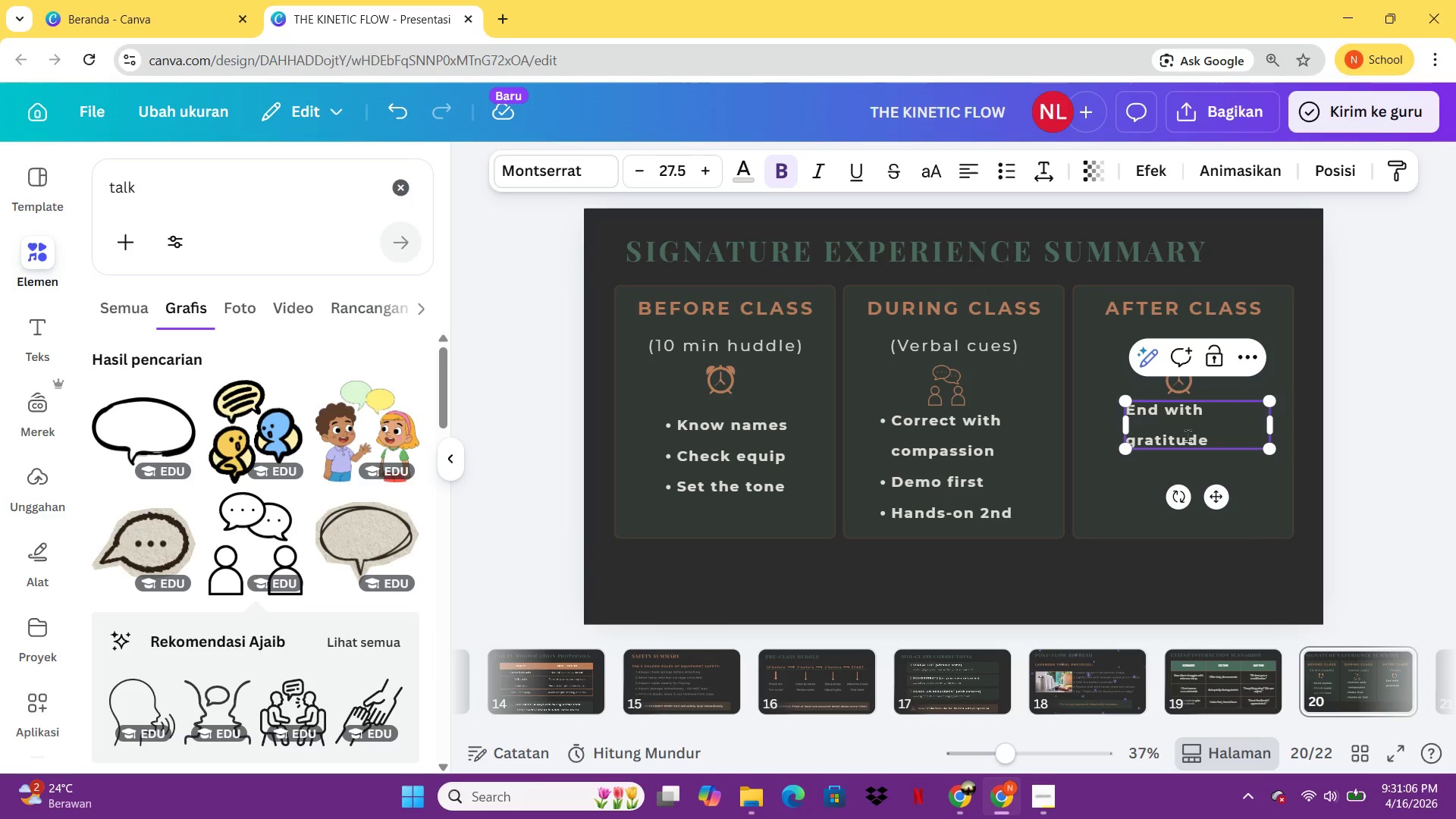 
key(Enter)
 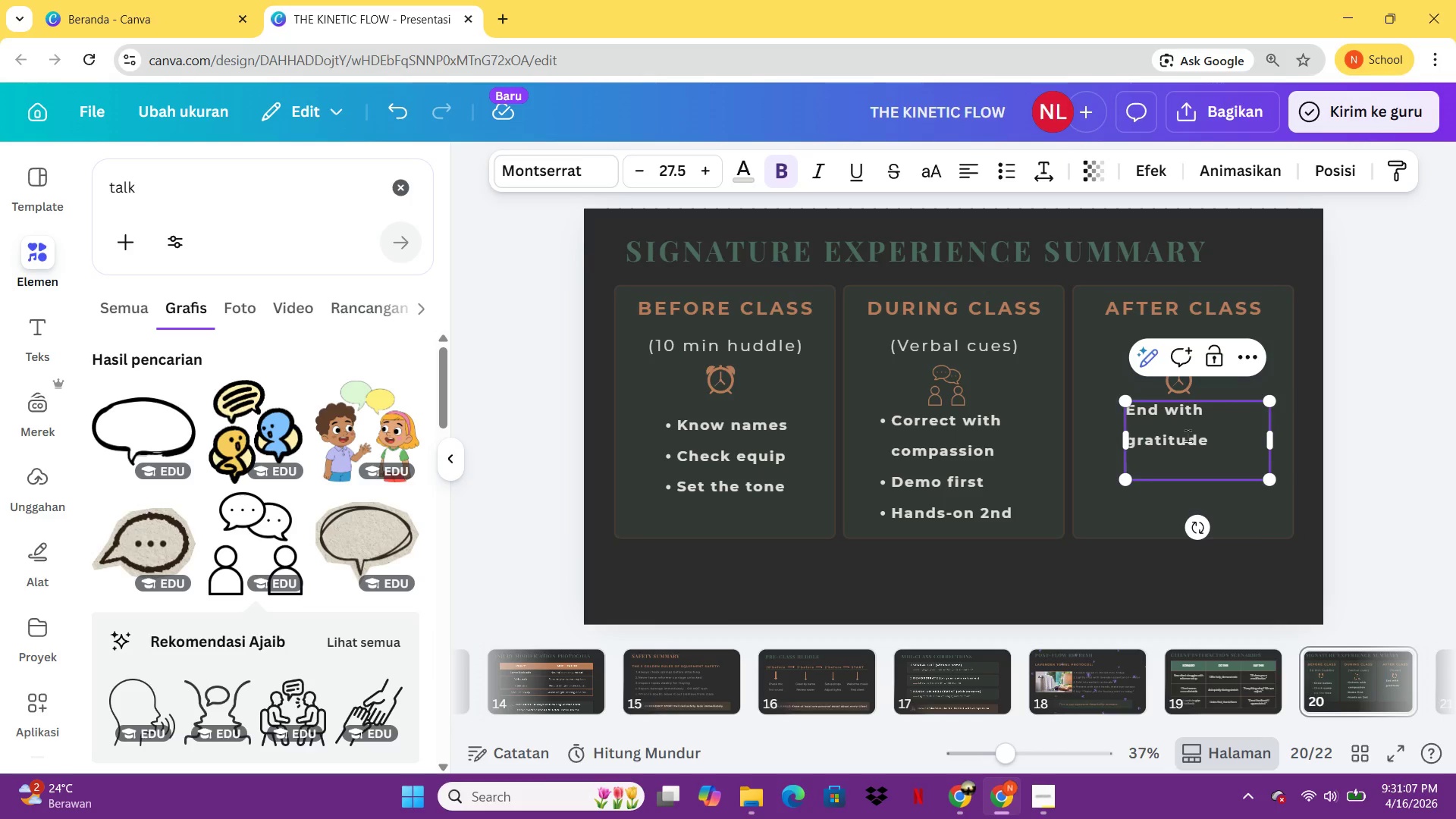 
type(Personal goodbye)
 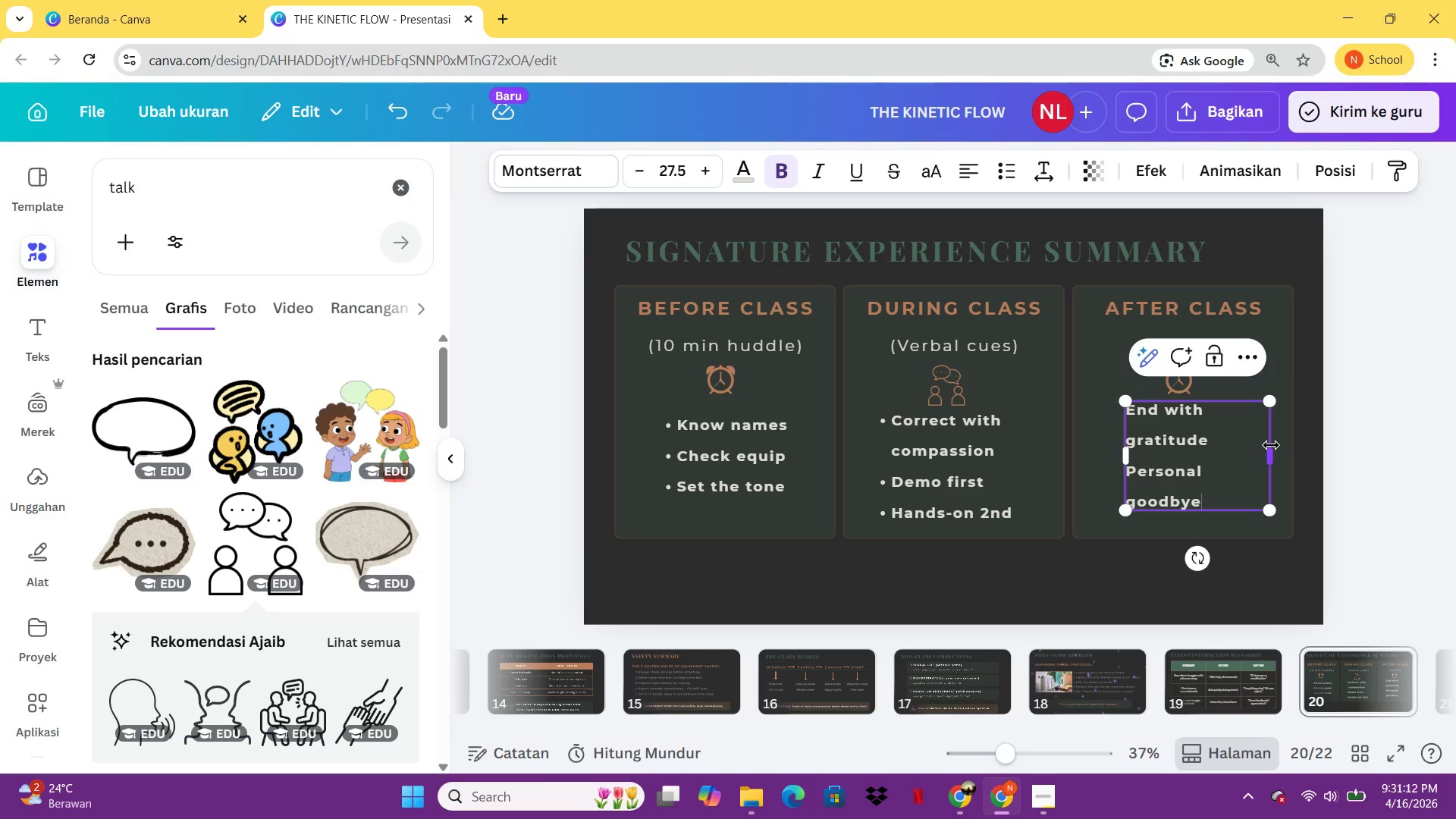 
left_click_drag(start_coordinate=[1271, 445], to_coordinate=[1308, 443])
 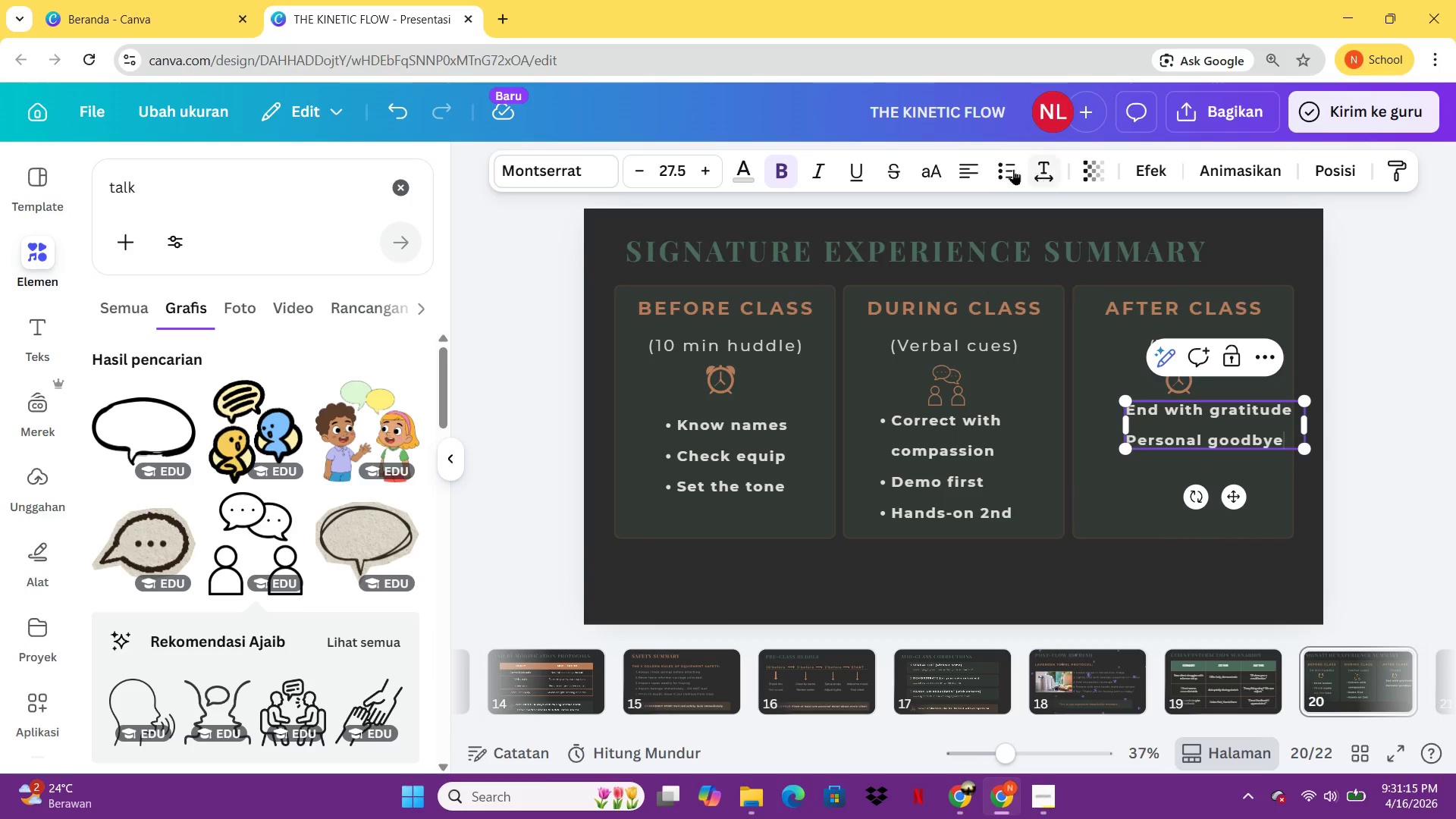 
left_click([1005, 169])
 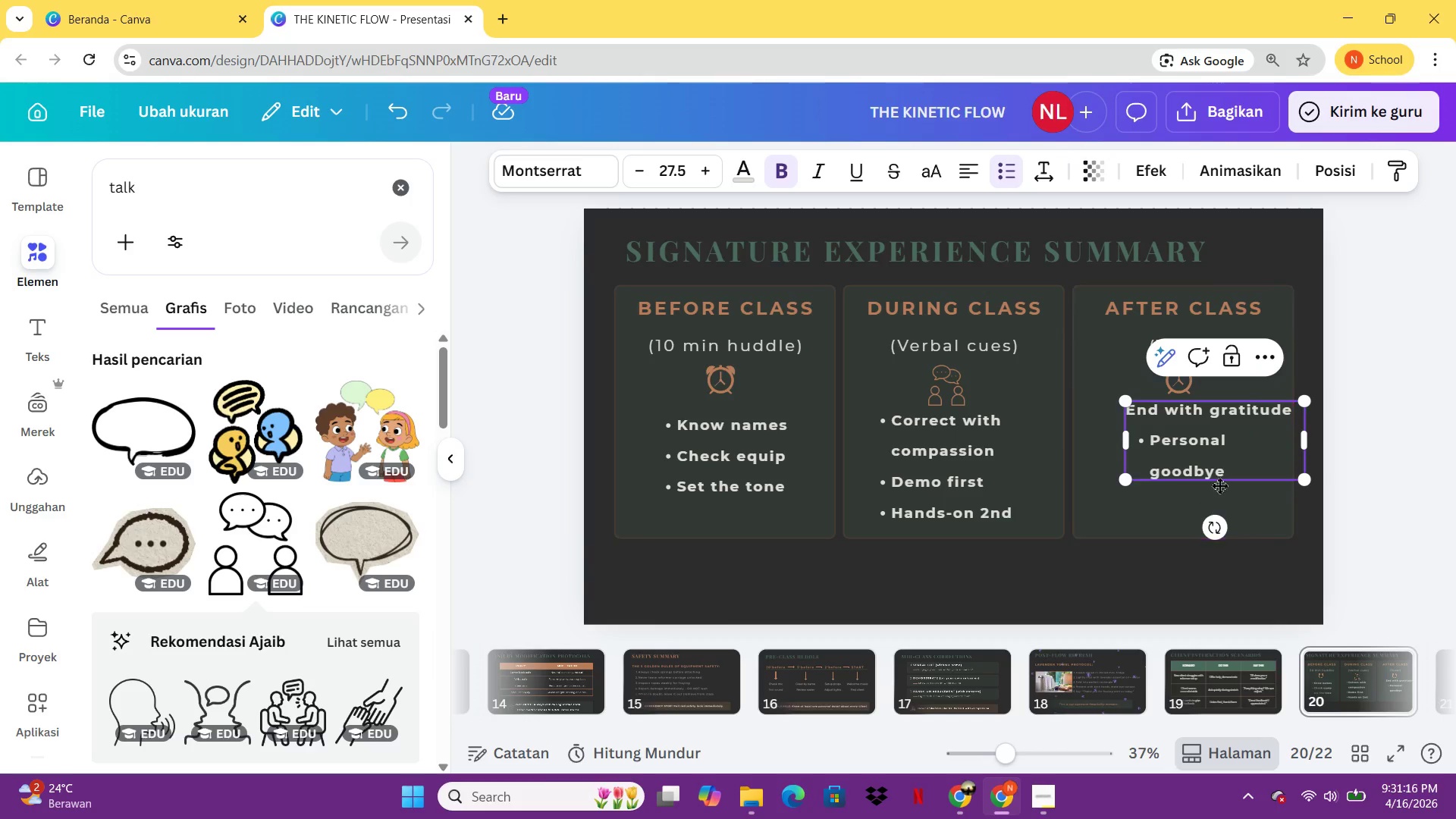 
key(Control+A)
 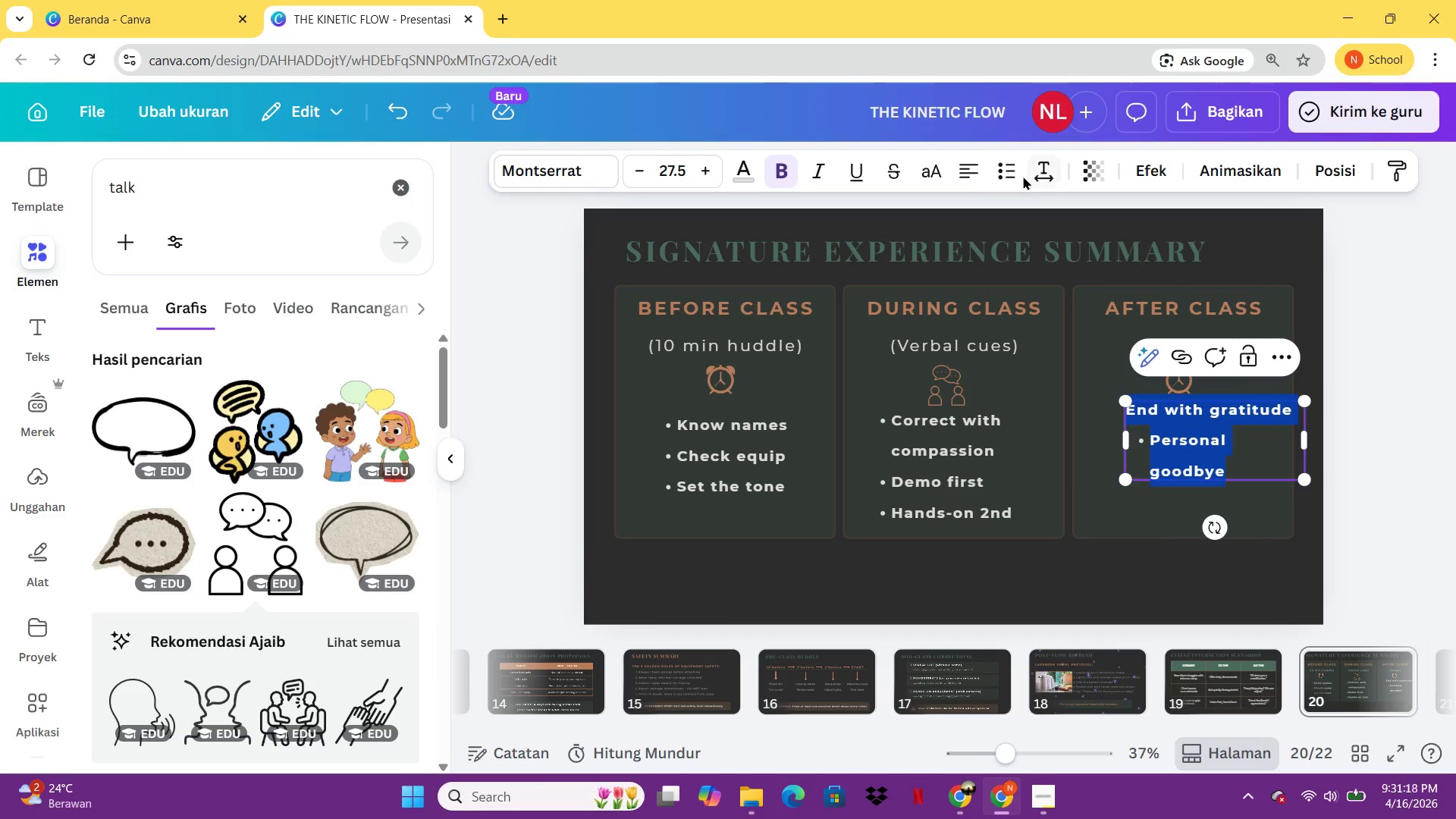 
left_click([1014, 173])
 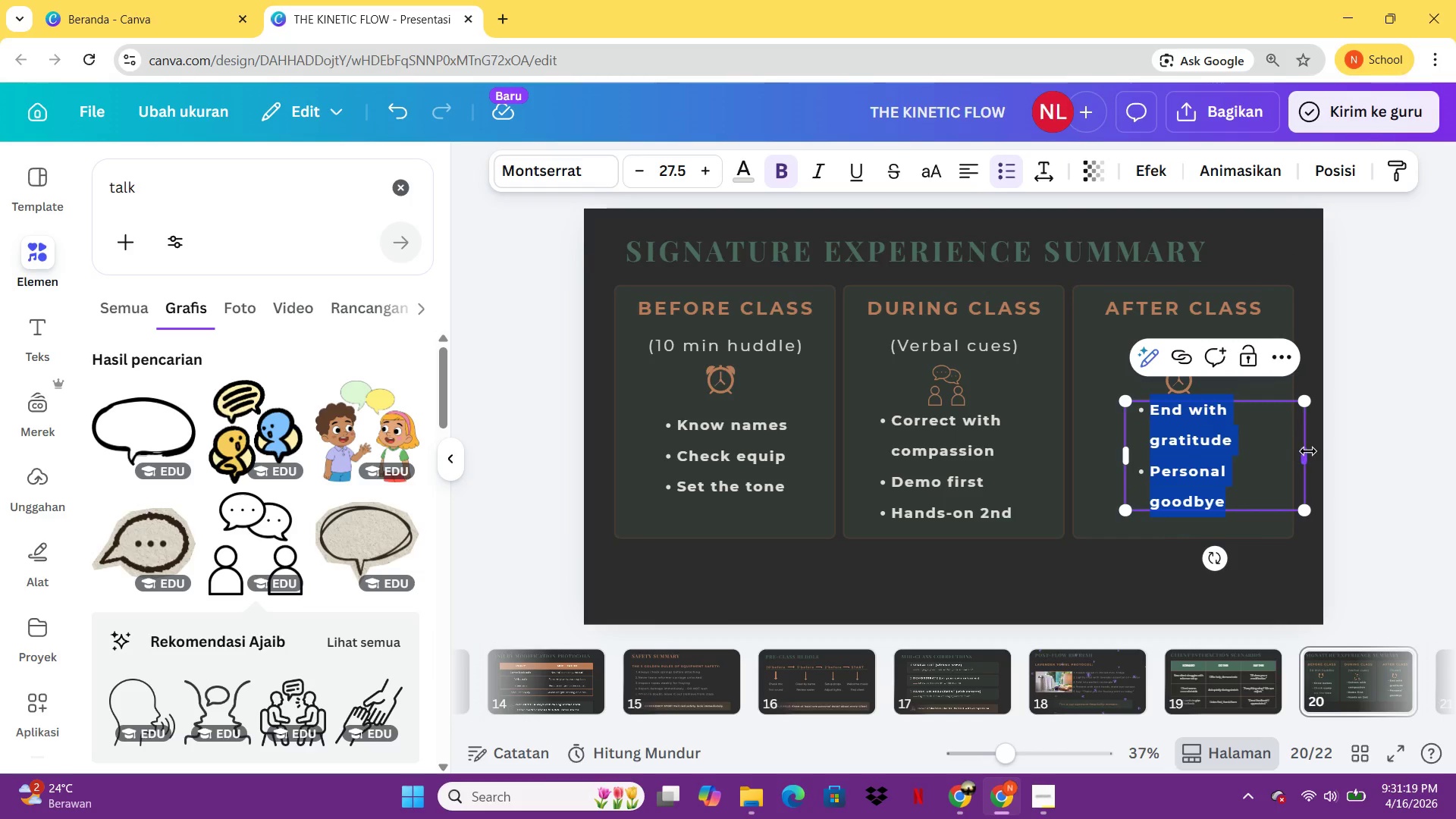 
left_click([1366, 442])
 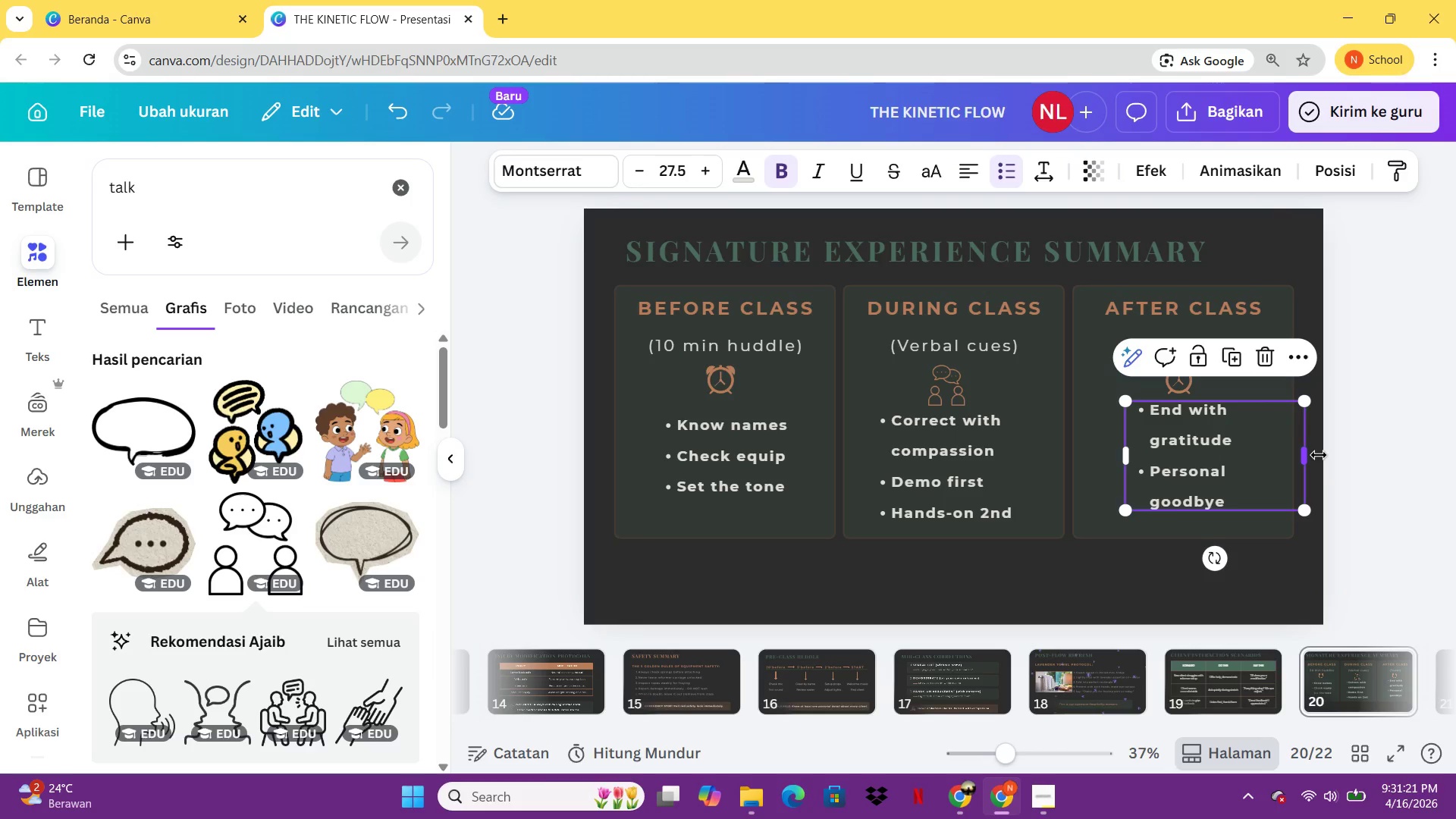 
left_click_drag(start_coordinate=[1319, 455], to_coordinate=[1372, 453])
 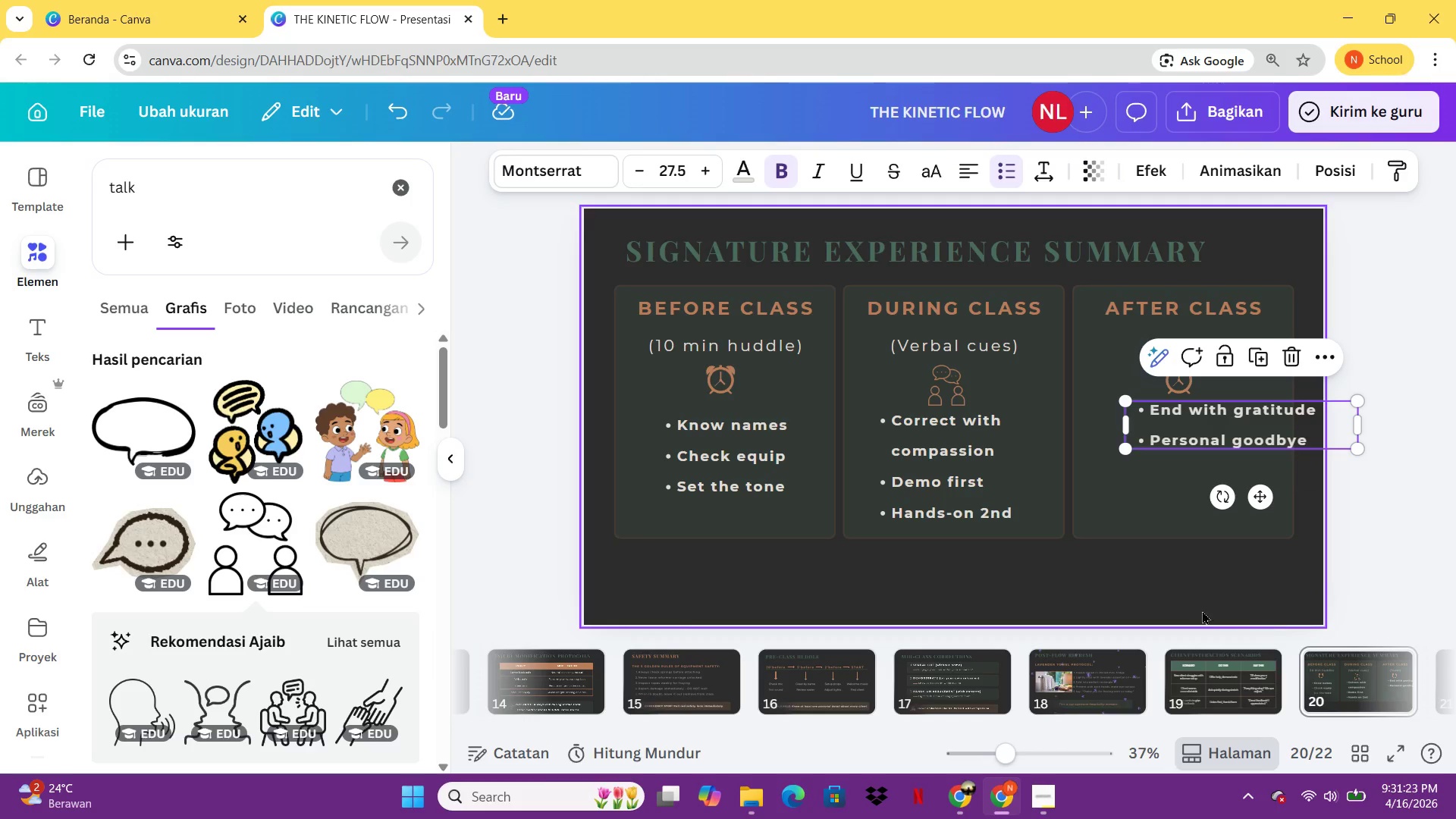 
left_click([1195, 606])
 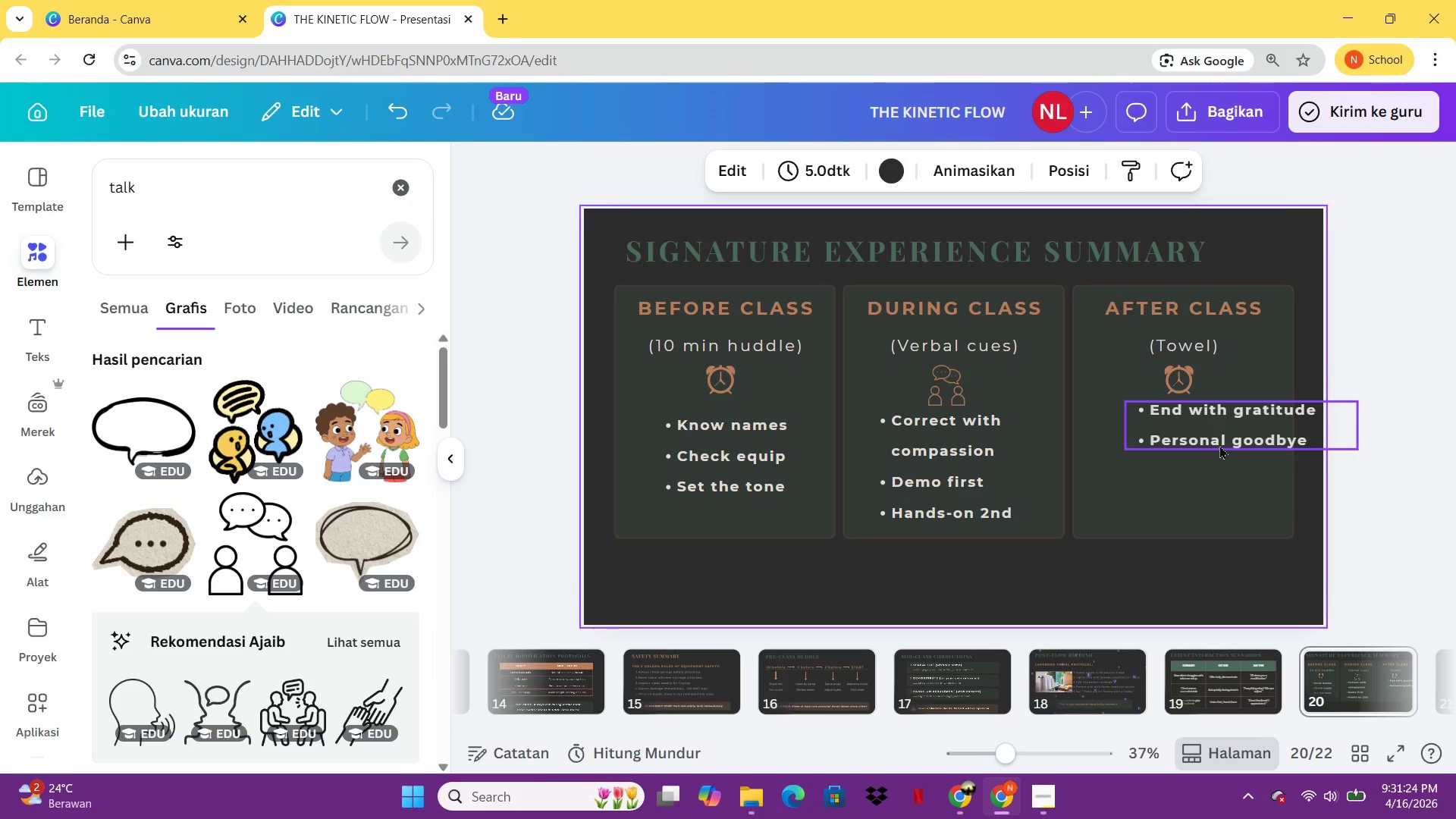 
left_click_drag(start_coordinate=[1237, 433], to_coordinate=[1192, 445])
 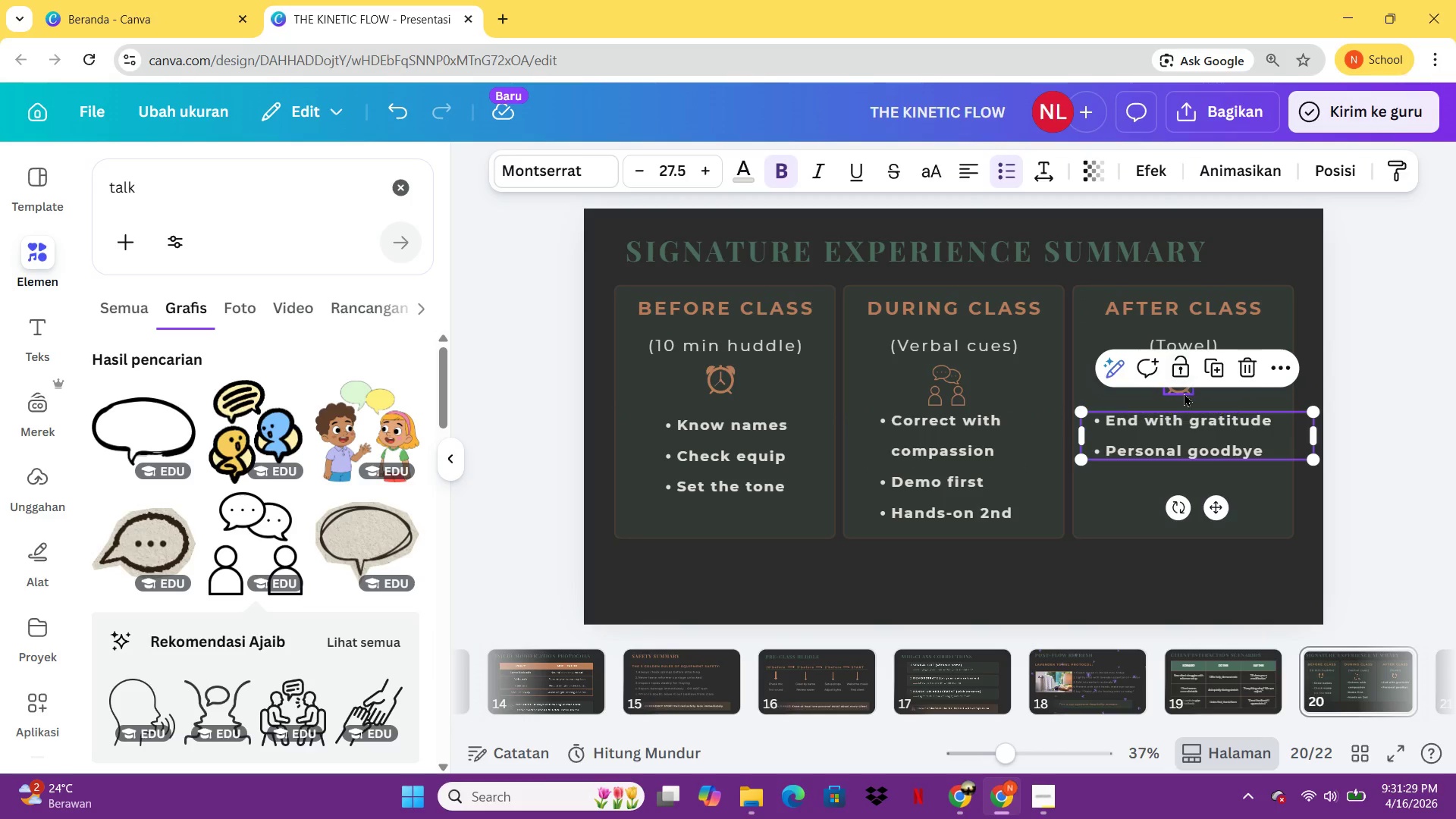 
left_click([1184, 393])
 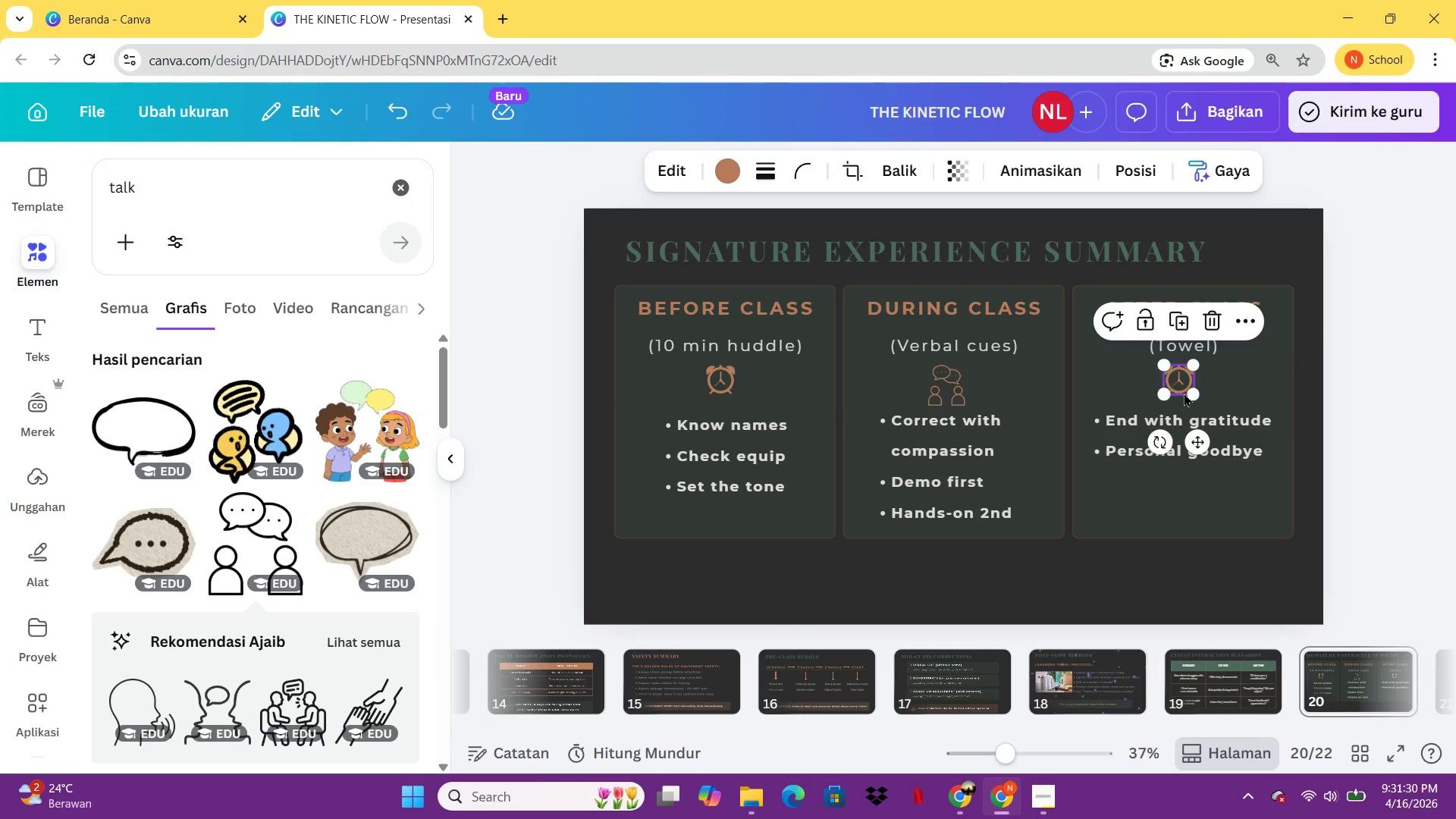 
key(Delete)
 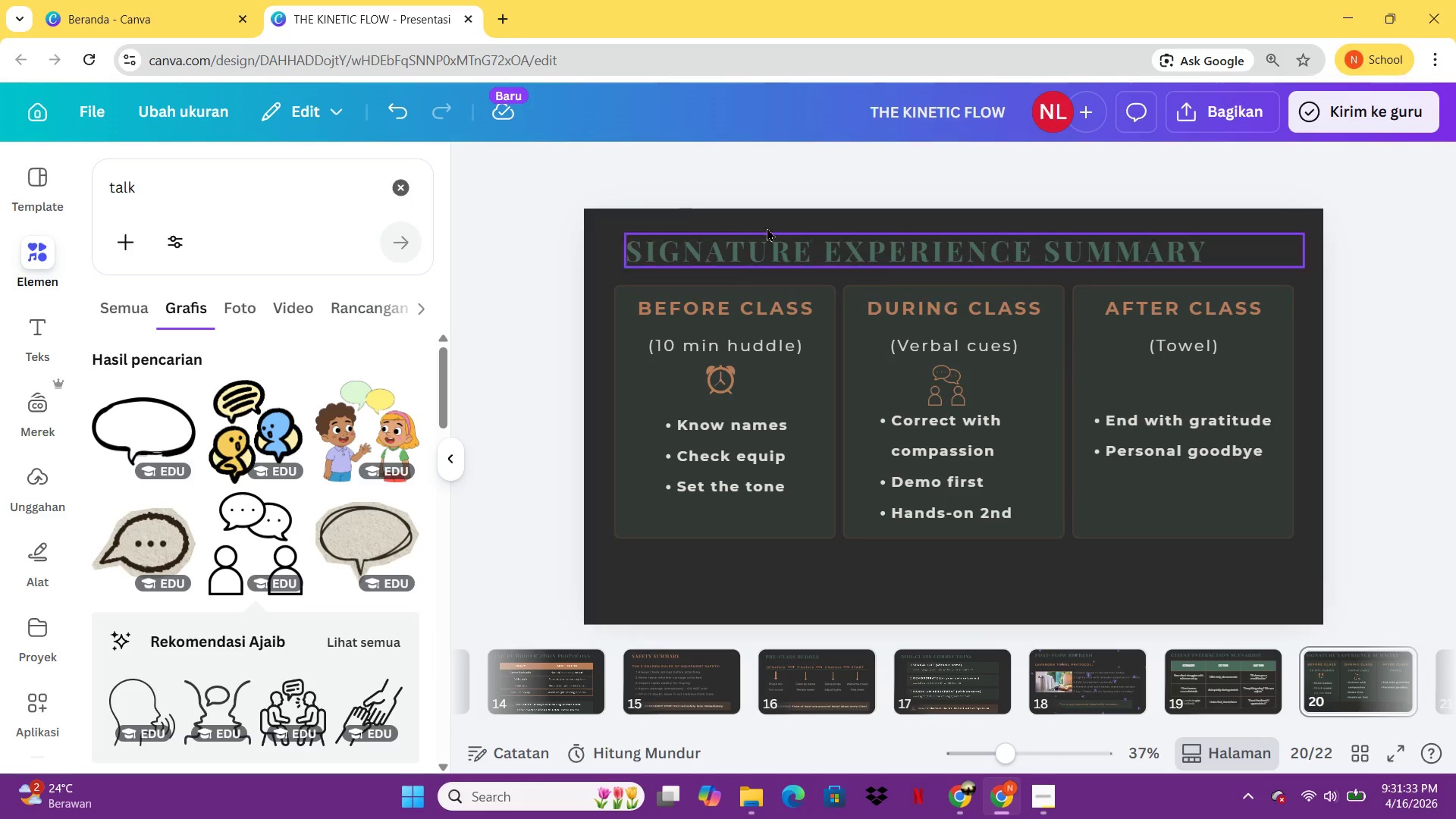 
left_click_drag(start_coordinate=[322, 177], to_coordinate=[83, 210])
 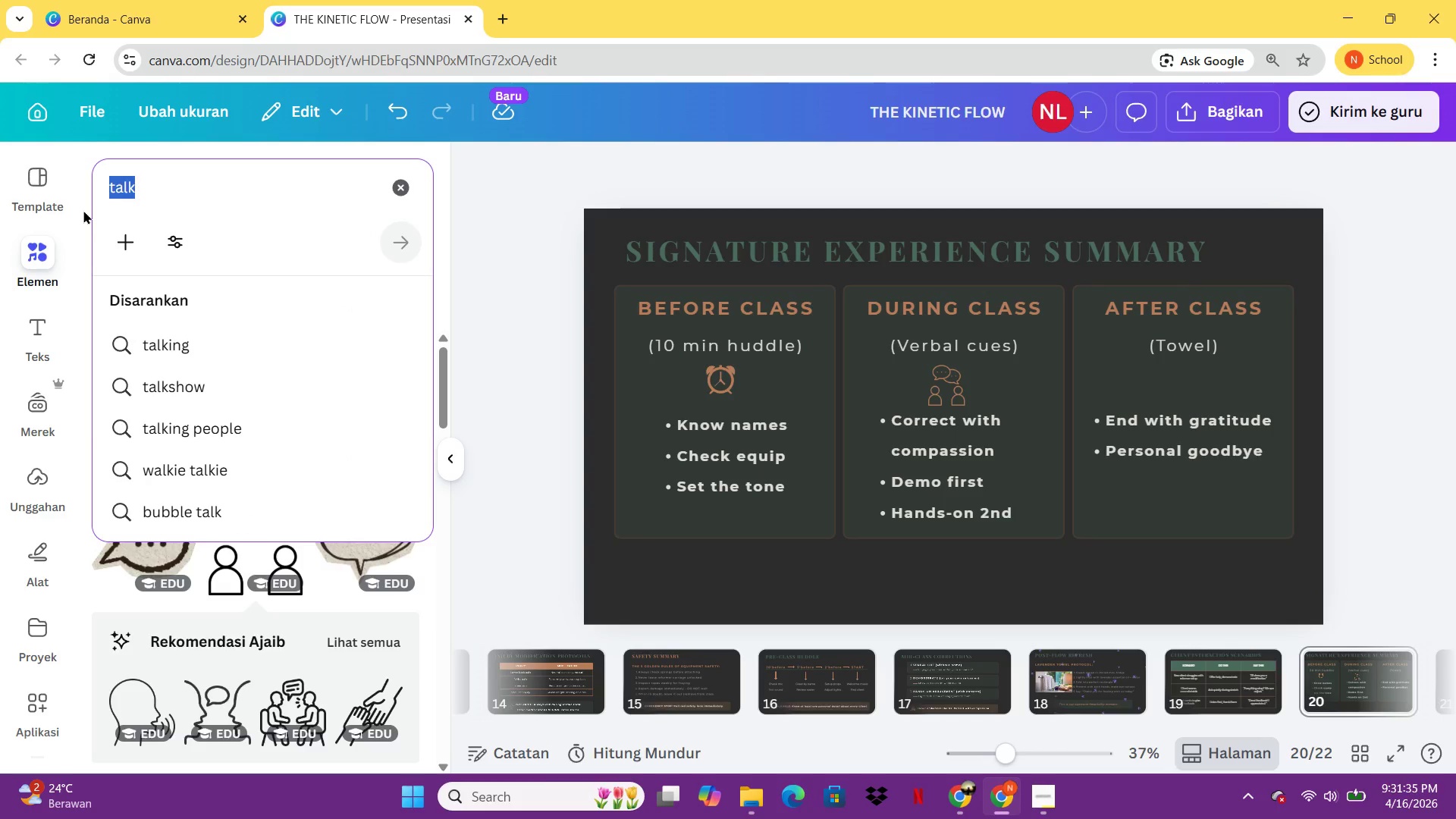 
type(towel)
 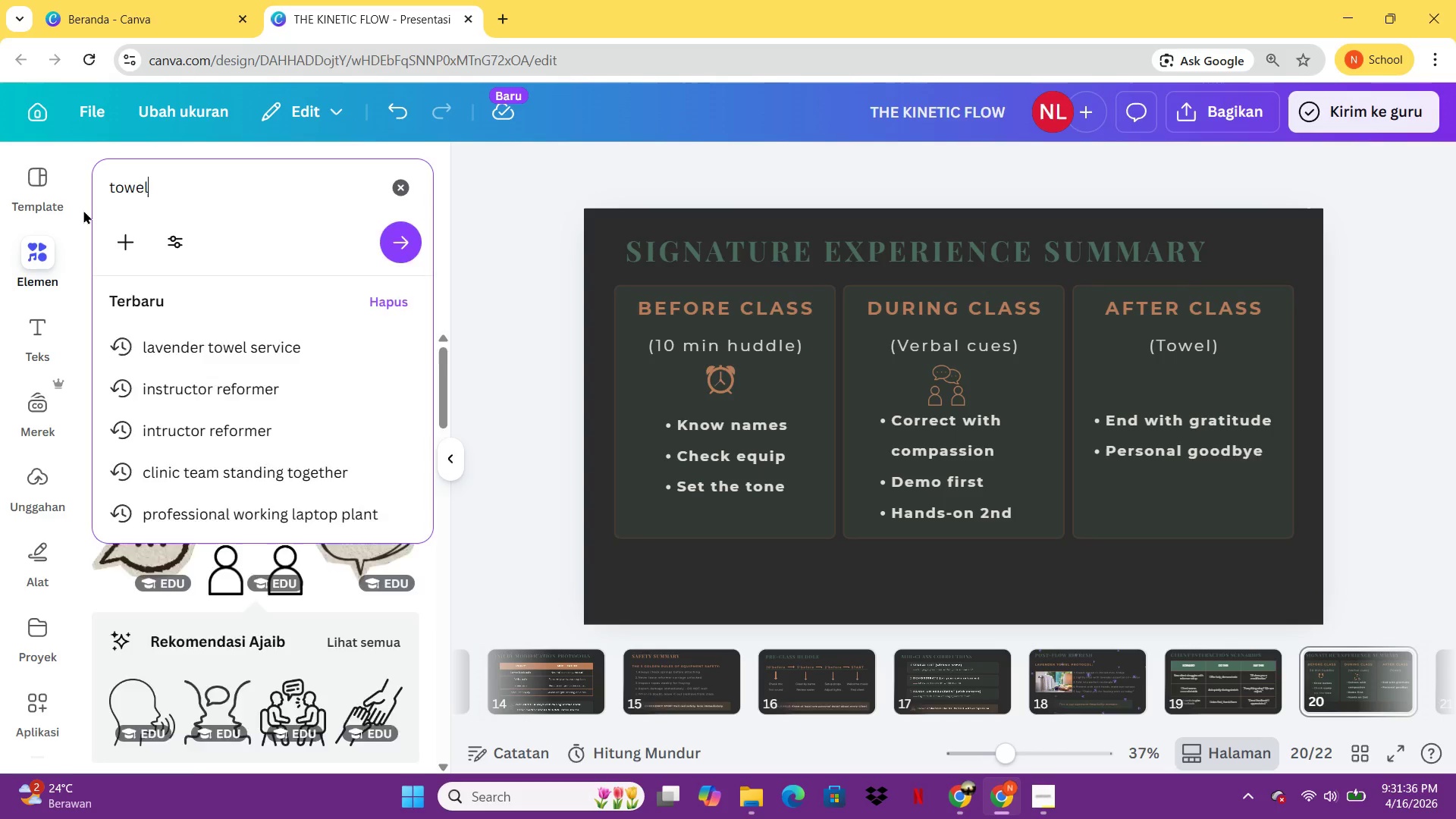 
key(Enter)
 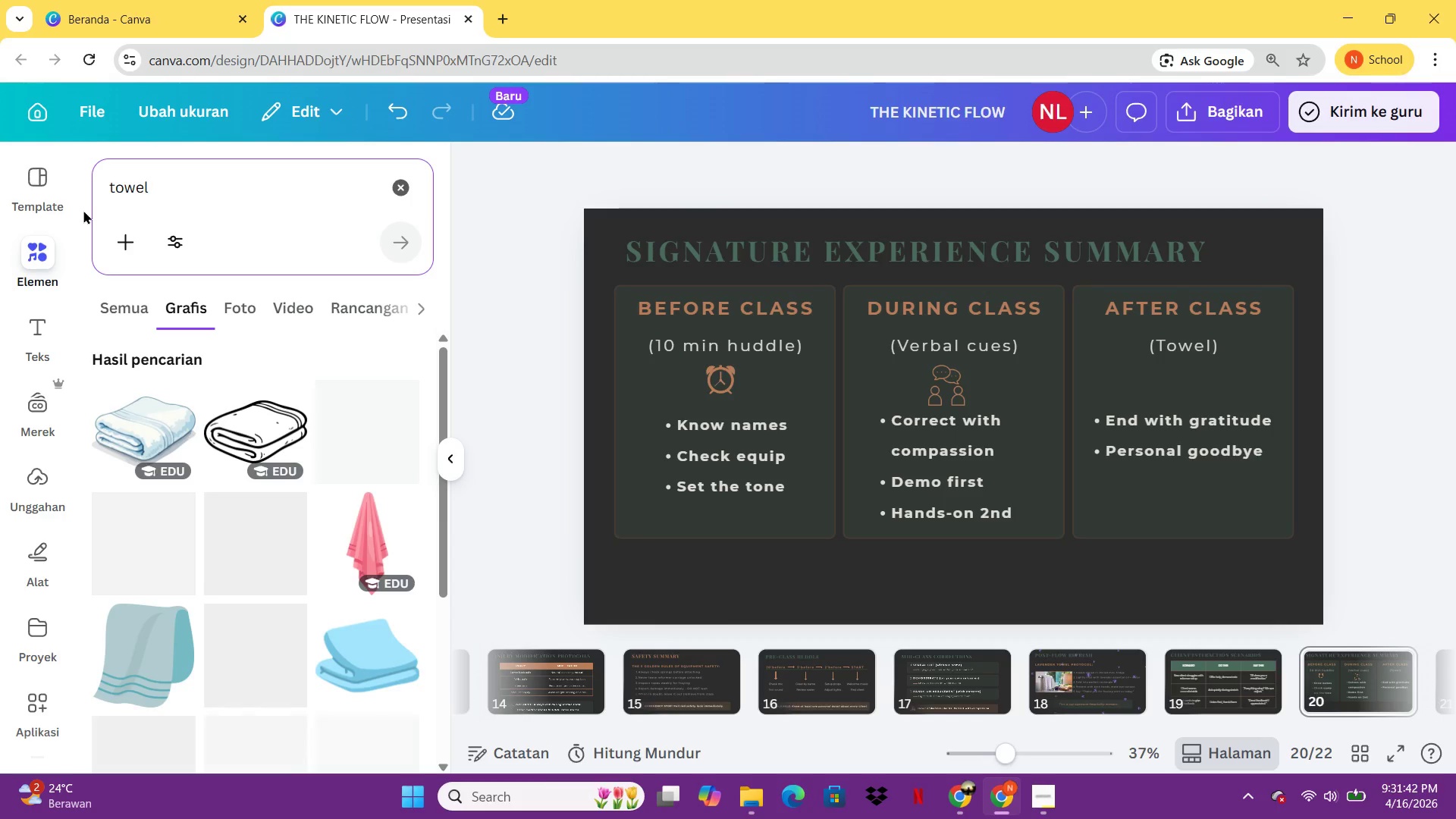 
wait(10.77)
 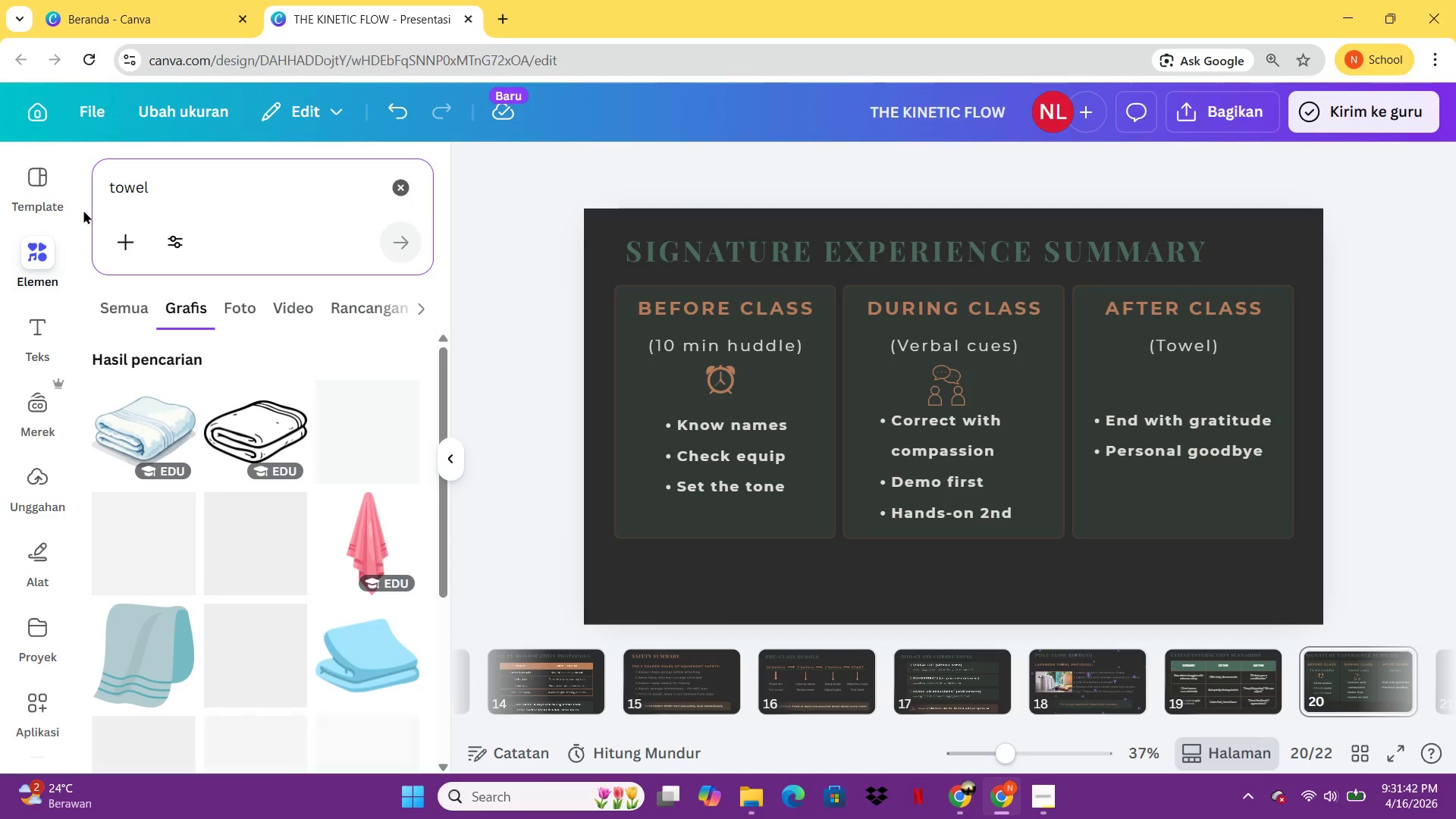 
left_click([246, 435])
 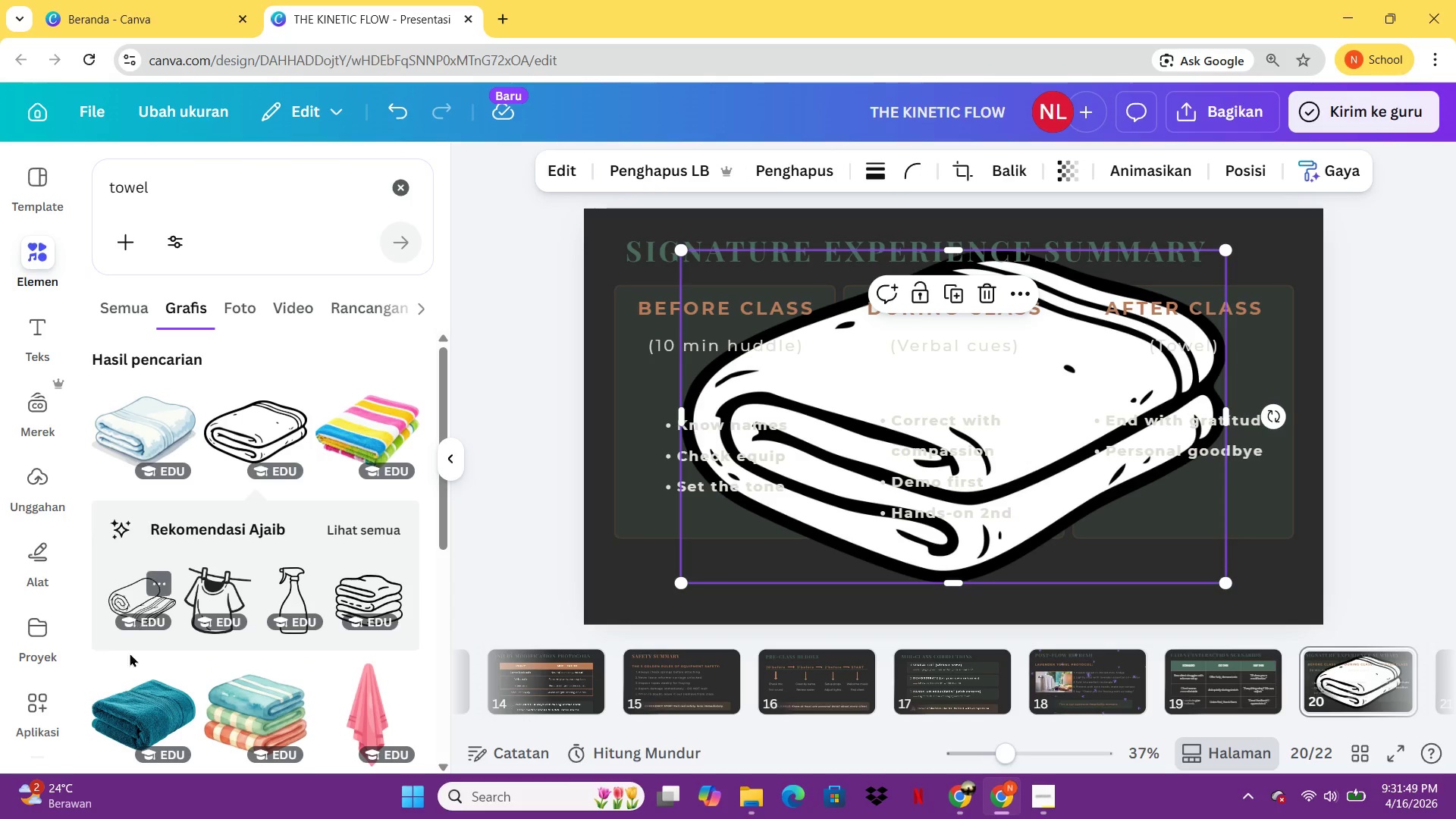 
left_click([117, 720])
 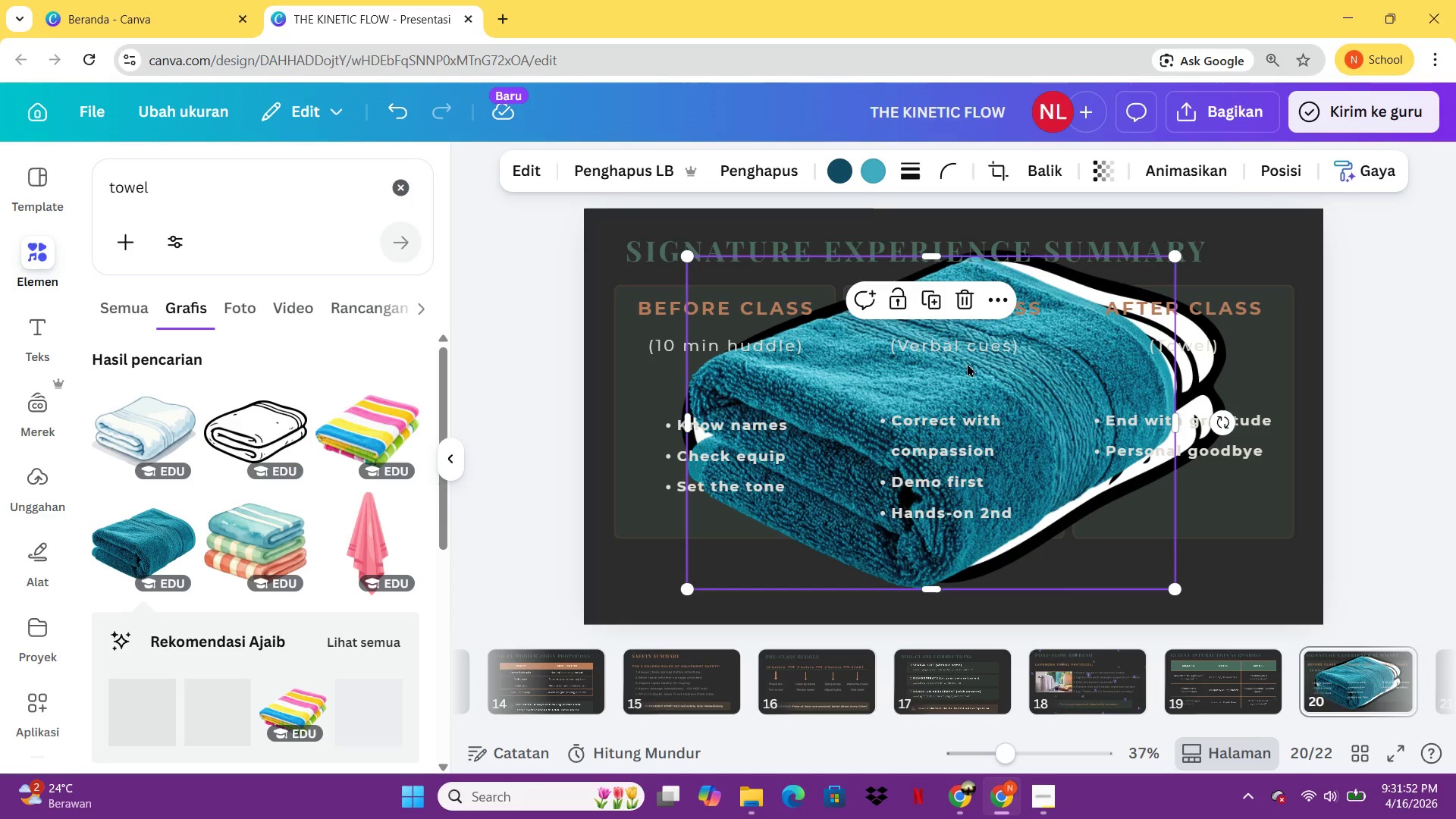 
left_click([845, 172])
 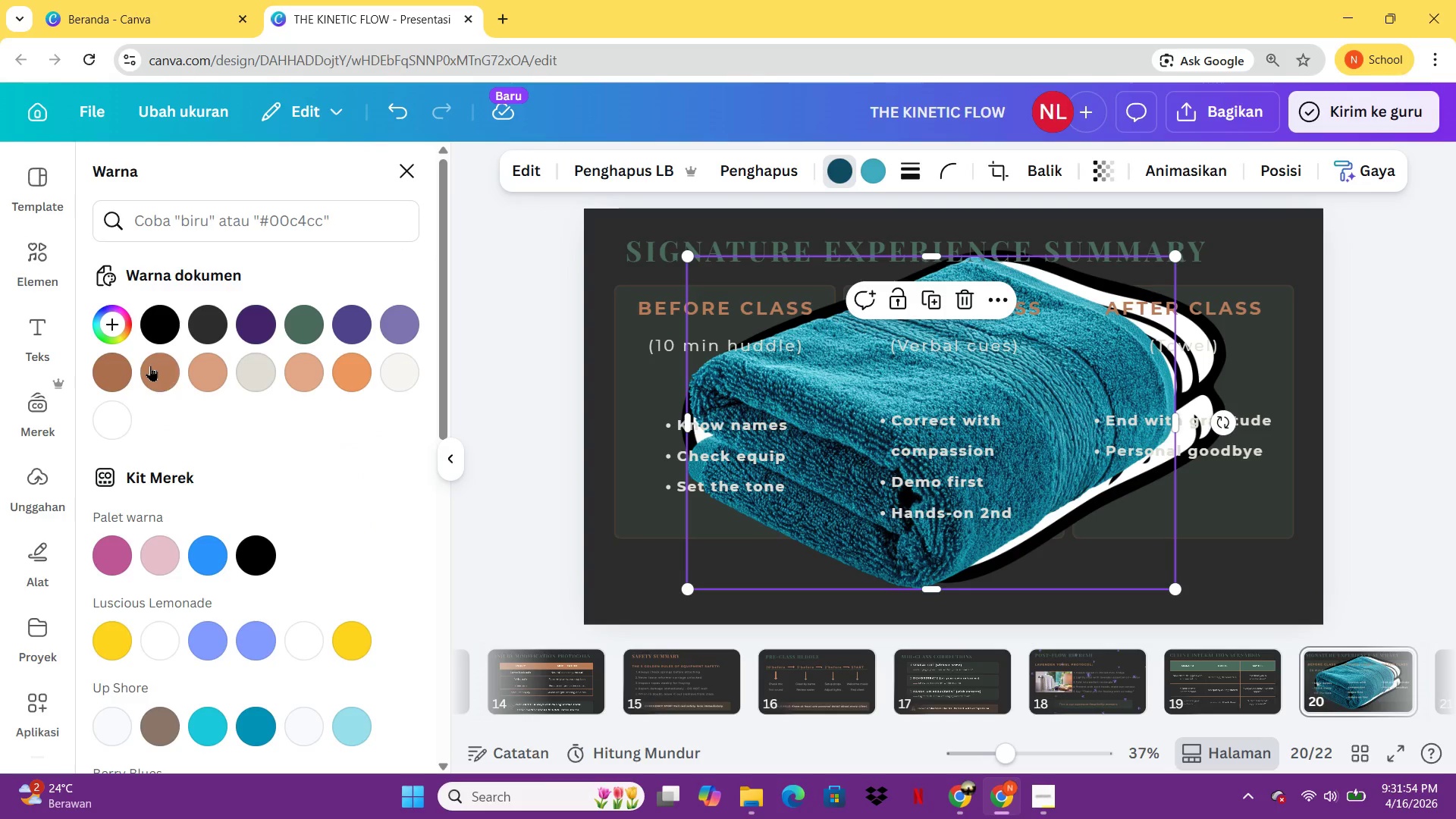 
left_click([150, 366])
 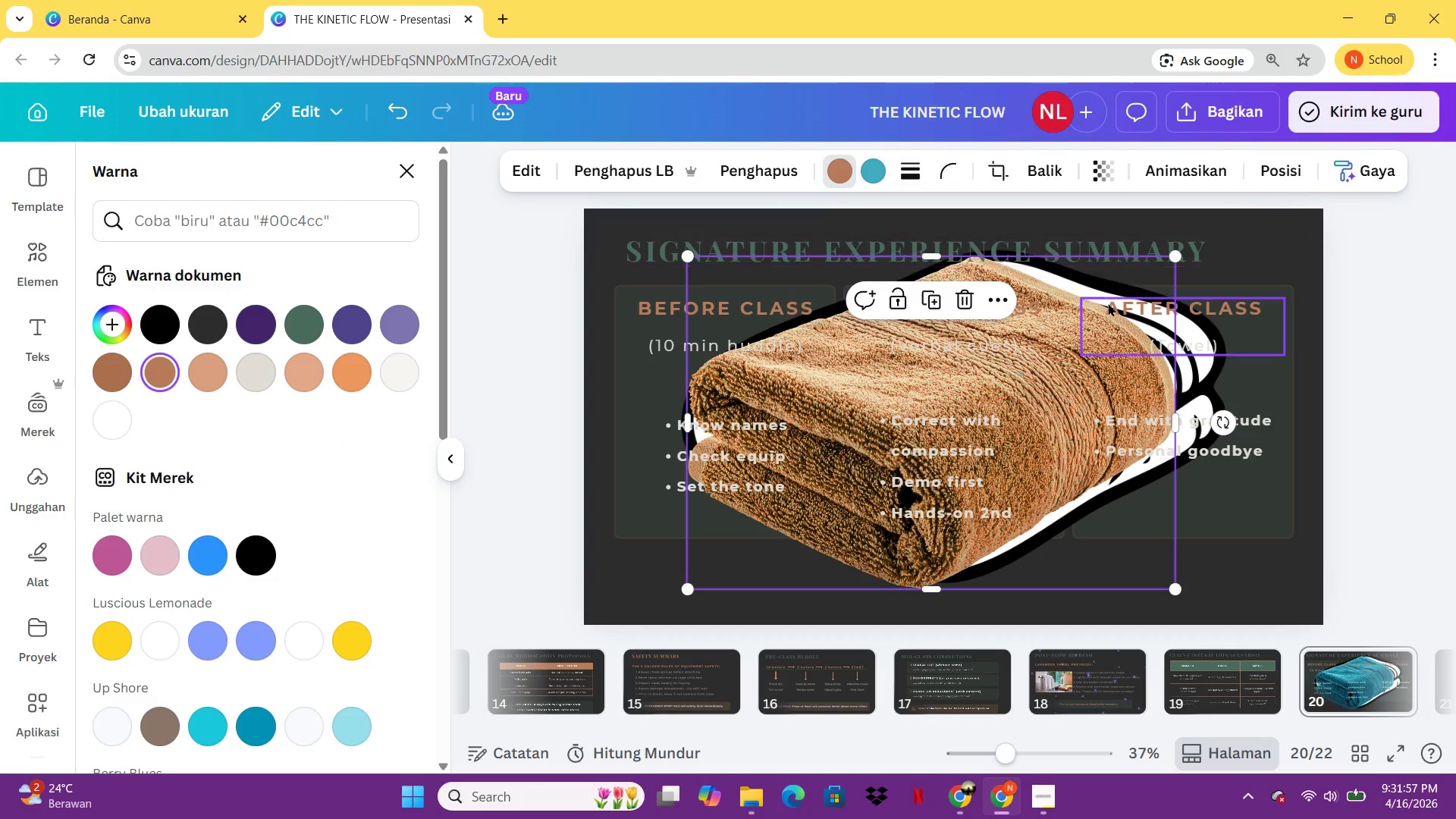 
left_click_drag(start_coordinate=[1037, 397], to_coordinate=[803, 402])
 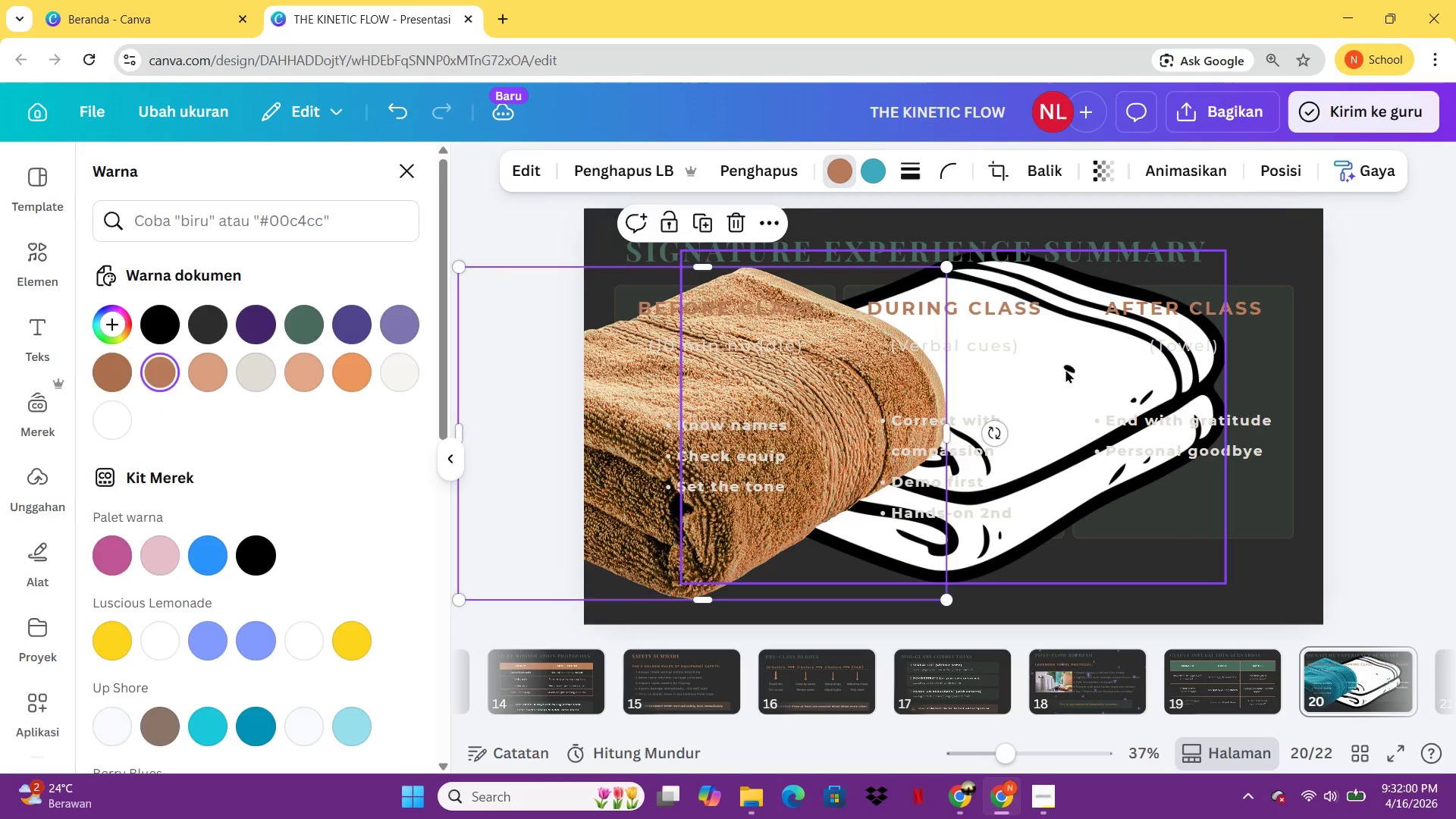 
left_click([1065, 369])
 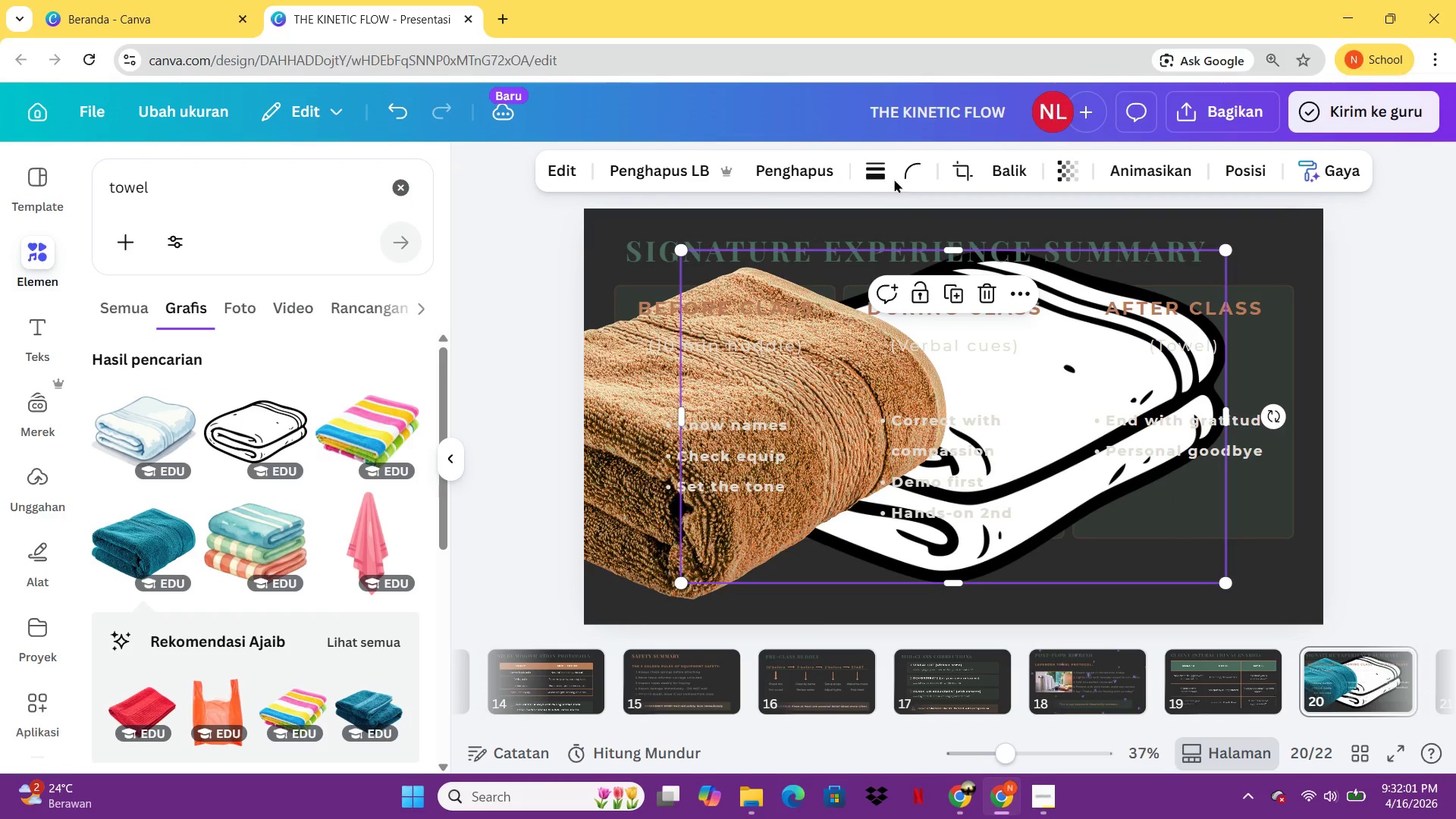 
left_click_drag(start_coordinate=[1056, 347], to_coordinate=[1147, 350])
 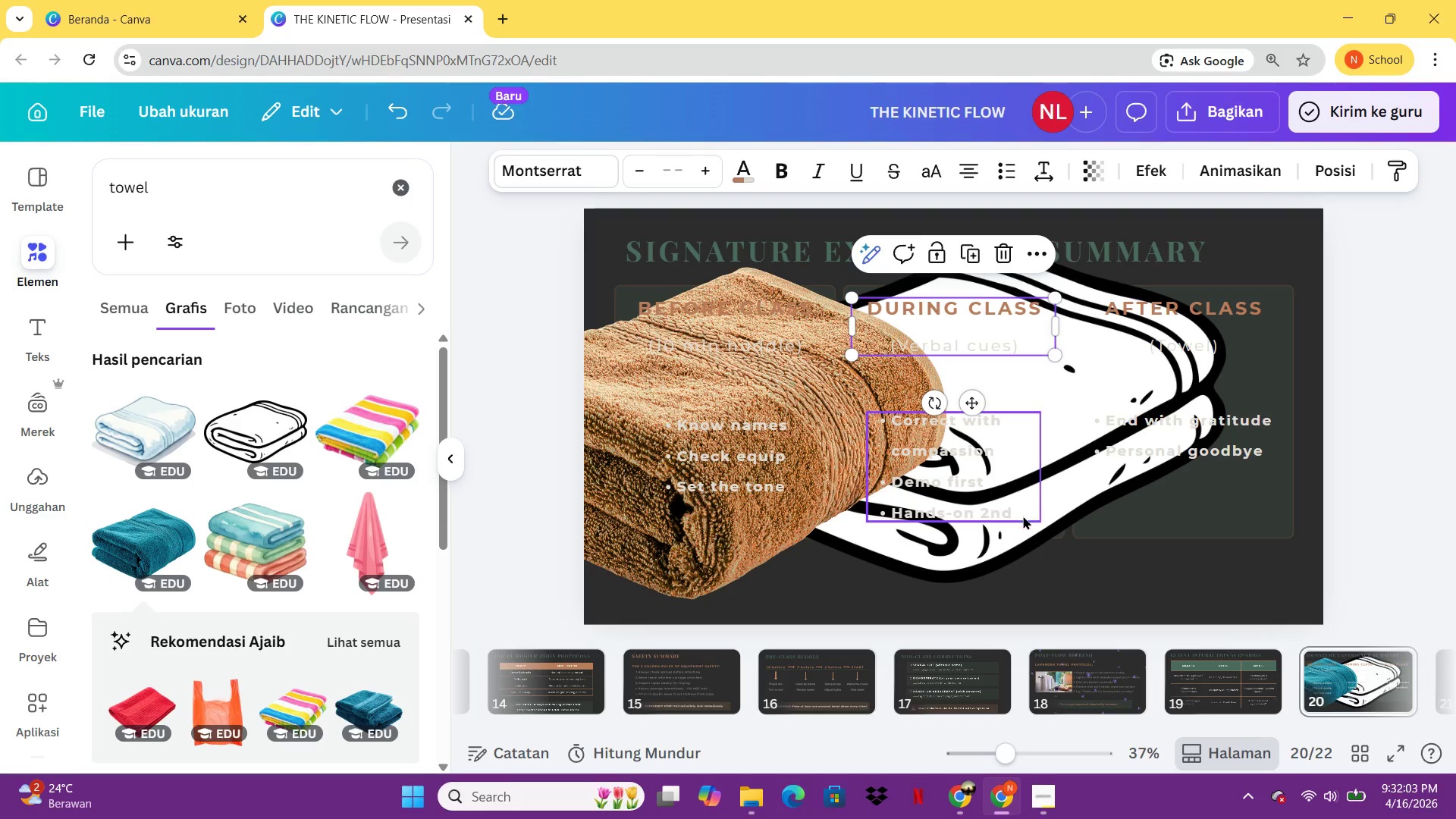 
left_click([1023, 516])
 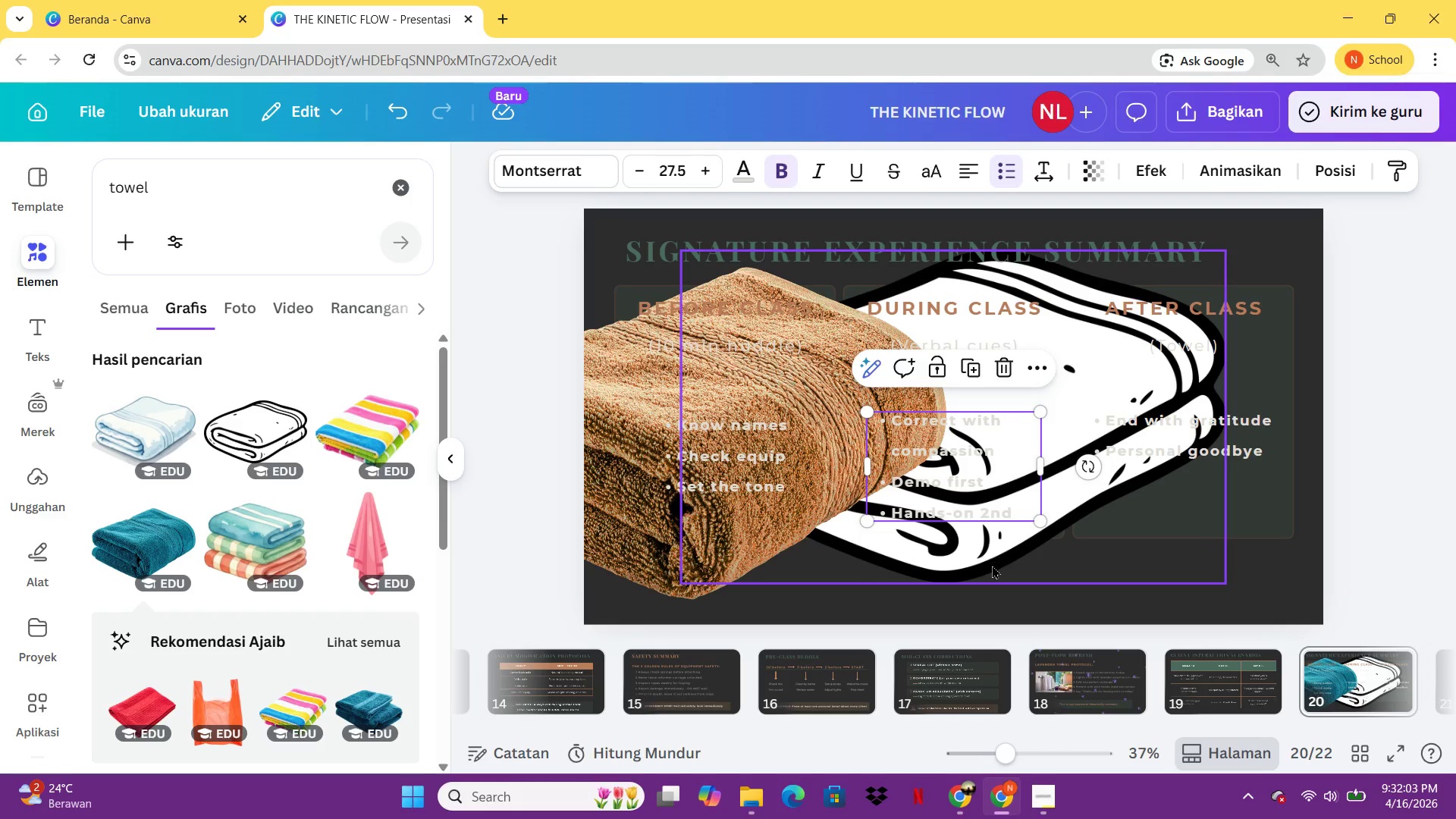 
left_click_drag(start_coordinate=[992, 565], to_coordinate=[1153, 635])
 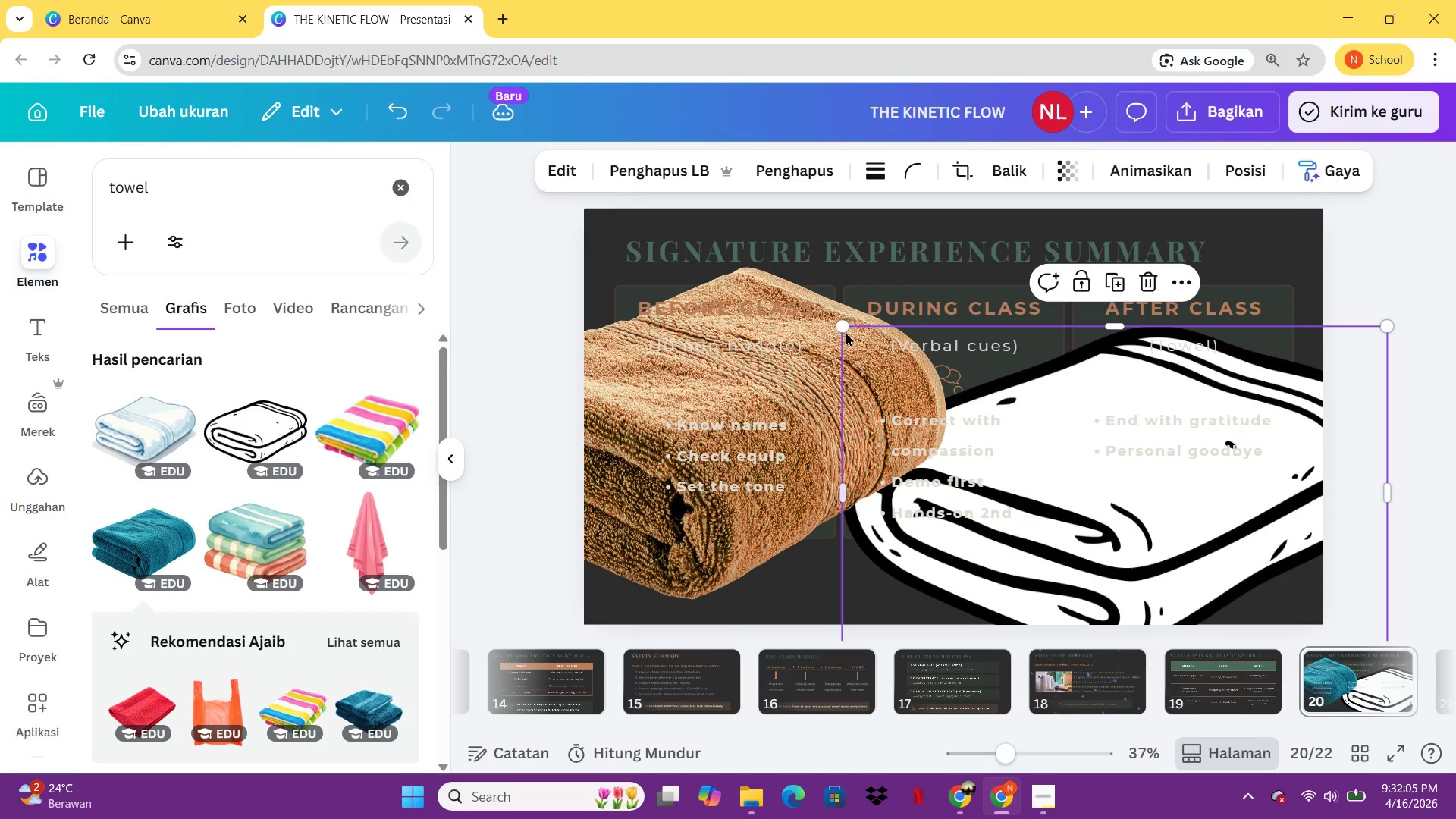 
left_click_drag(start_coordinate=[840, 325], to_coordinate=[1141, 530])
 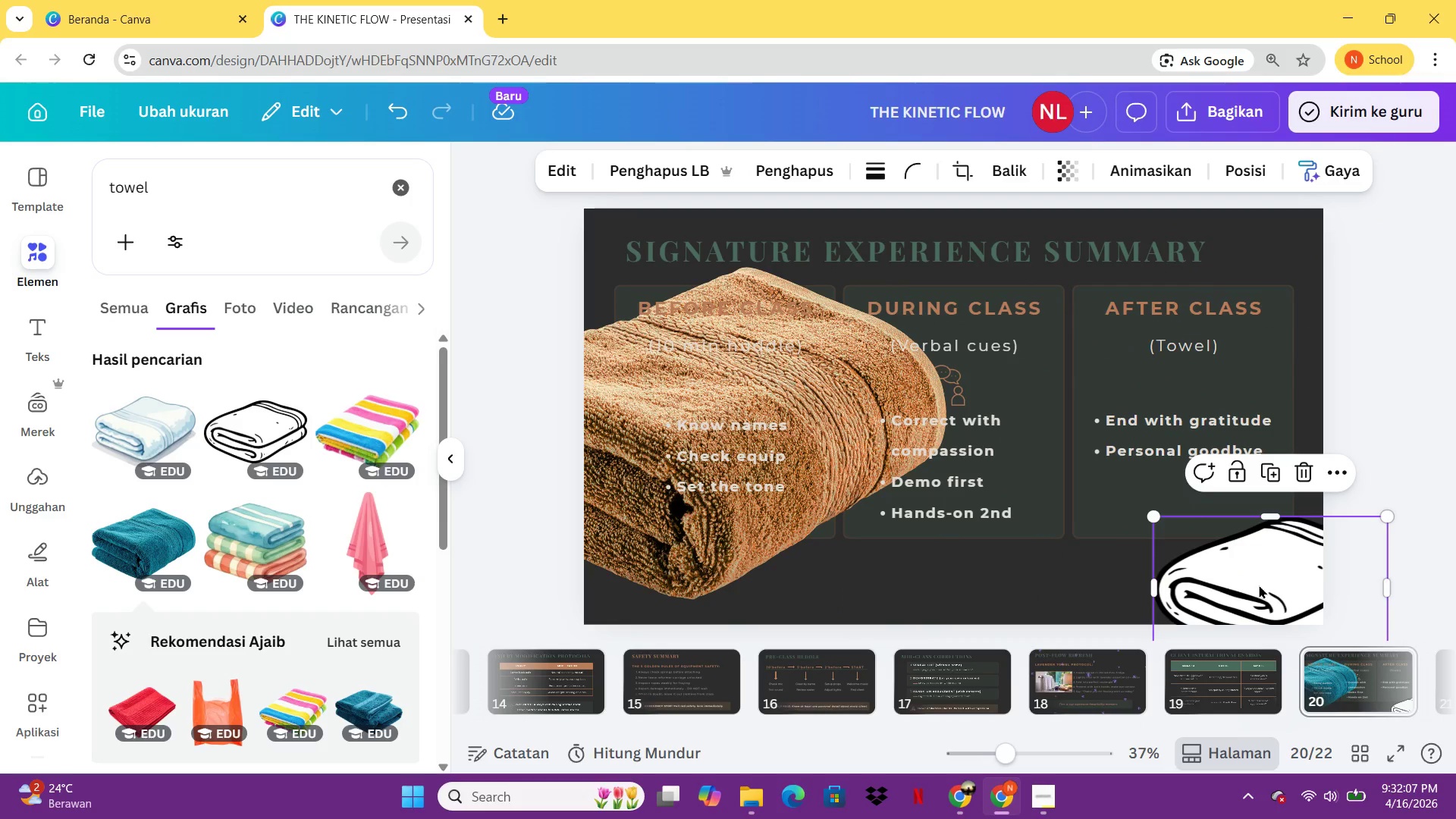 
left_click_drag(start_coordinate=[1260, 585], to_coordinate=[1106, 554])
 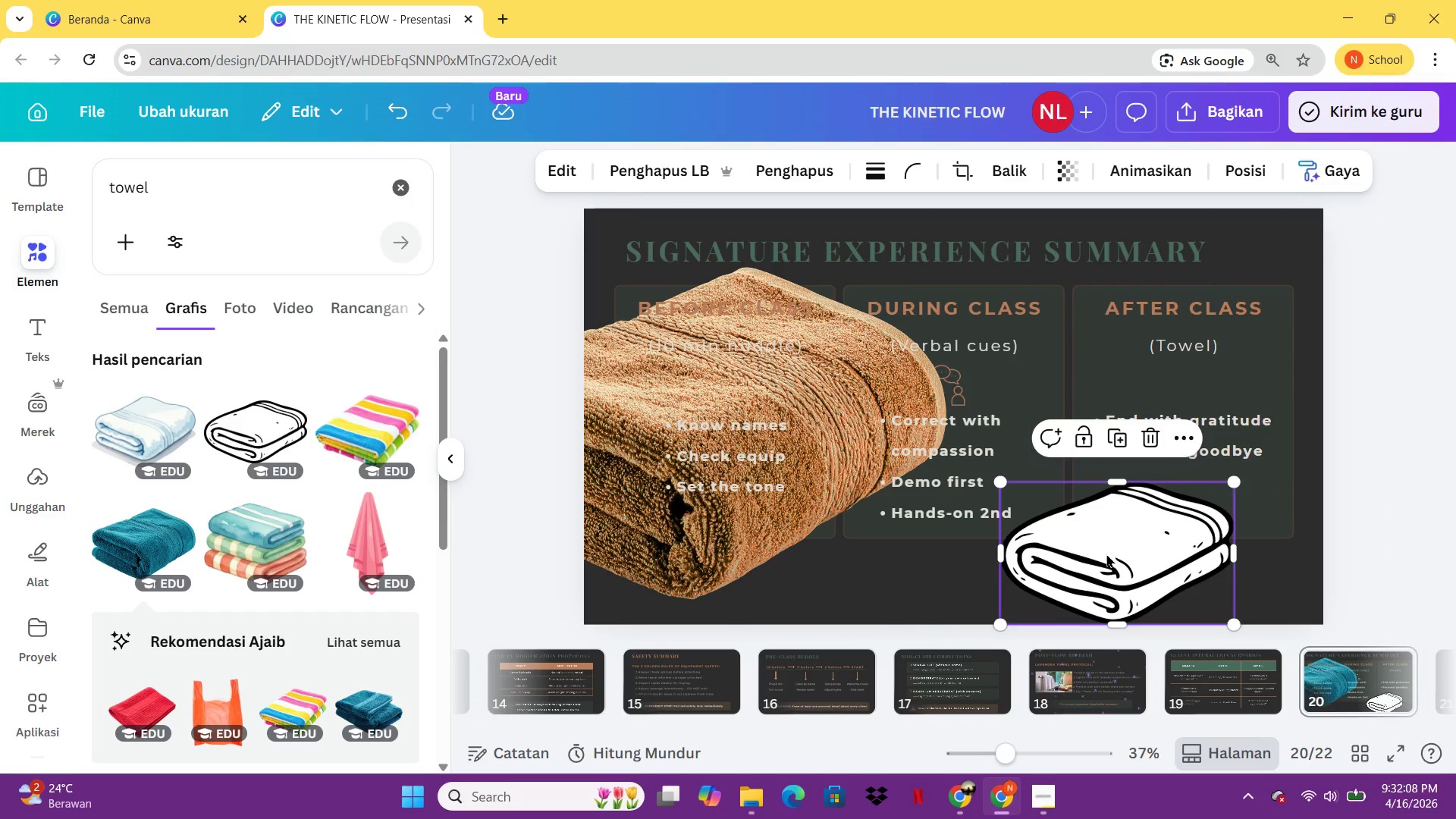 
key(Delete)
 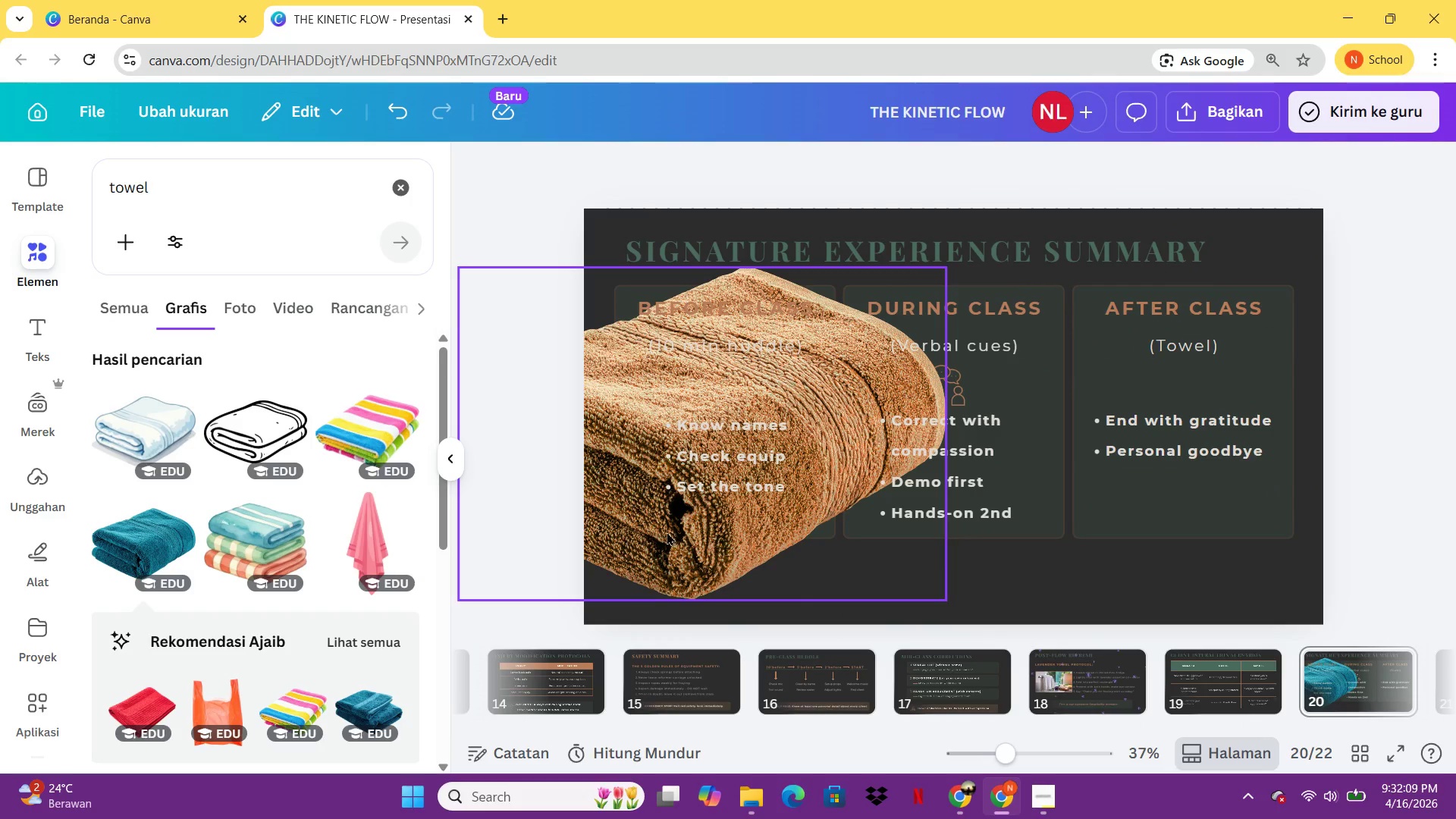 
left_click_drag(start_coordinate=[664, 532], to_coordinate=[994, 543])
 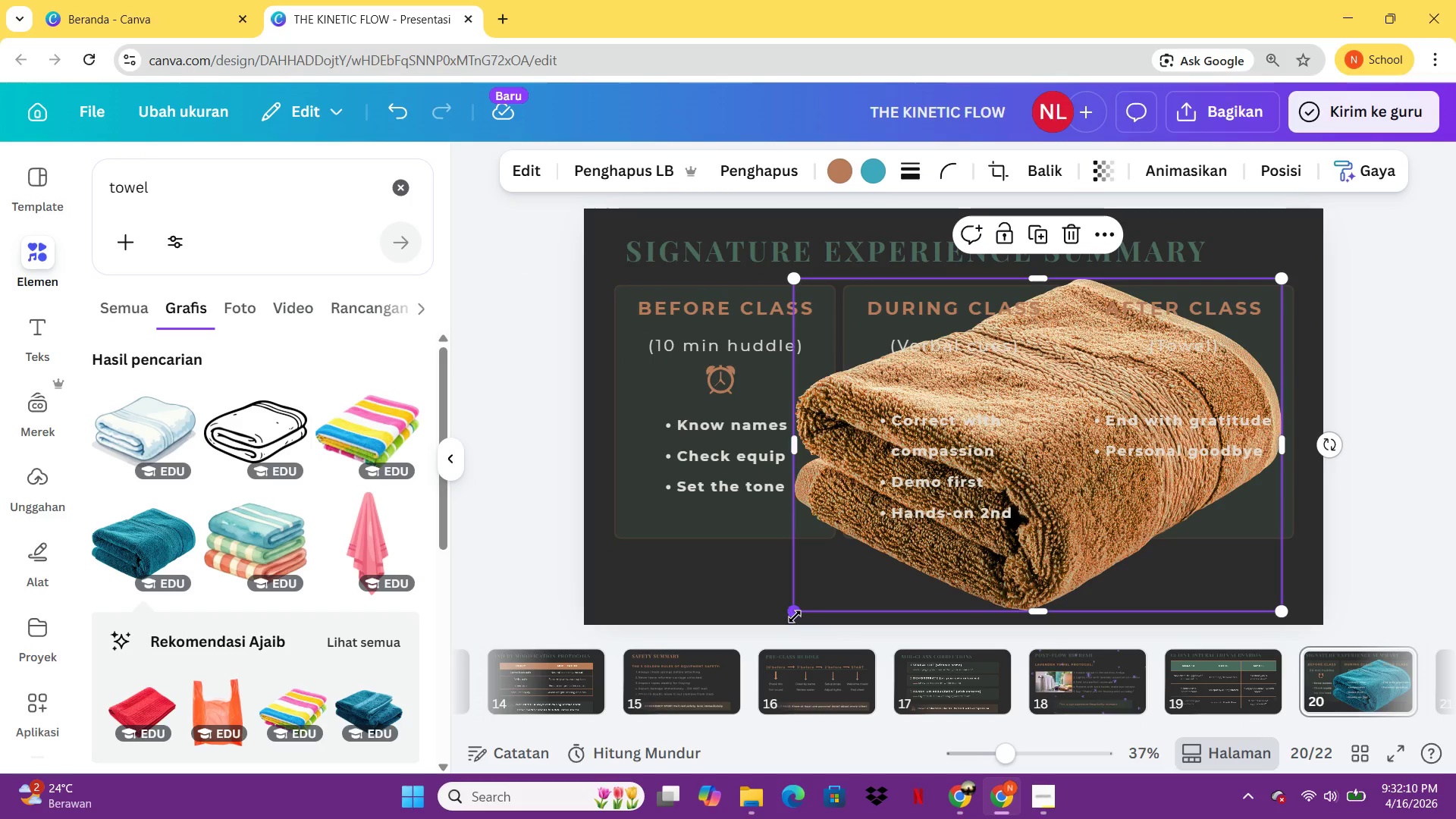 
left_click_drag(start_coordinate=[795, 617], to_coordinate=[1237, 339])
 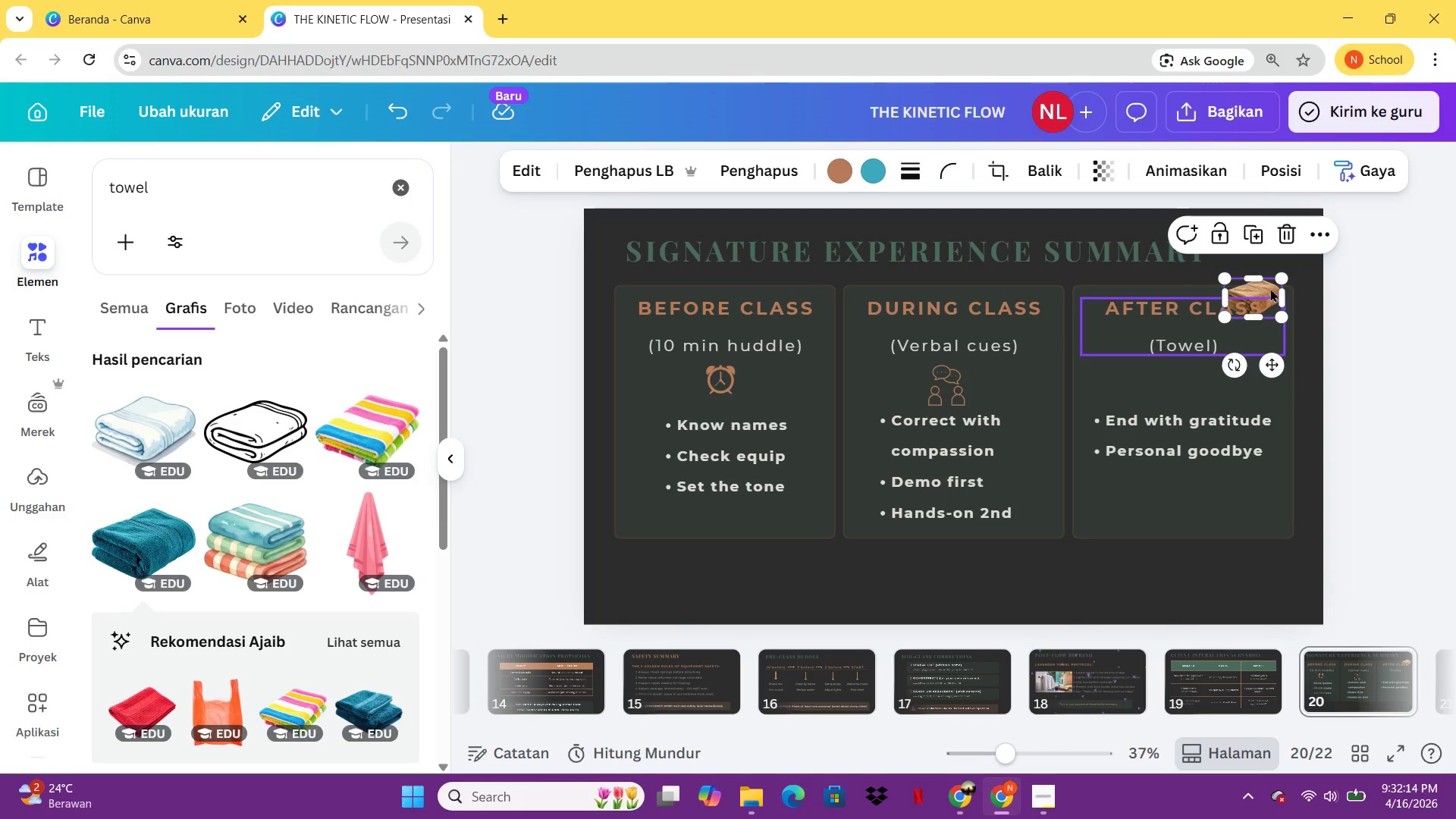 
left_click_drag(start_coordinate=[1270, 287], to_coordinate=[1200, 375])
 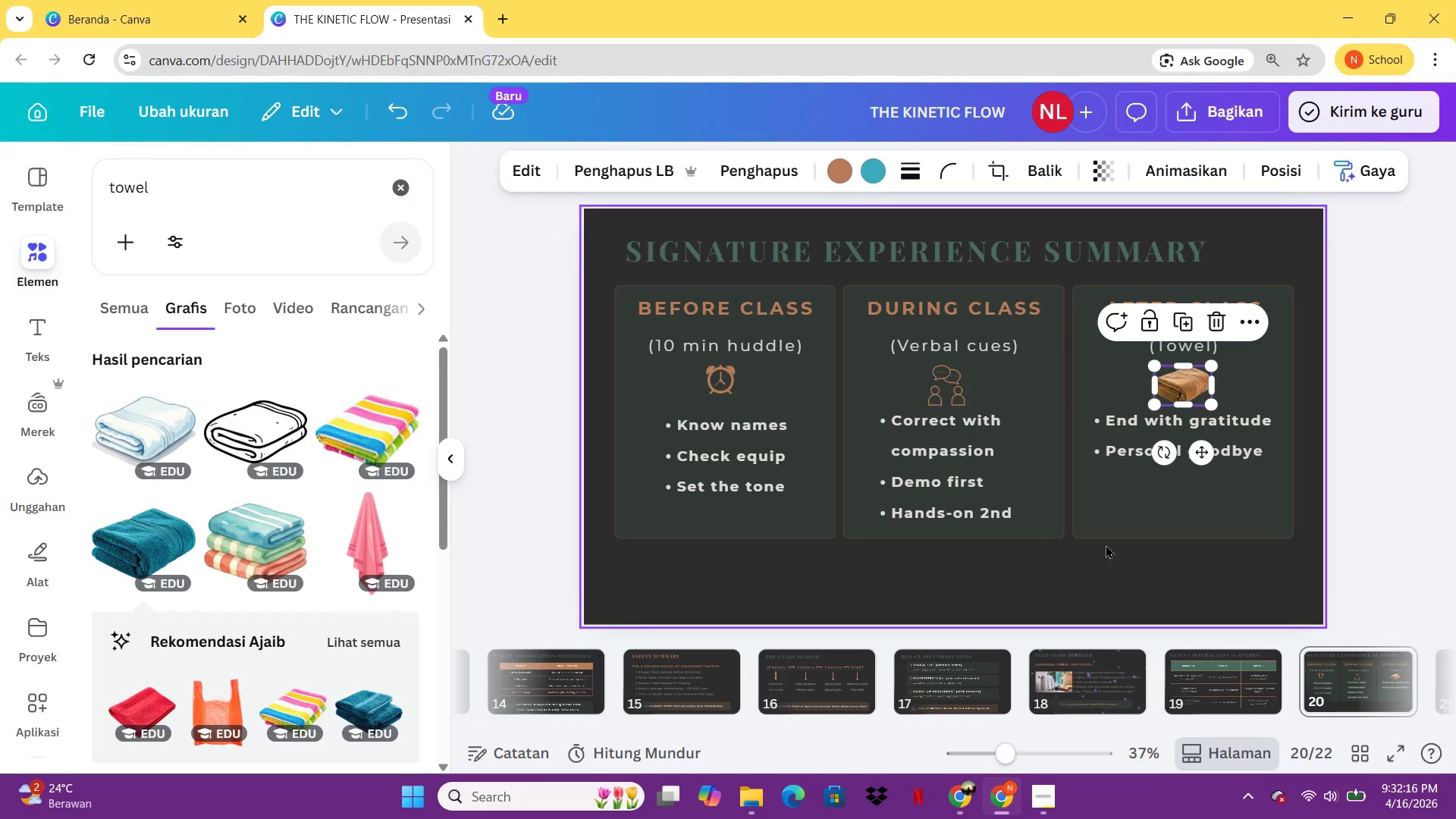 
left_click([1106, 544])
 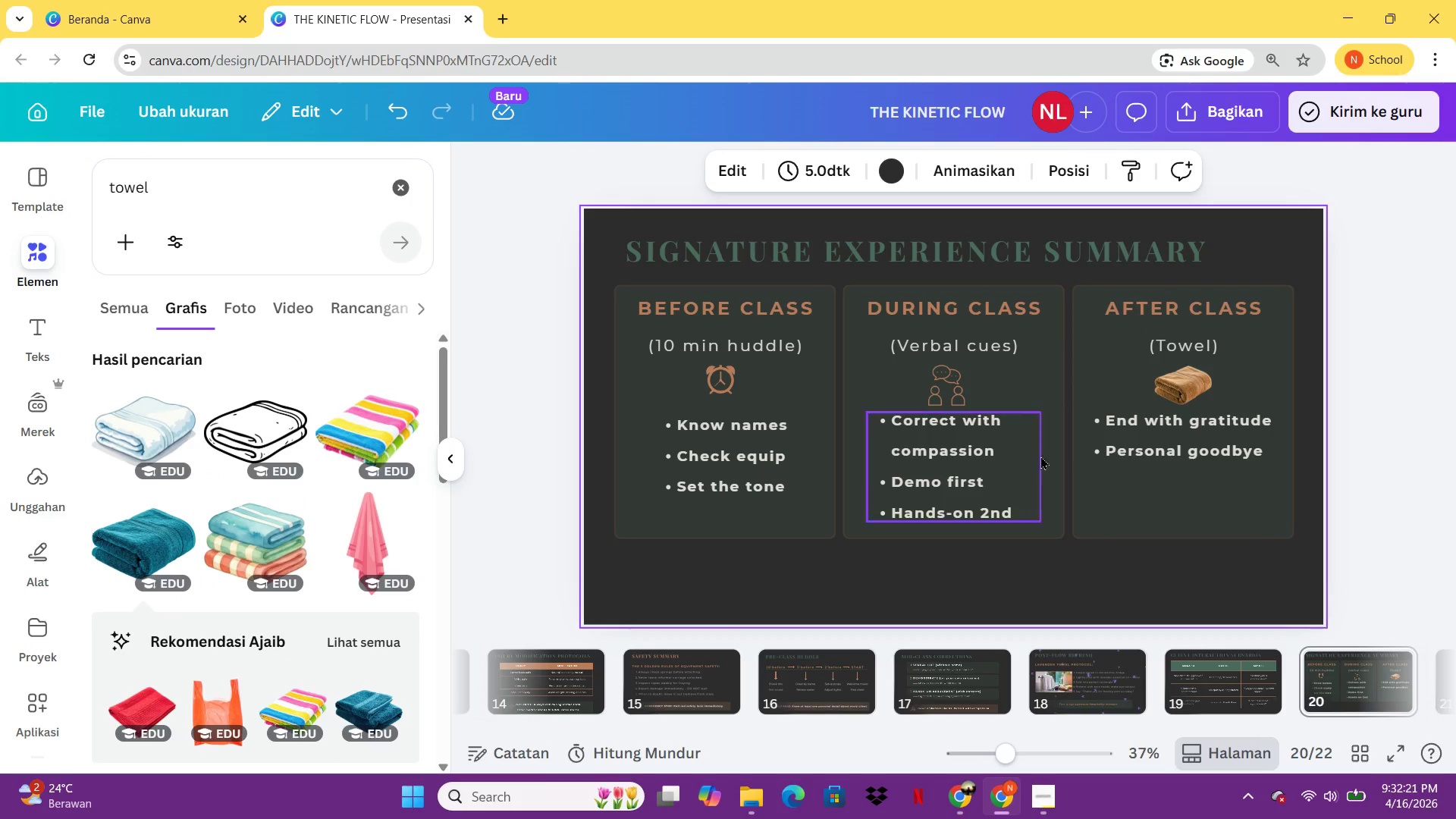 
wait(5.55)
 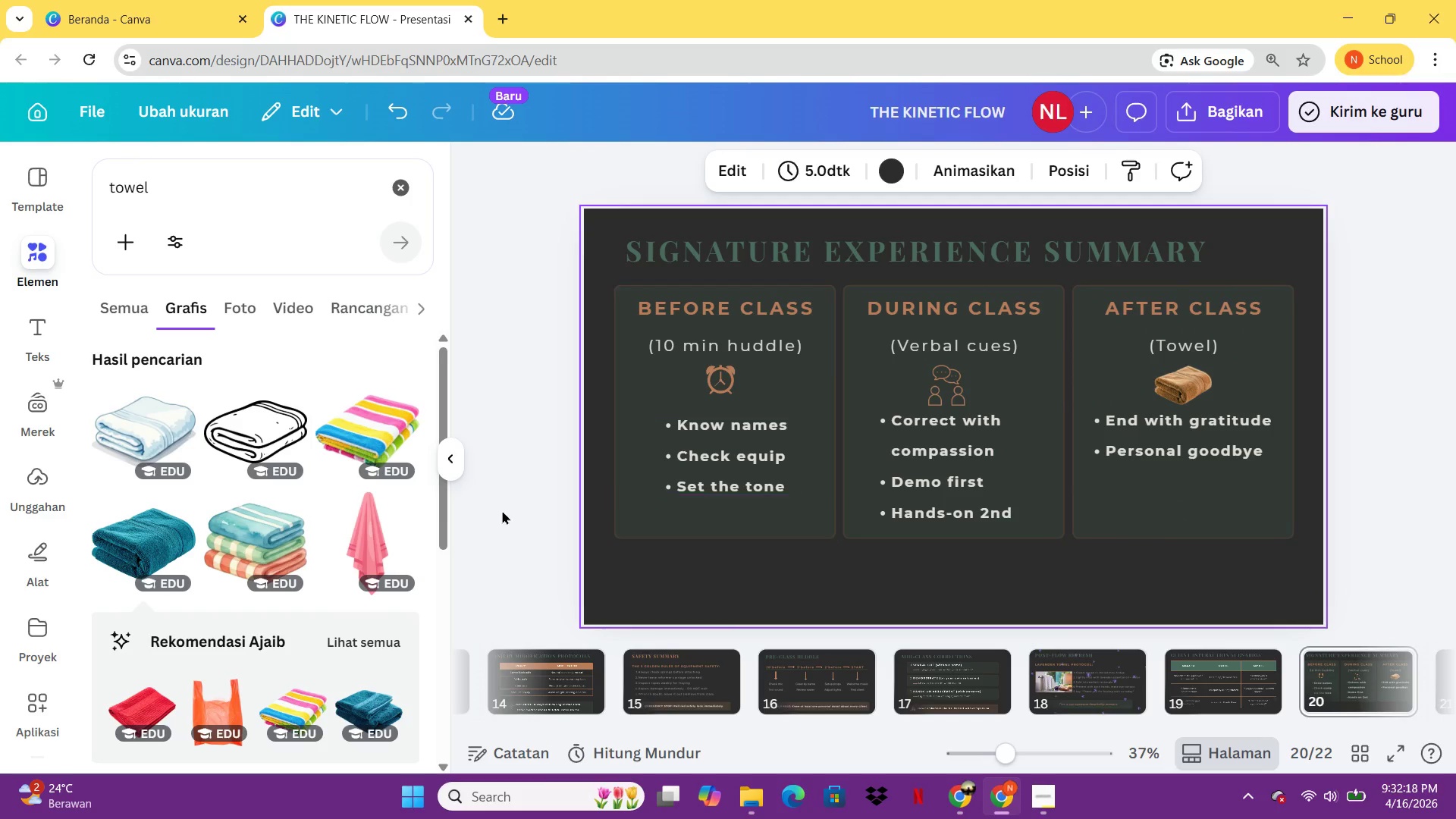 
left_click([1163, 419])
 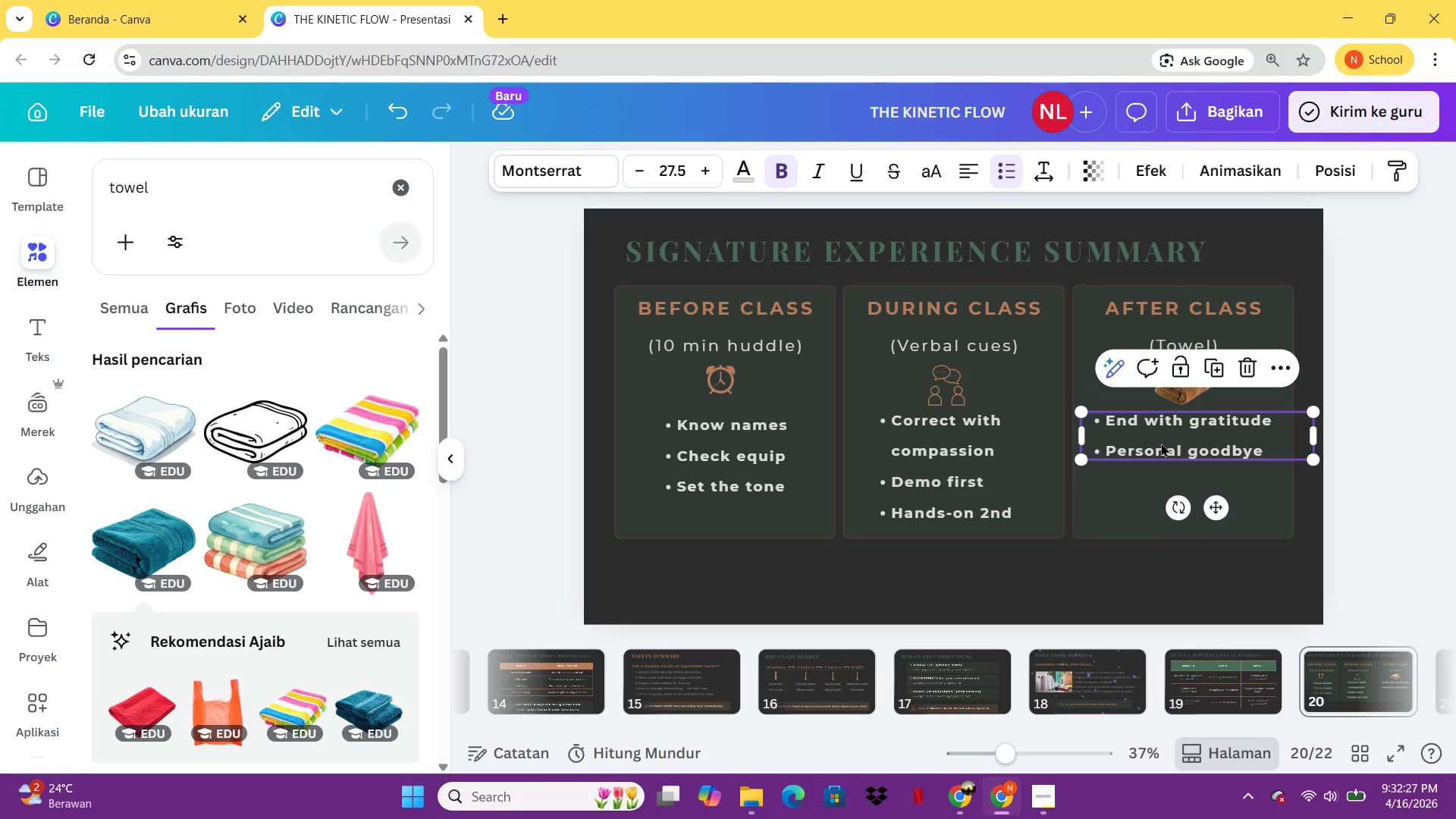 
wait(5.83)
 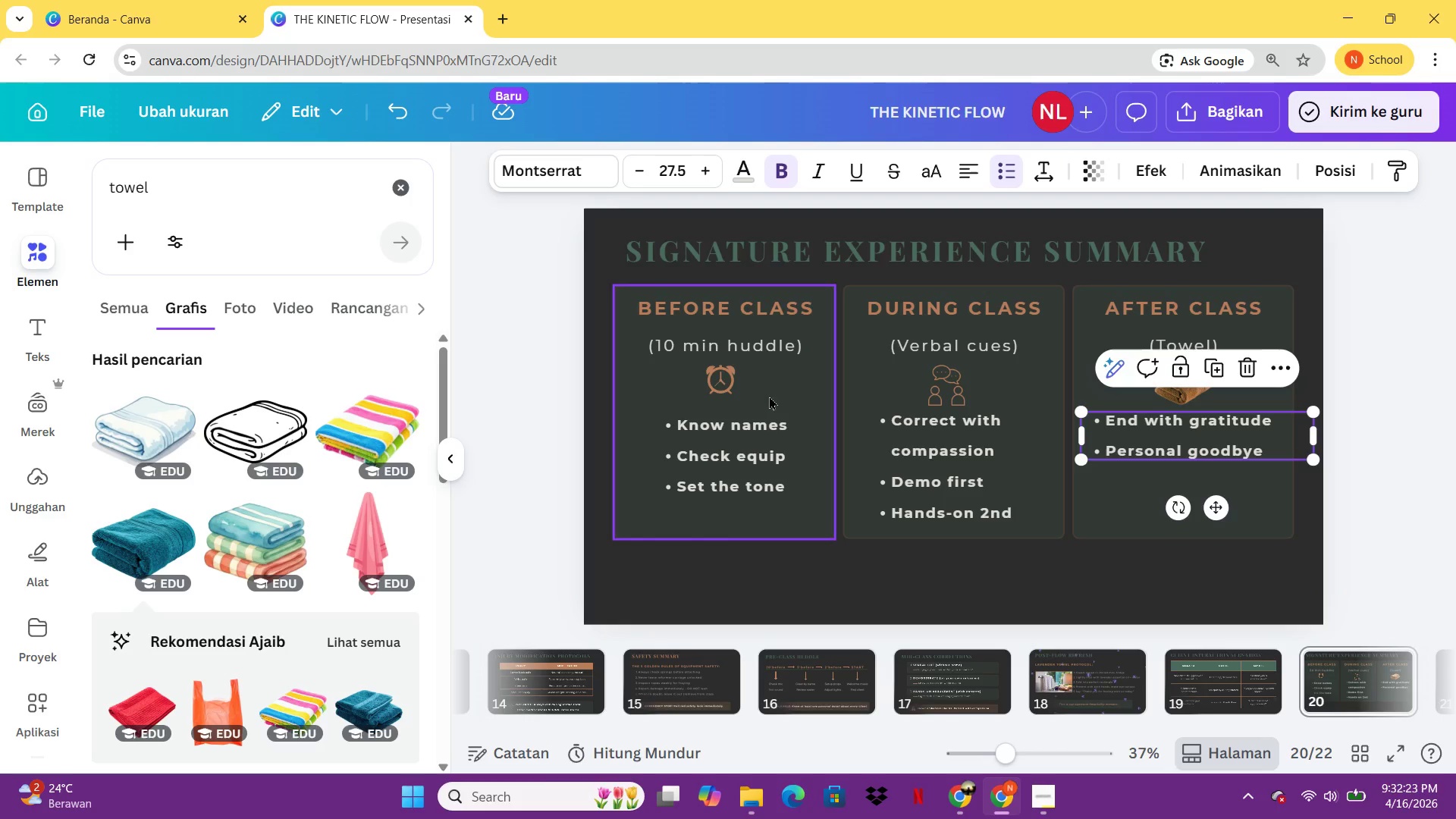 
left_click_drag(start_coordinate=[1161, 443], to_coordinate=[1161, 467])
 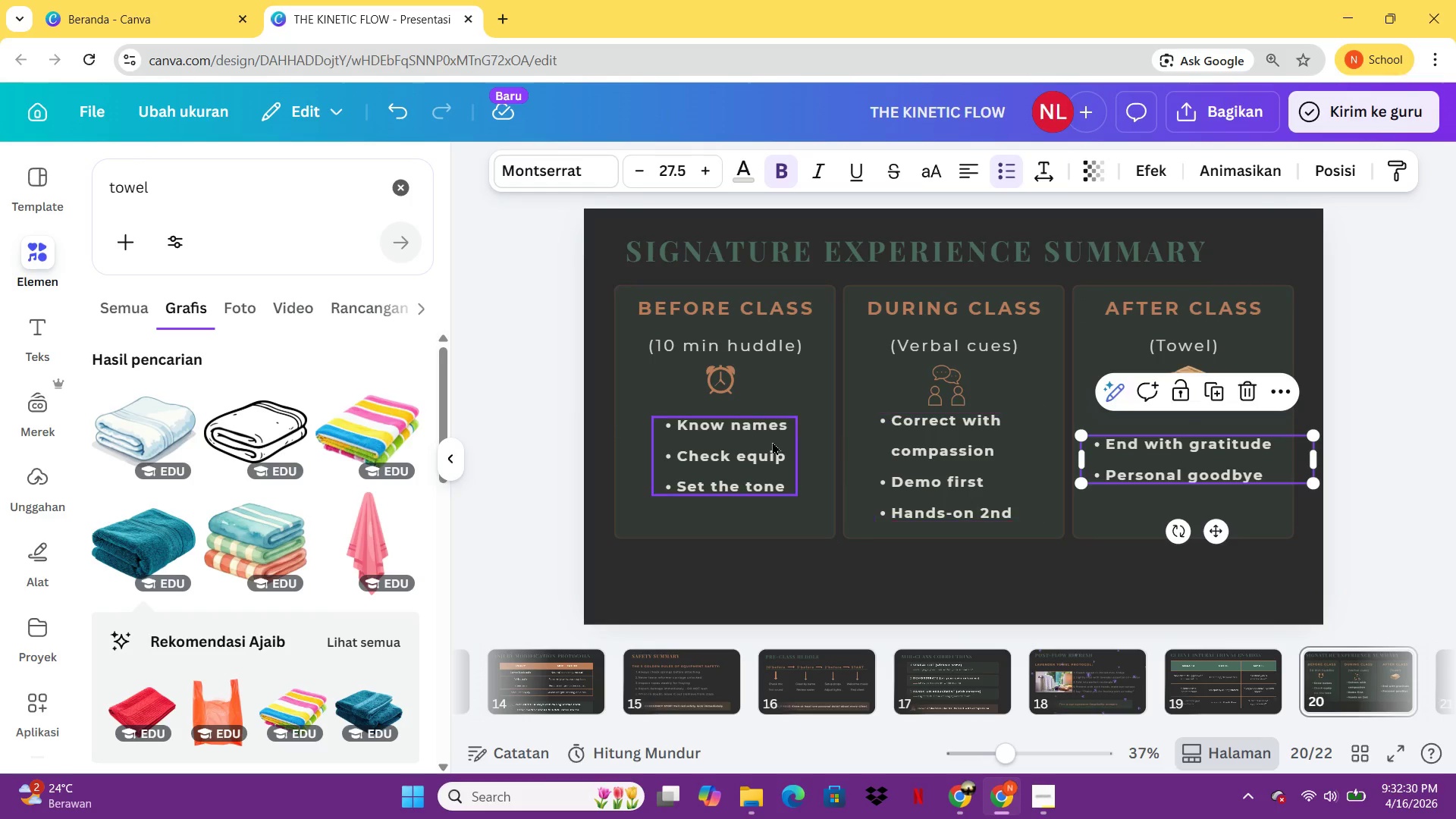 
left_click_drag(start_coordinate=[757, 441], to_coordinate=[755, 453])
 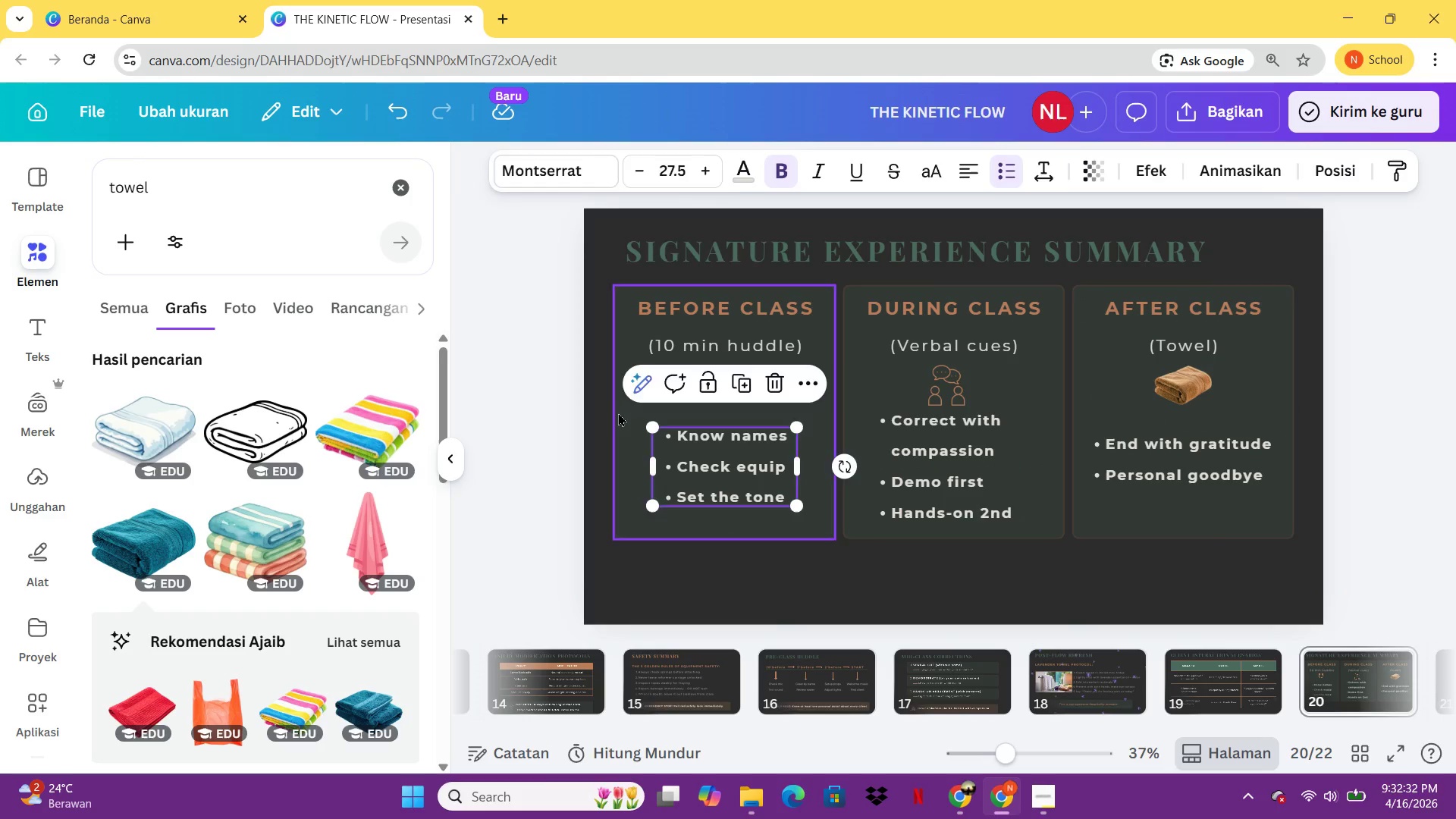 
left_click([617, 413])
 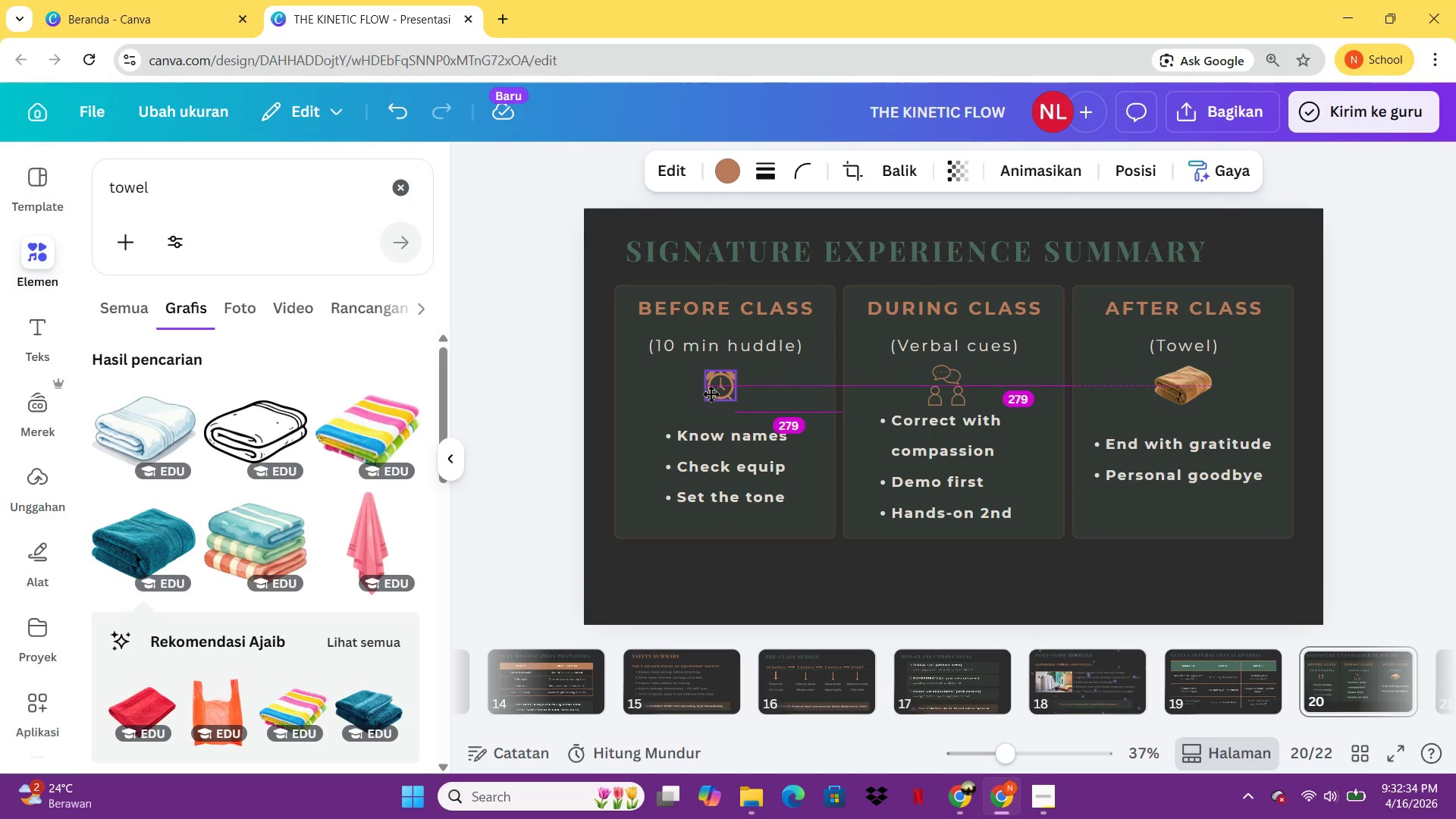 
left_click([711, 386])
 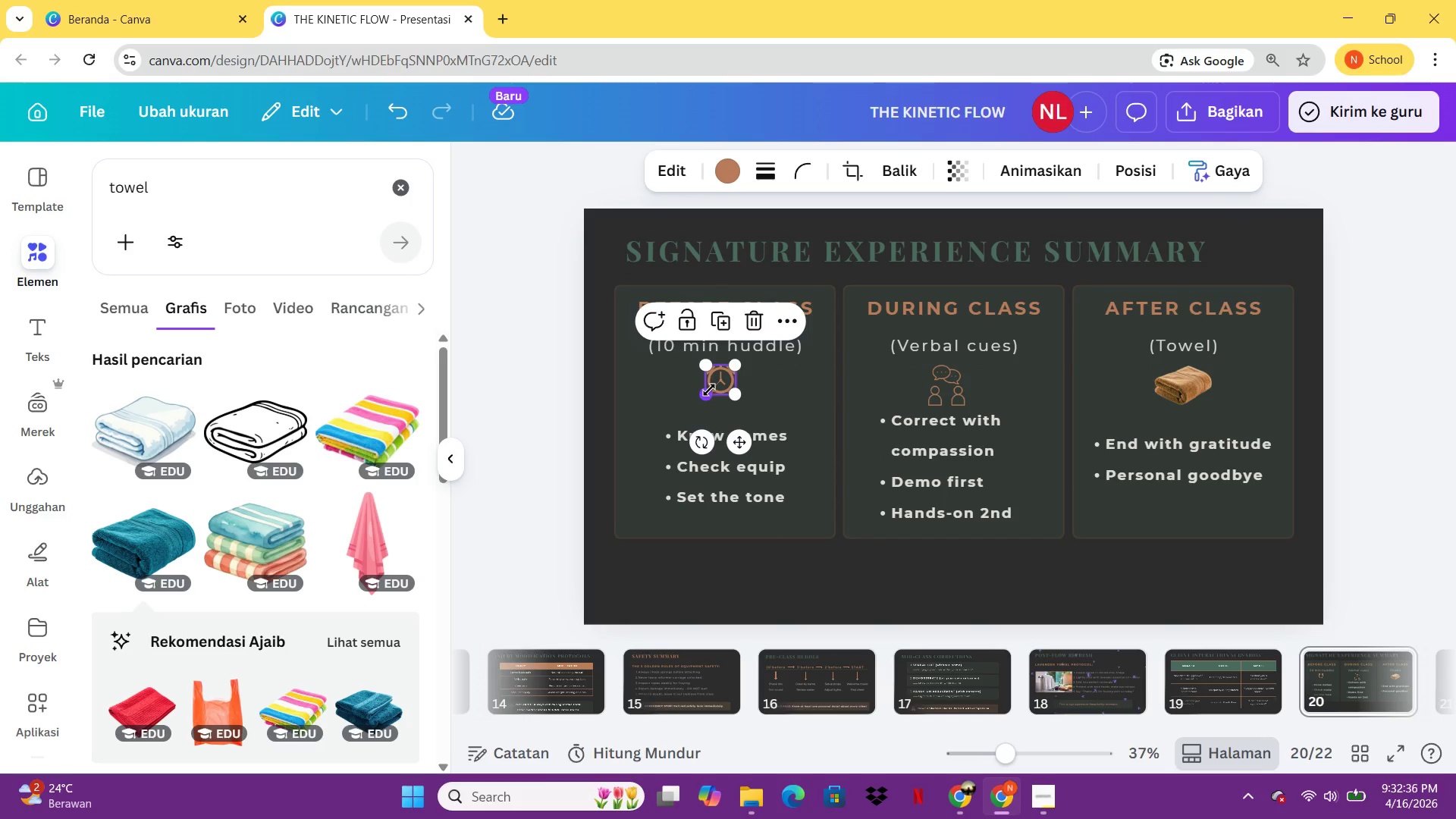 
left_click_drag(start_coordinate=[709, 390], to_coordinate=[717, 402])
 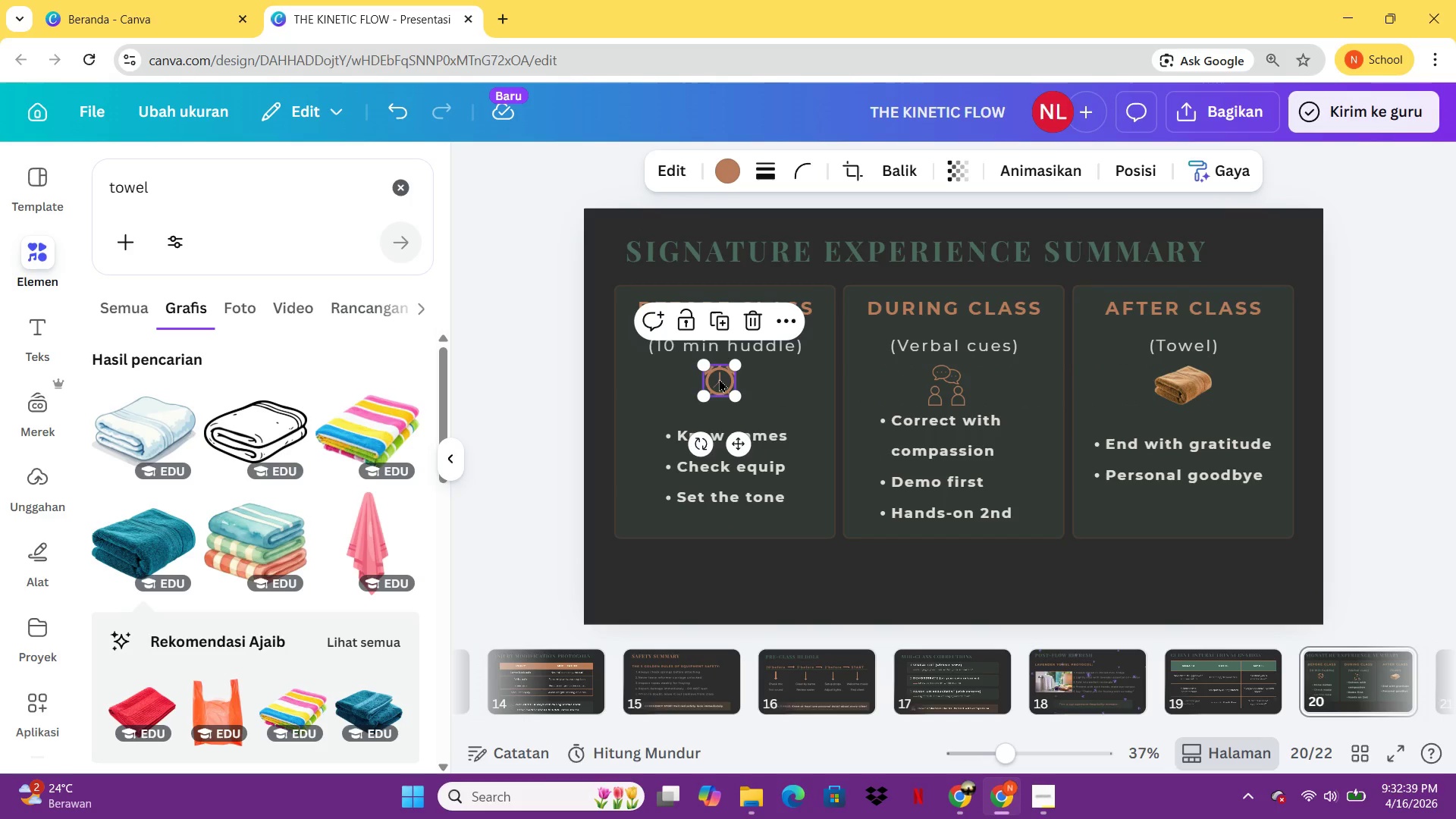 
left_click_drag(start_coordinate=[719, 380], to_coordinate=[725, 385])
 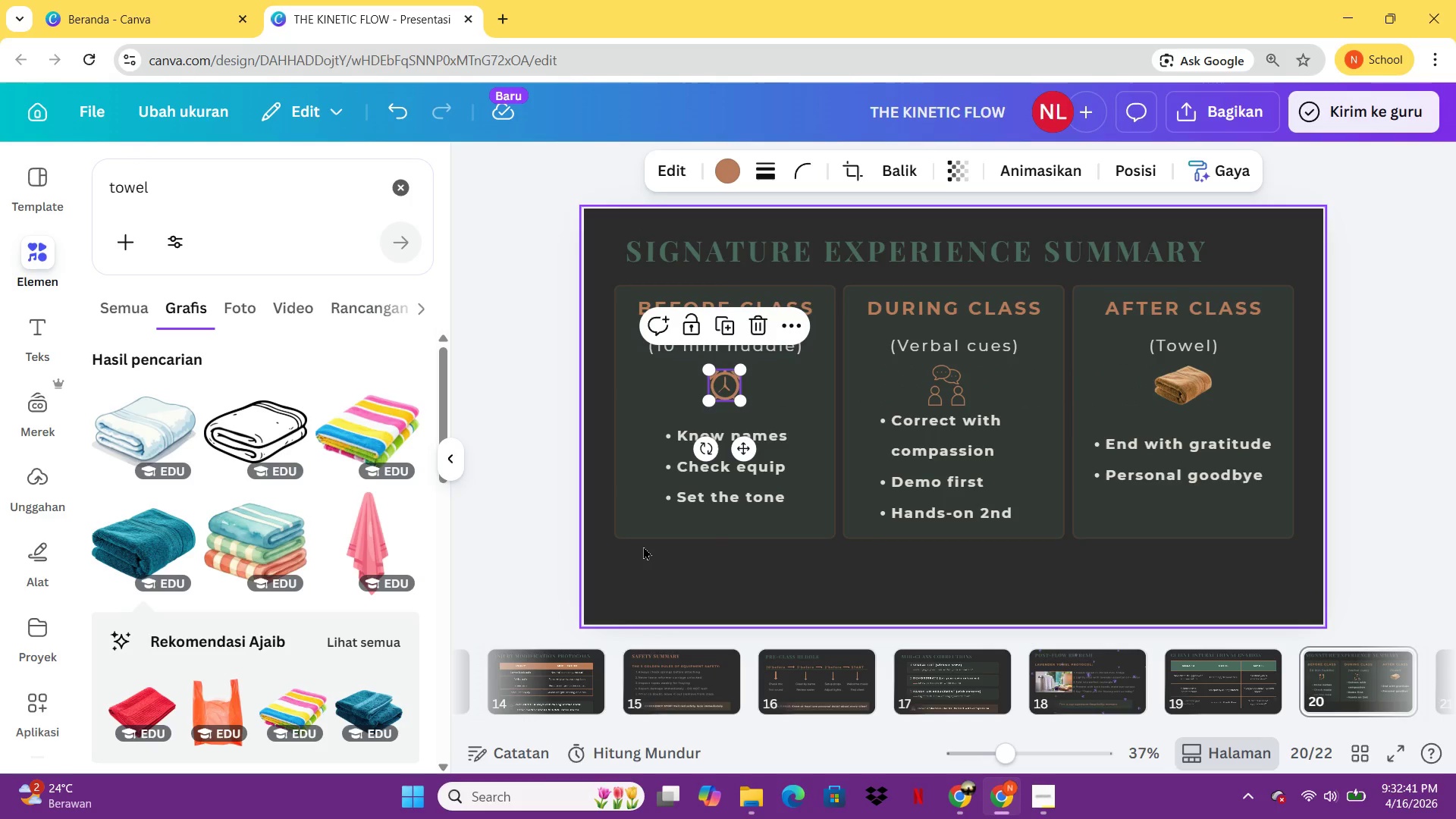 
left_click([643, 546])
 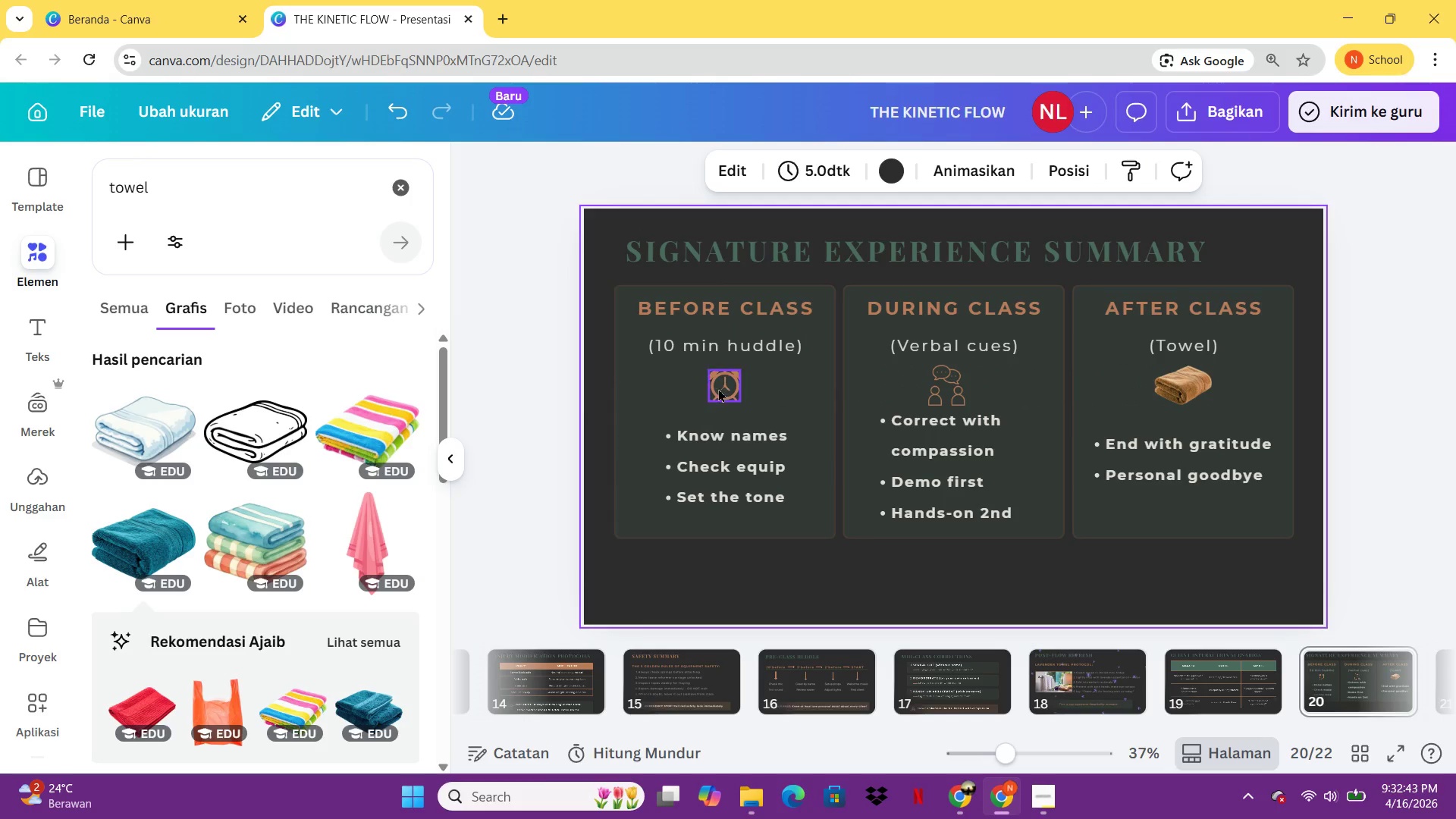 
left_click([721, 385])
 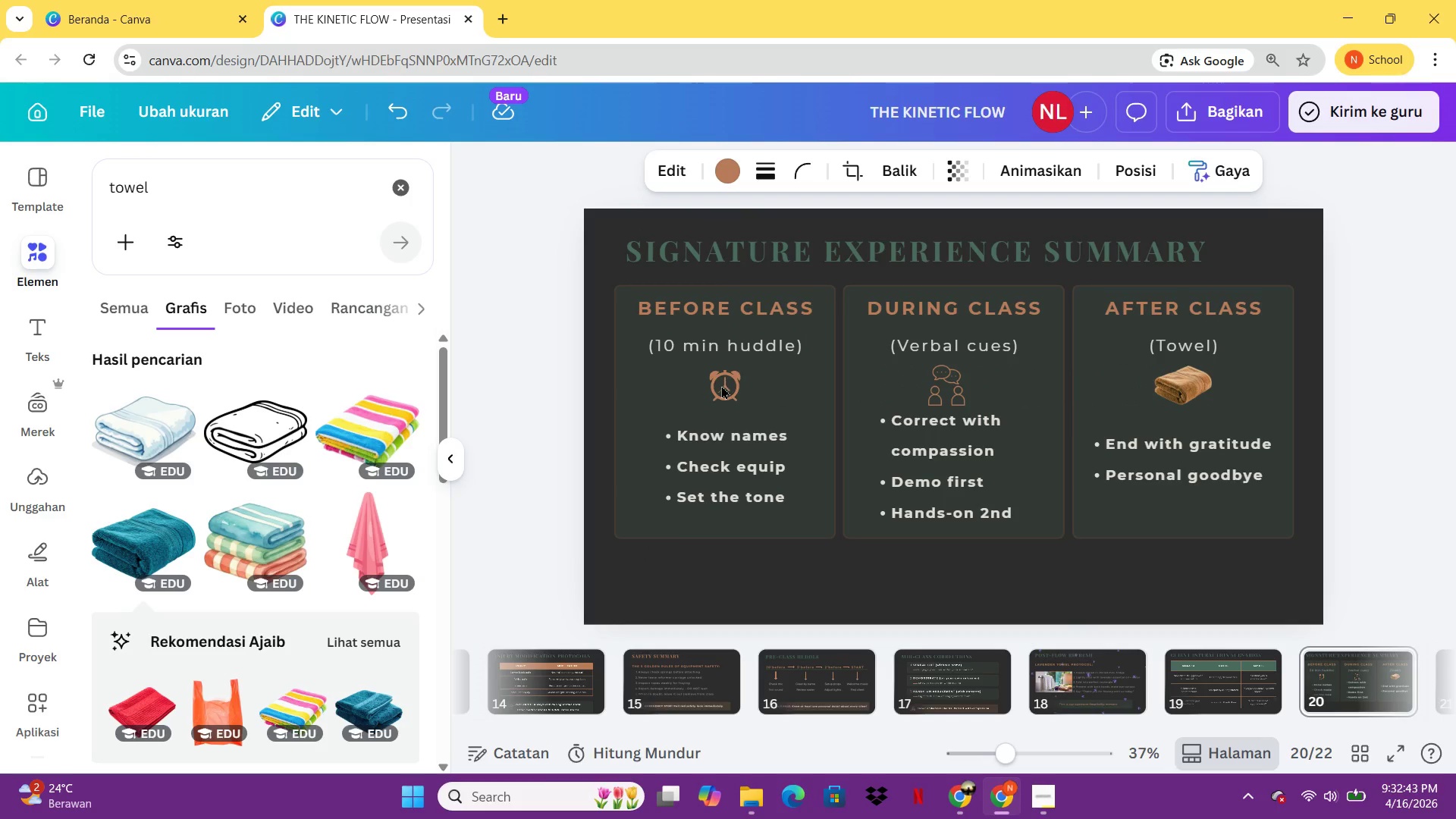 
key(ArrowDown)
 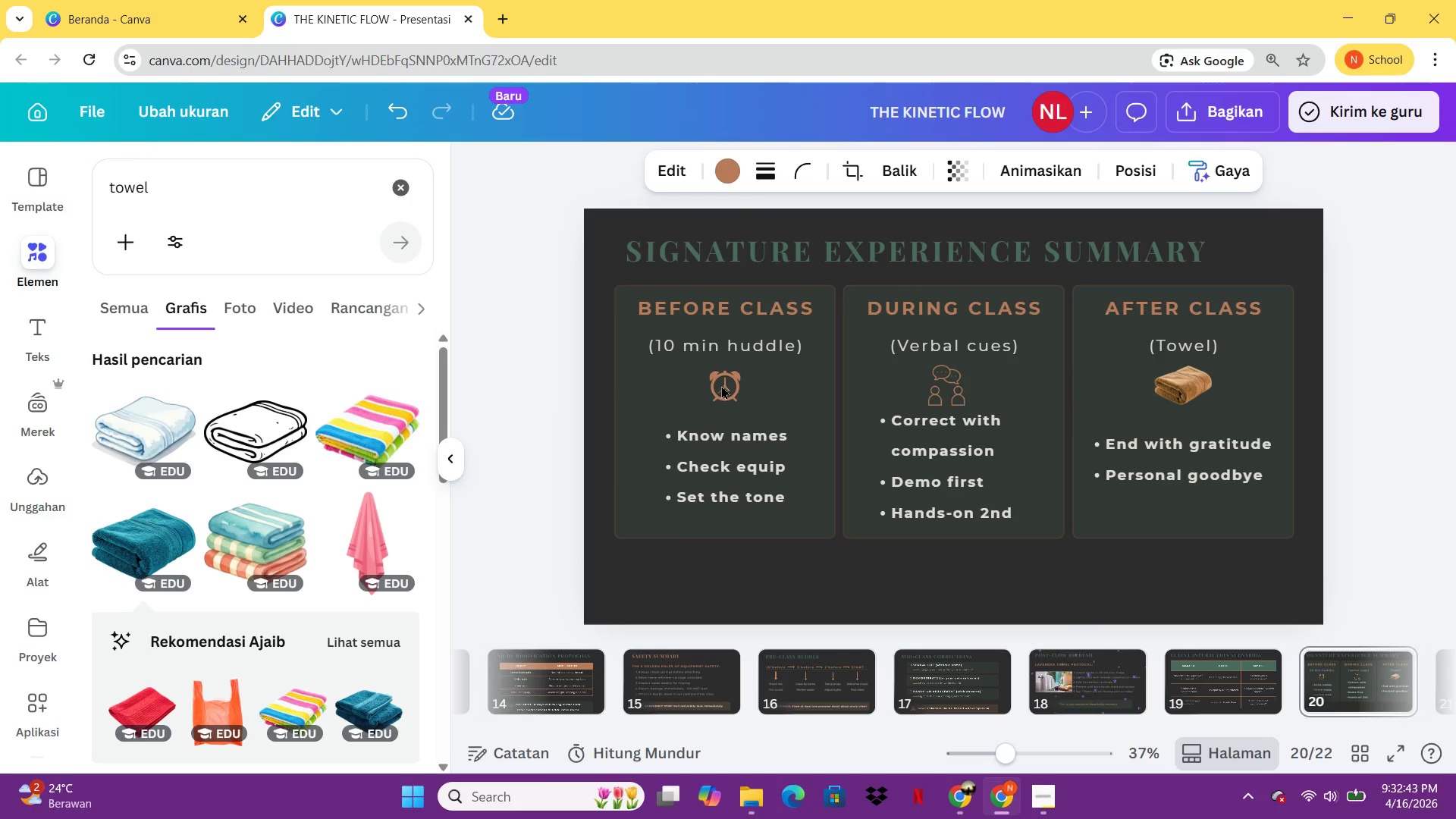 
key(ArrowDown)
 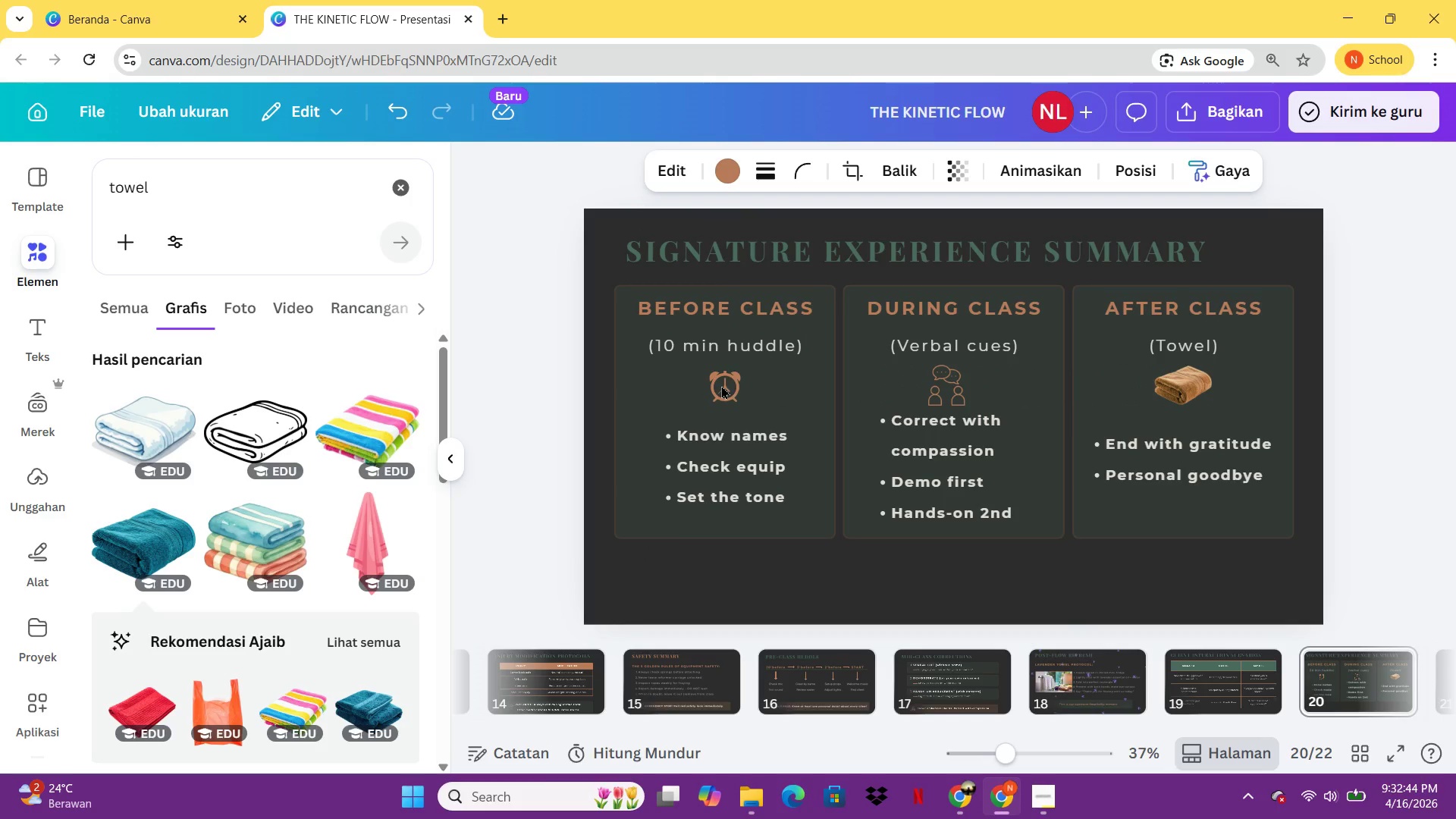 
key(ArrowDown)
 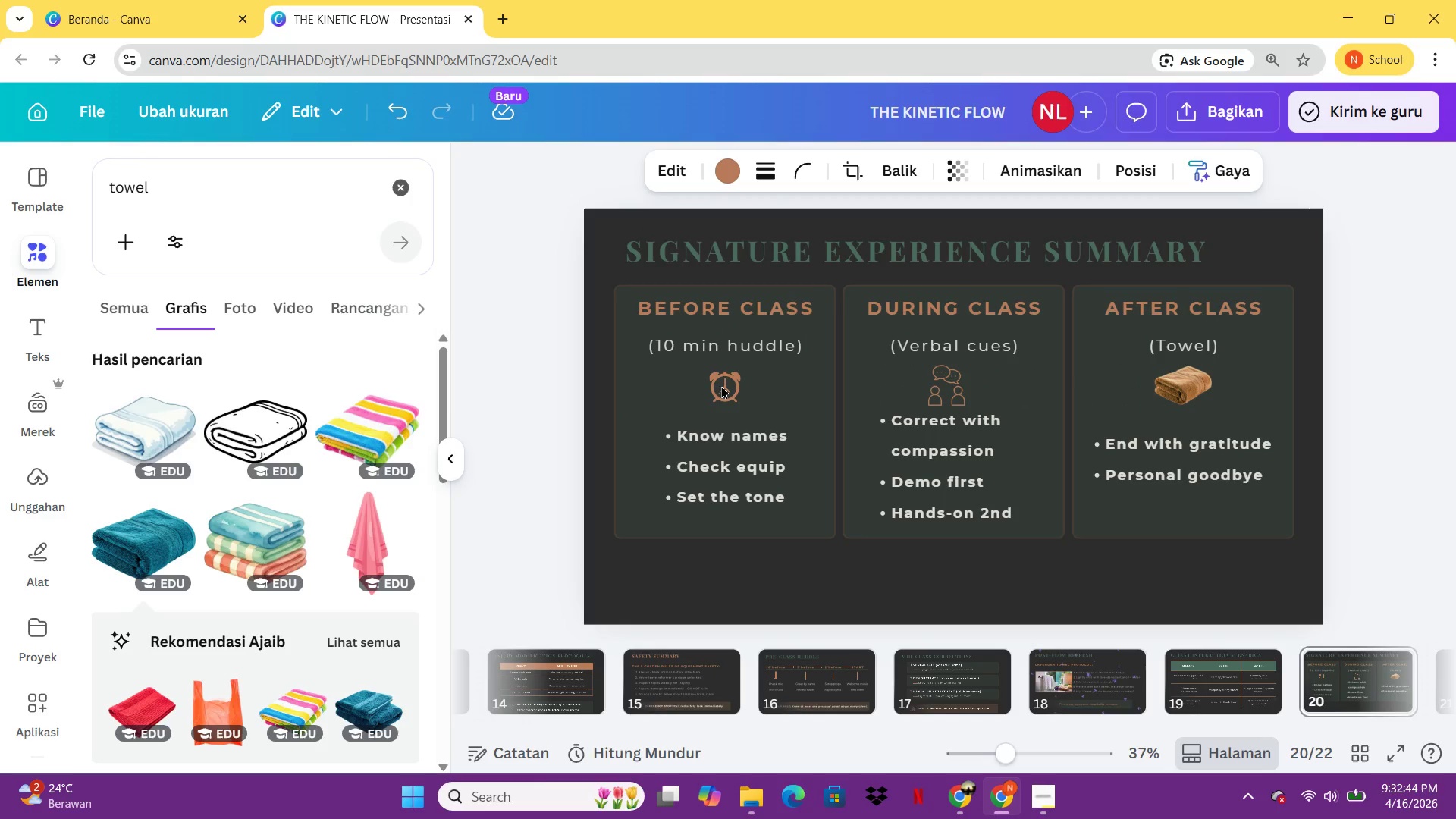 
key(ArrowDown)
 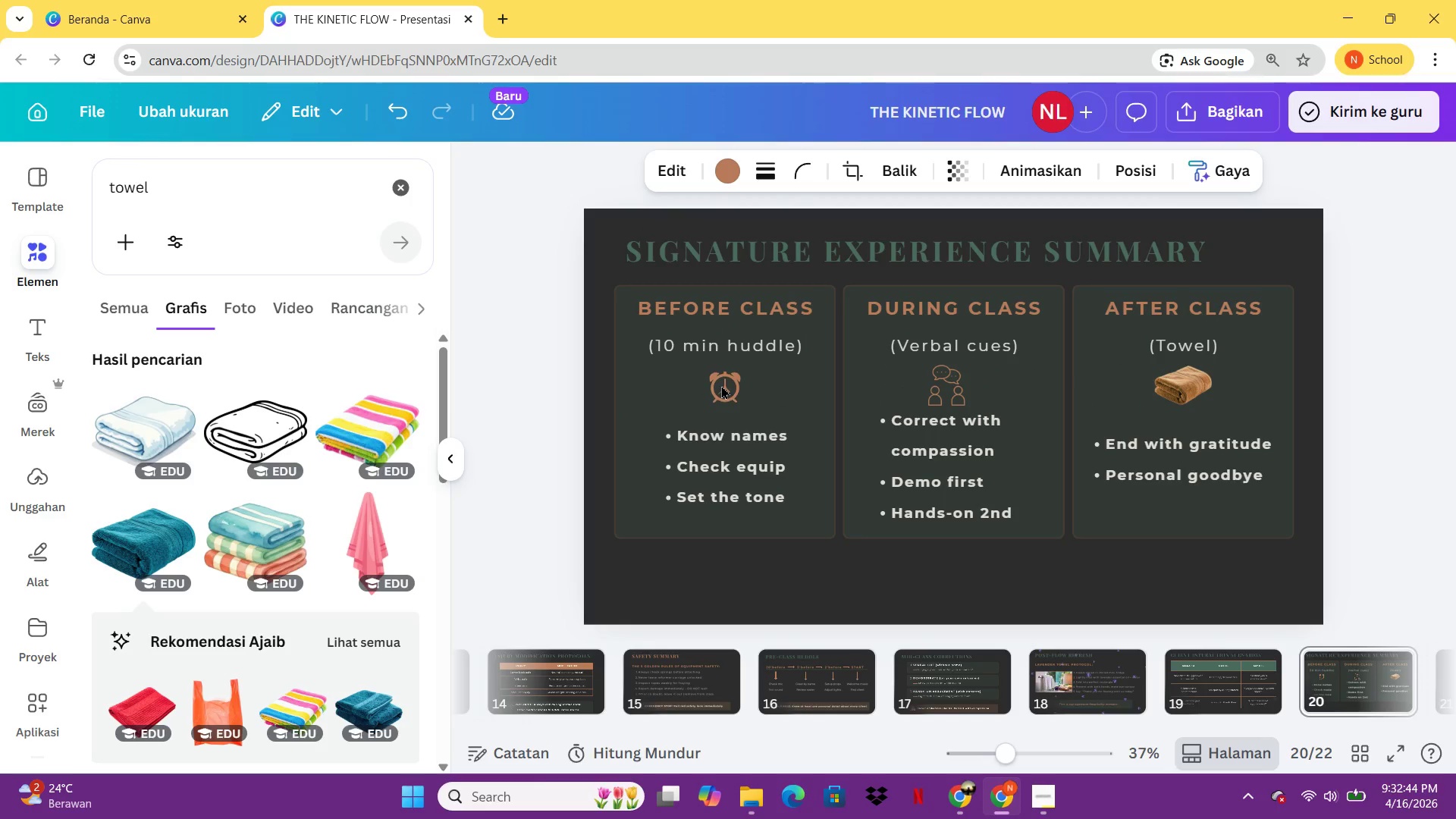 
key(ArrowDown)
 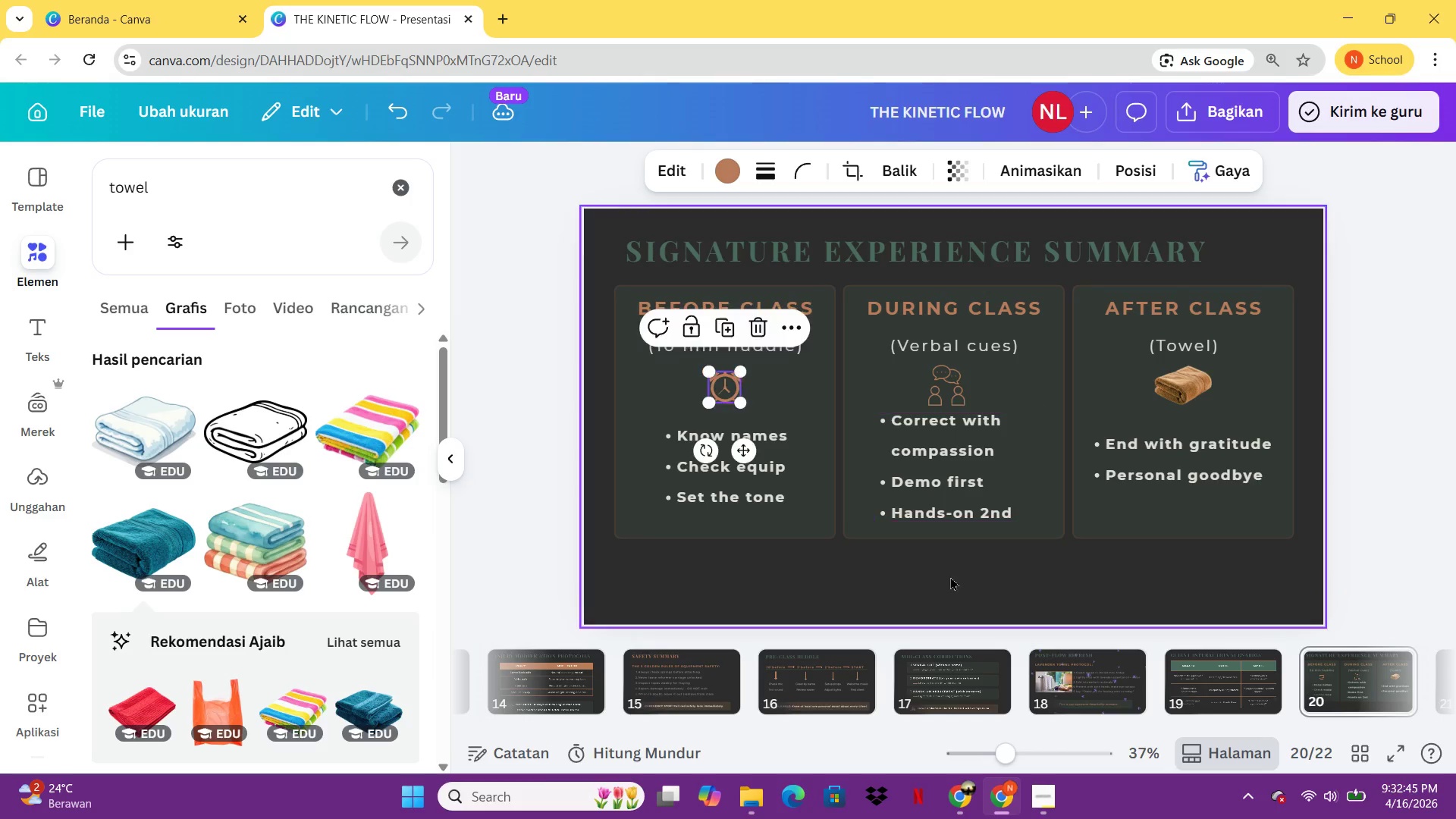 
left_click([963, 580])
 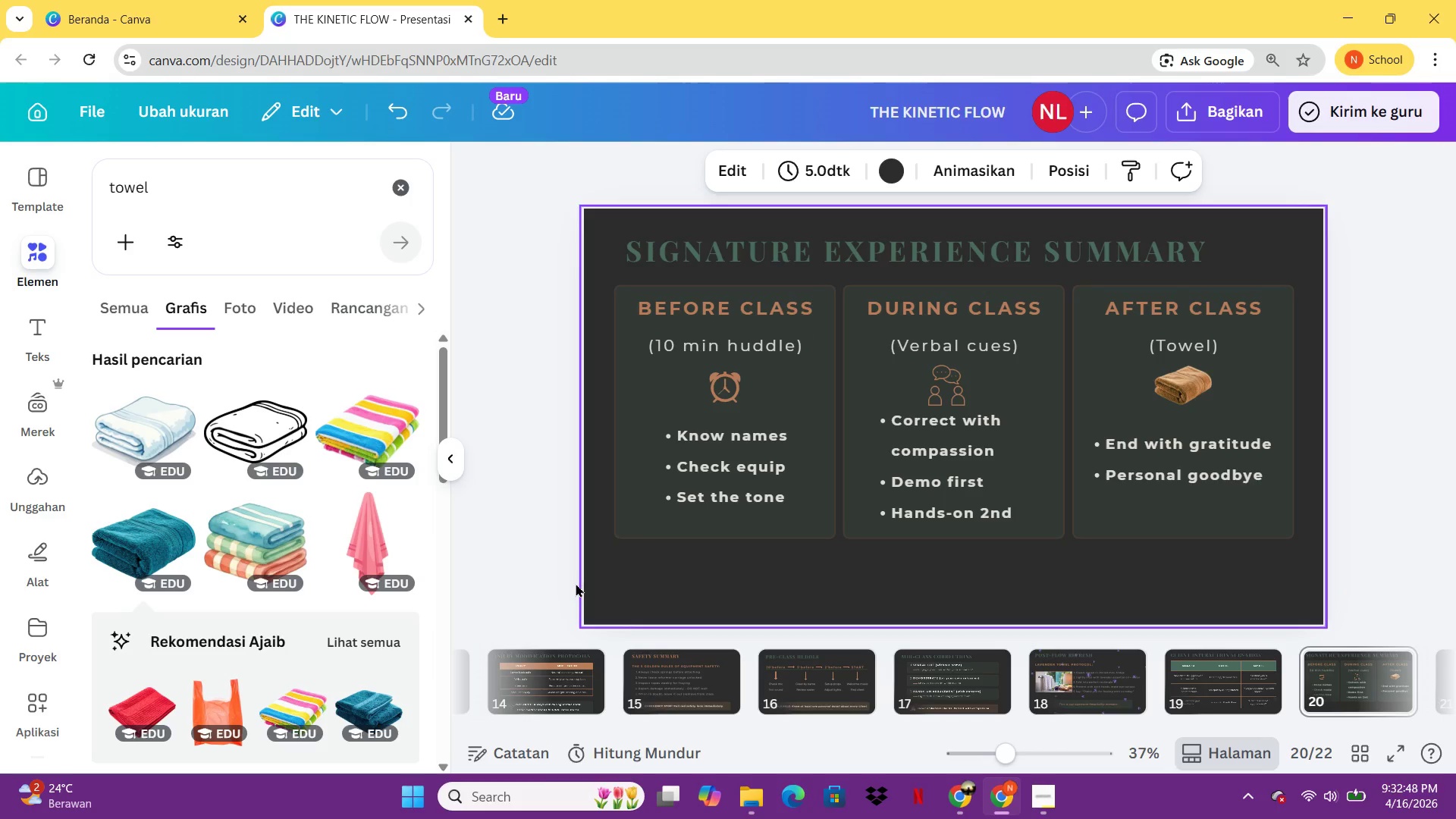 
left_click_drag(start_coordinate=[596, 544], to_coordinate=[1251, 317])
 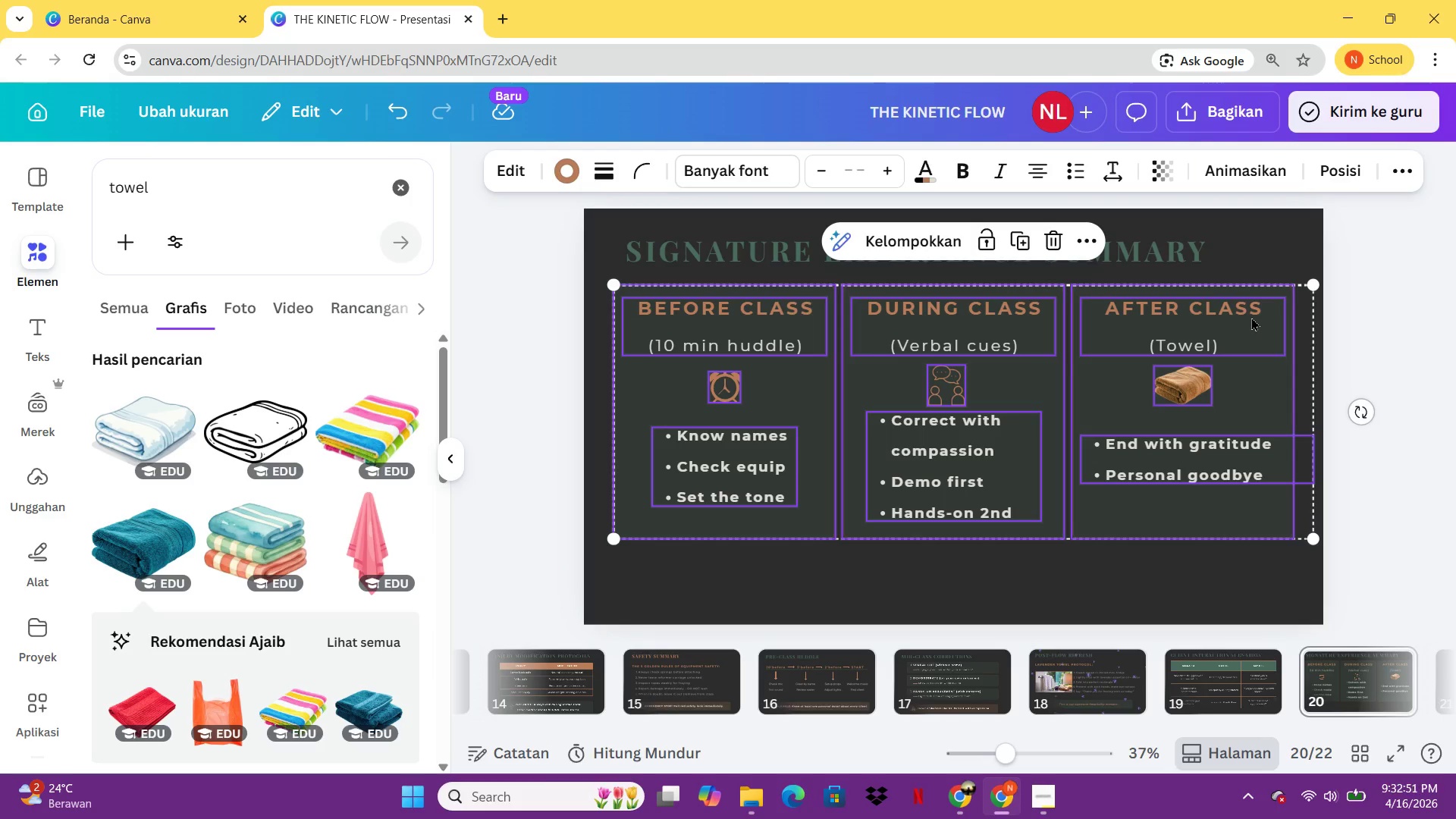 
key(Control+G)
 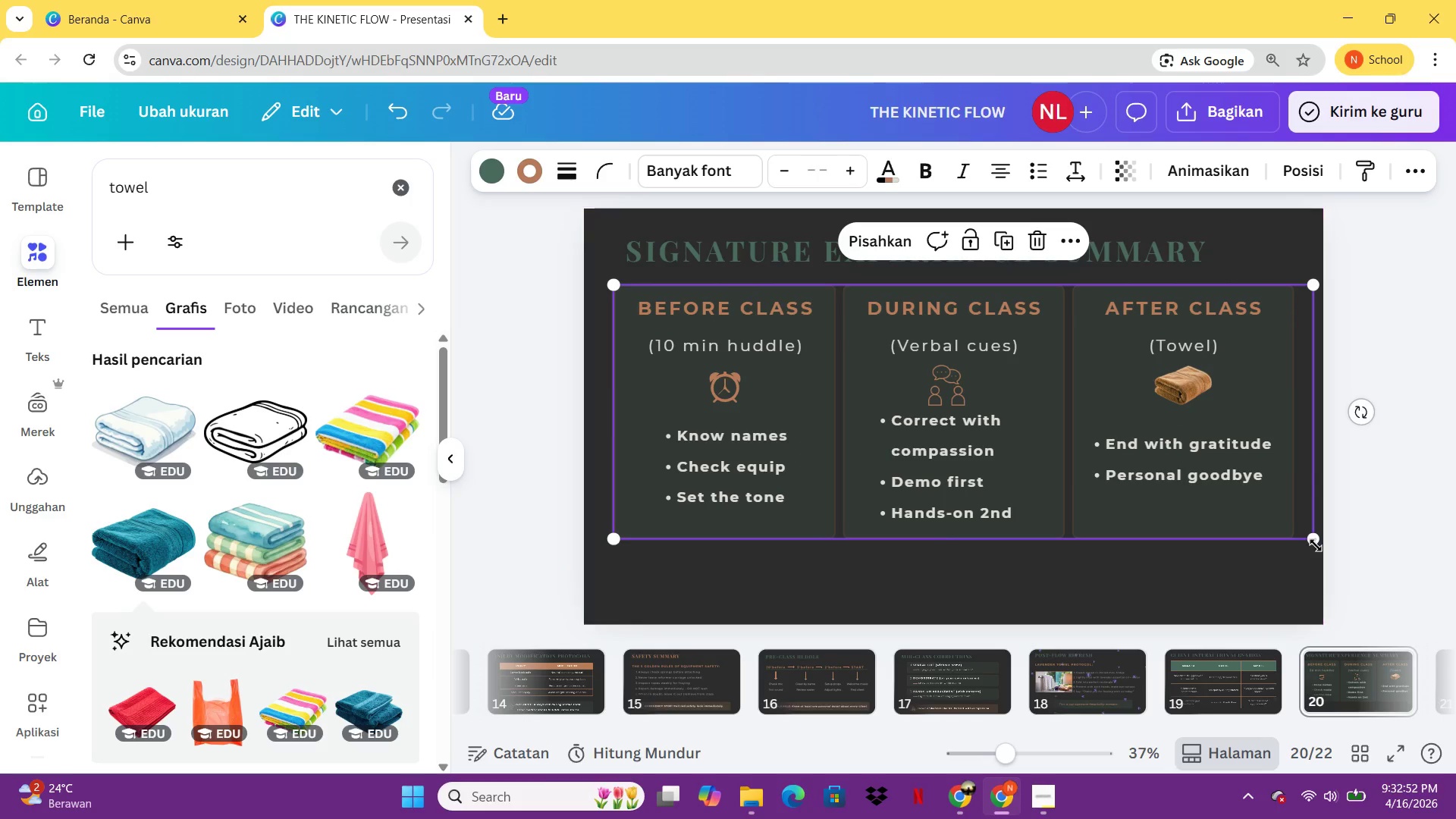 
left_click_drag(start_coordinate=[1316, 543], to_coordinate=[1209, 457])
 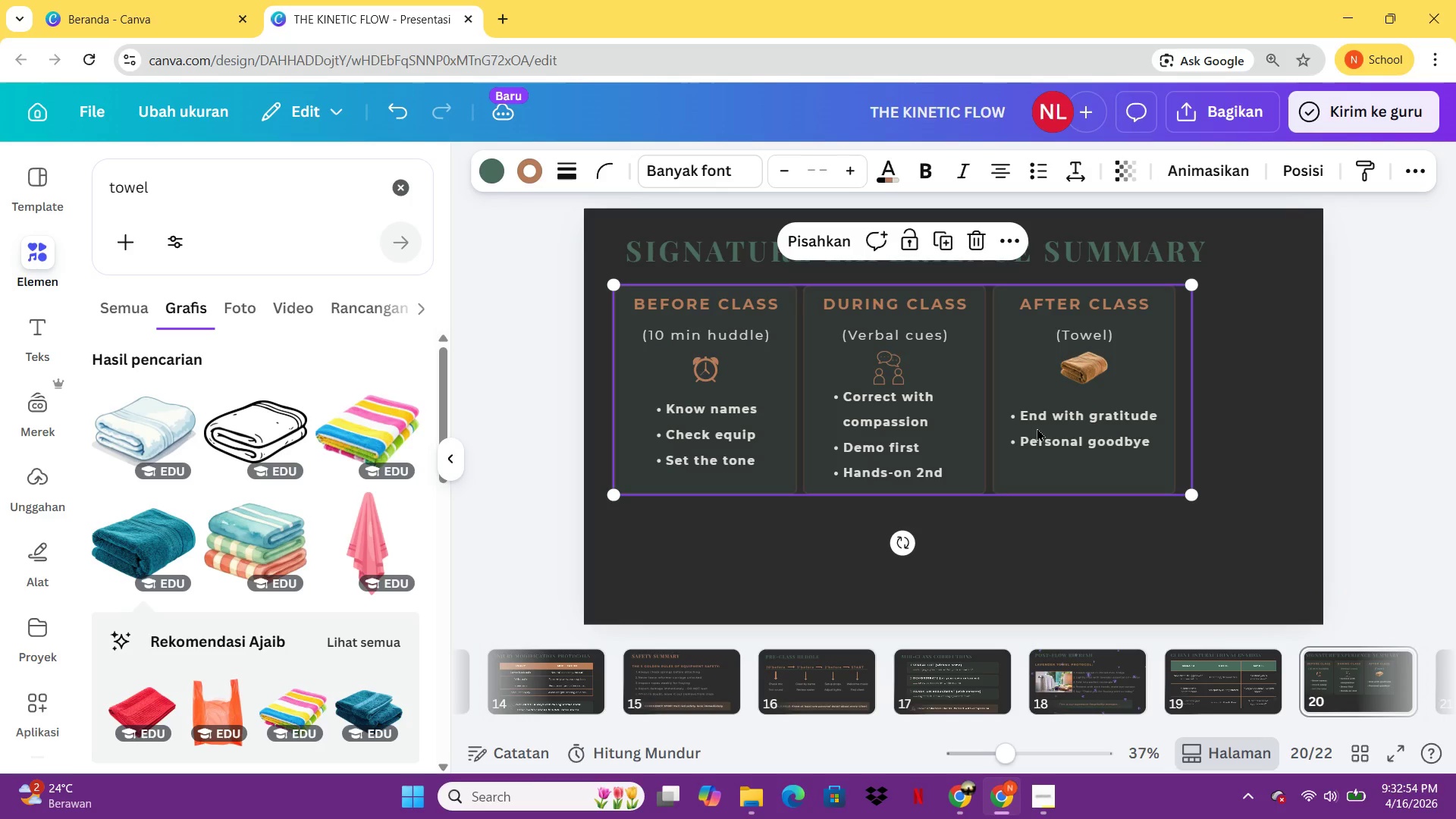 
left_click_drag(start_coordinate=[1037, 428], to_coordinate=[1093, 432])
 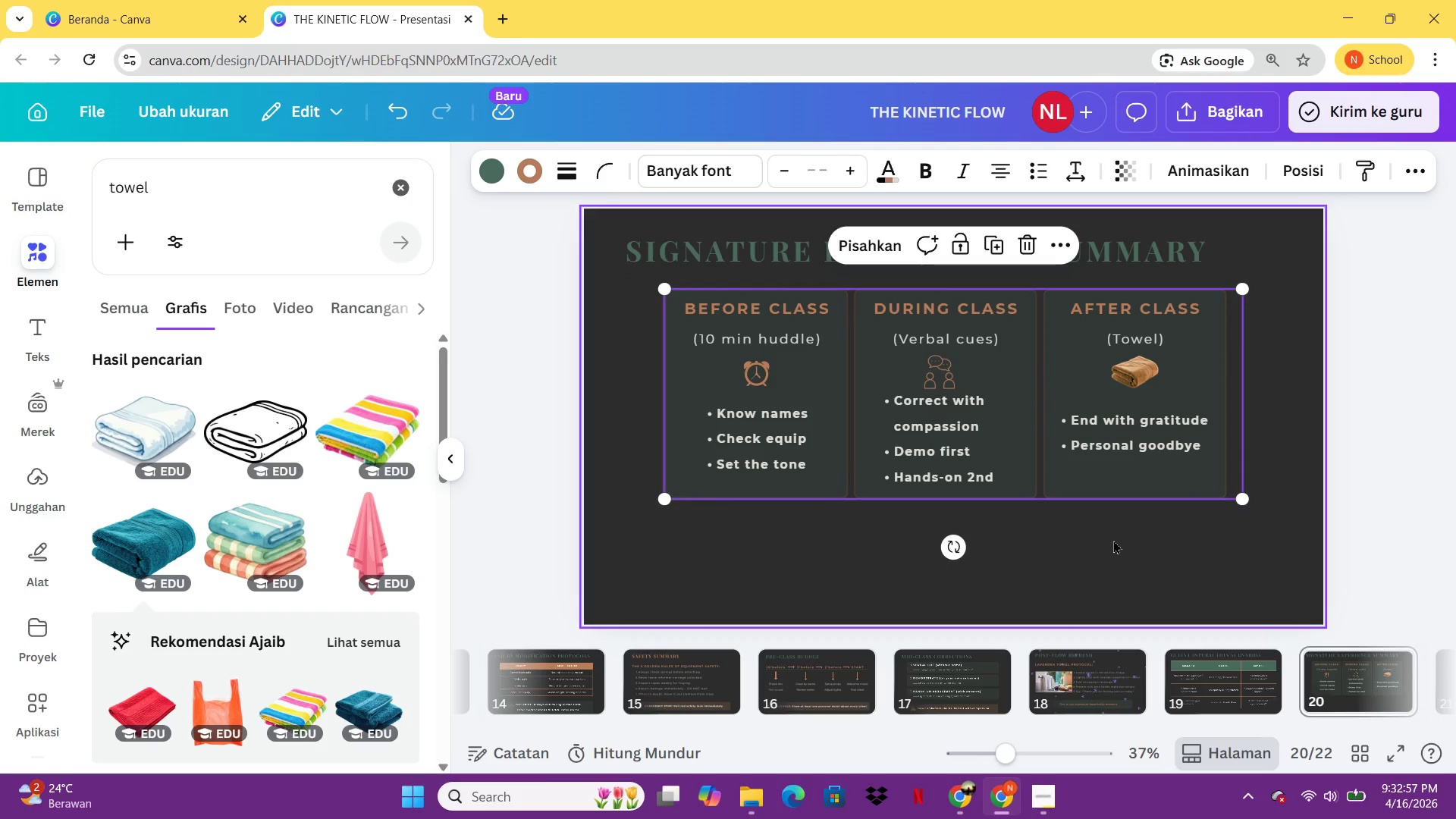 
hold_key(key=ArrowRight, duration=0.95)
 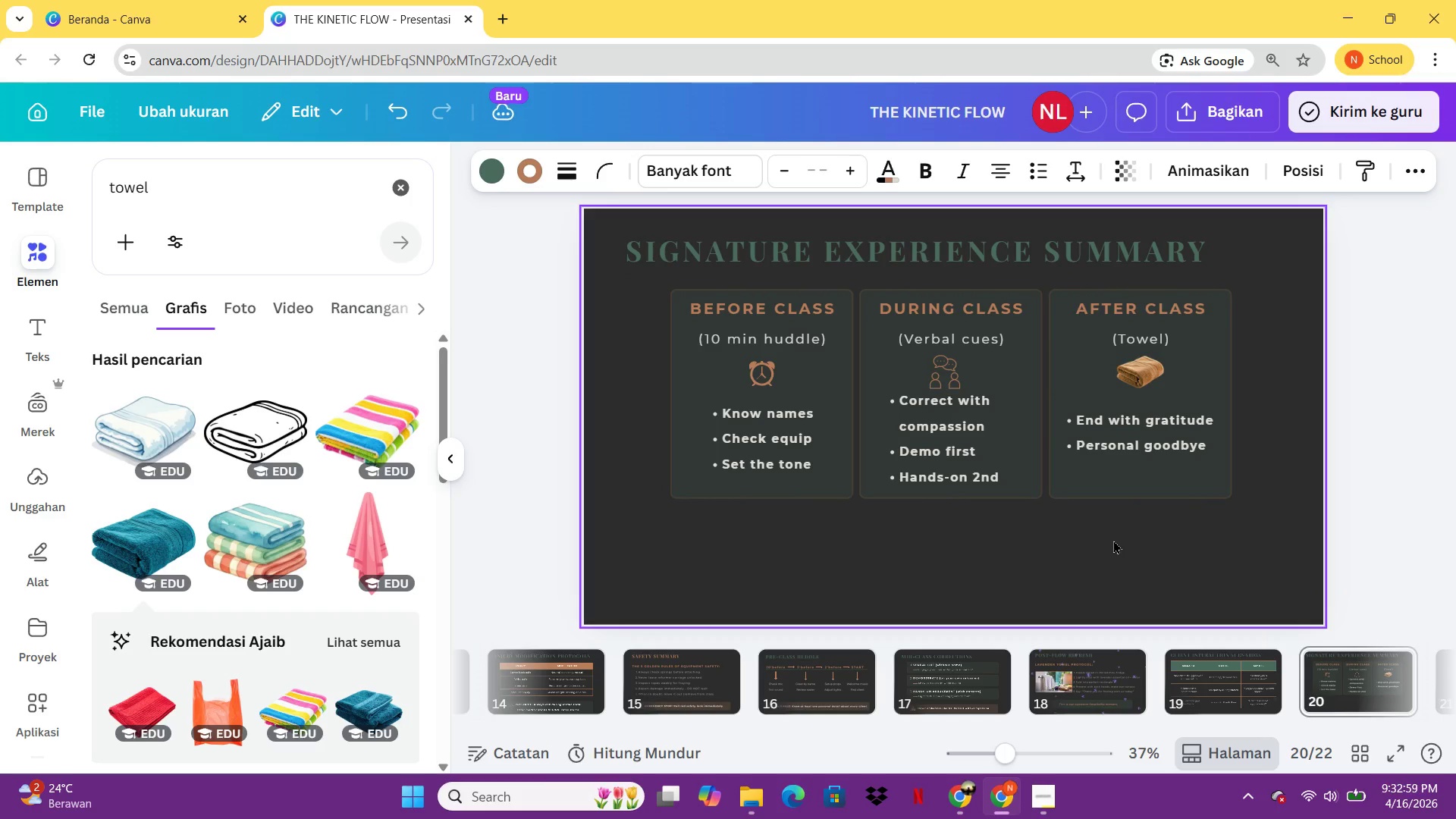 
key(ArrowRight)
 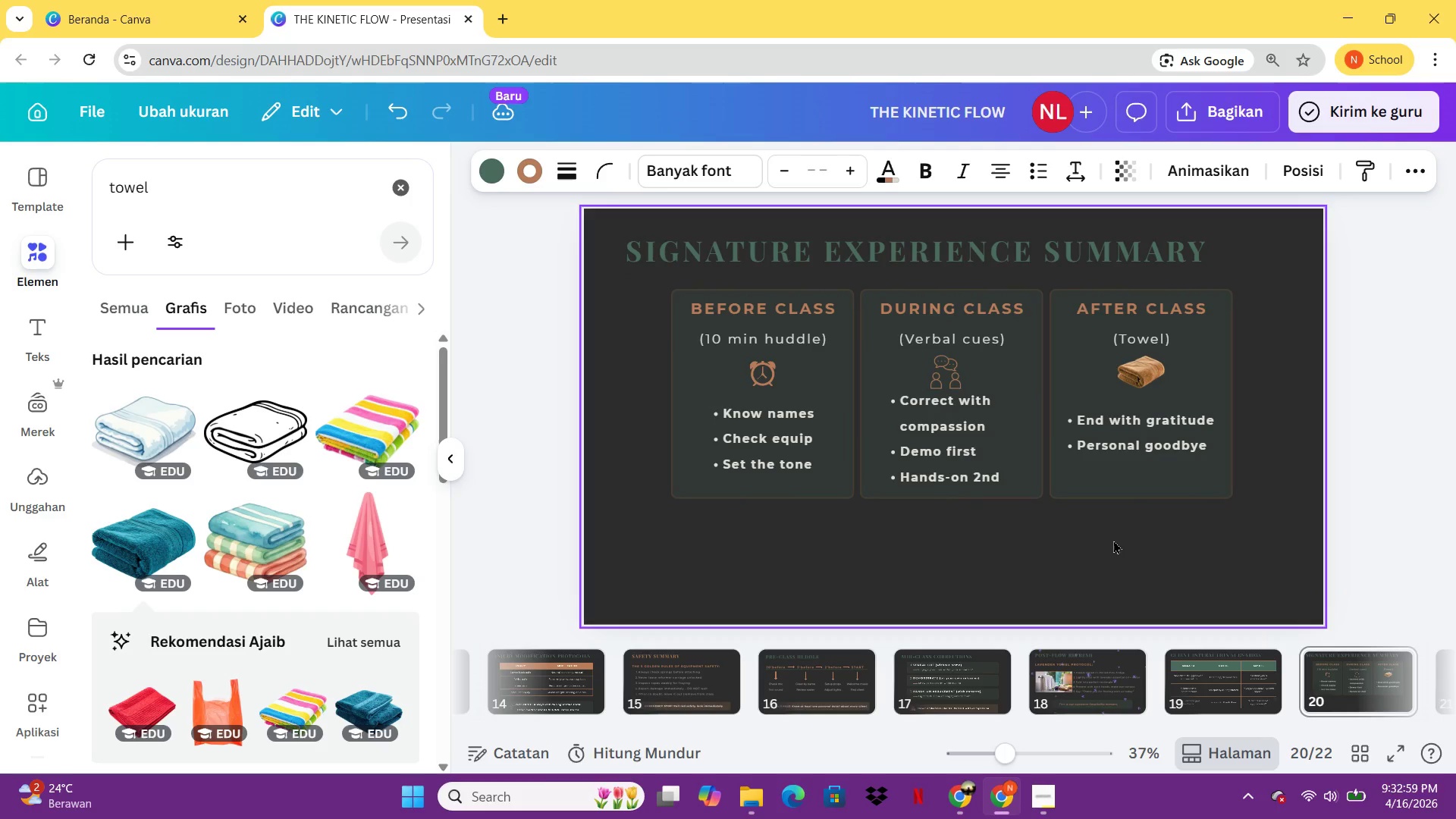 
key(ArrowRight)
 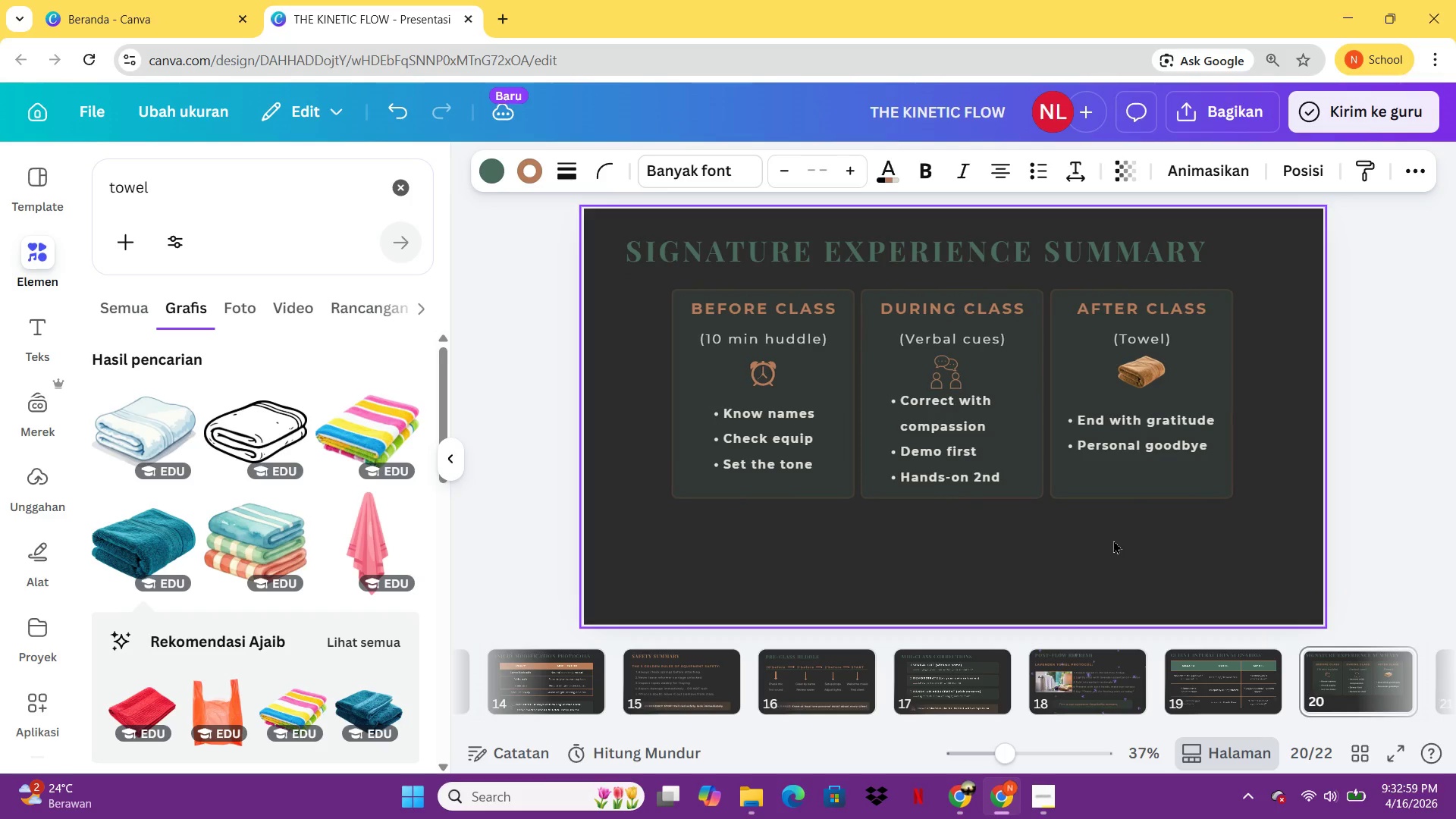 
key(ArrowRight)
 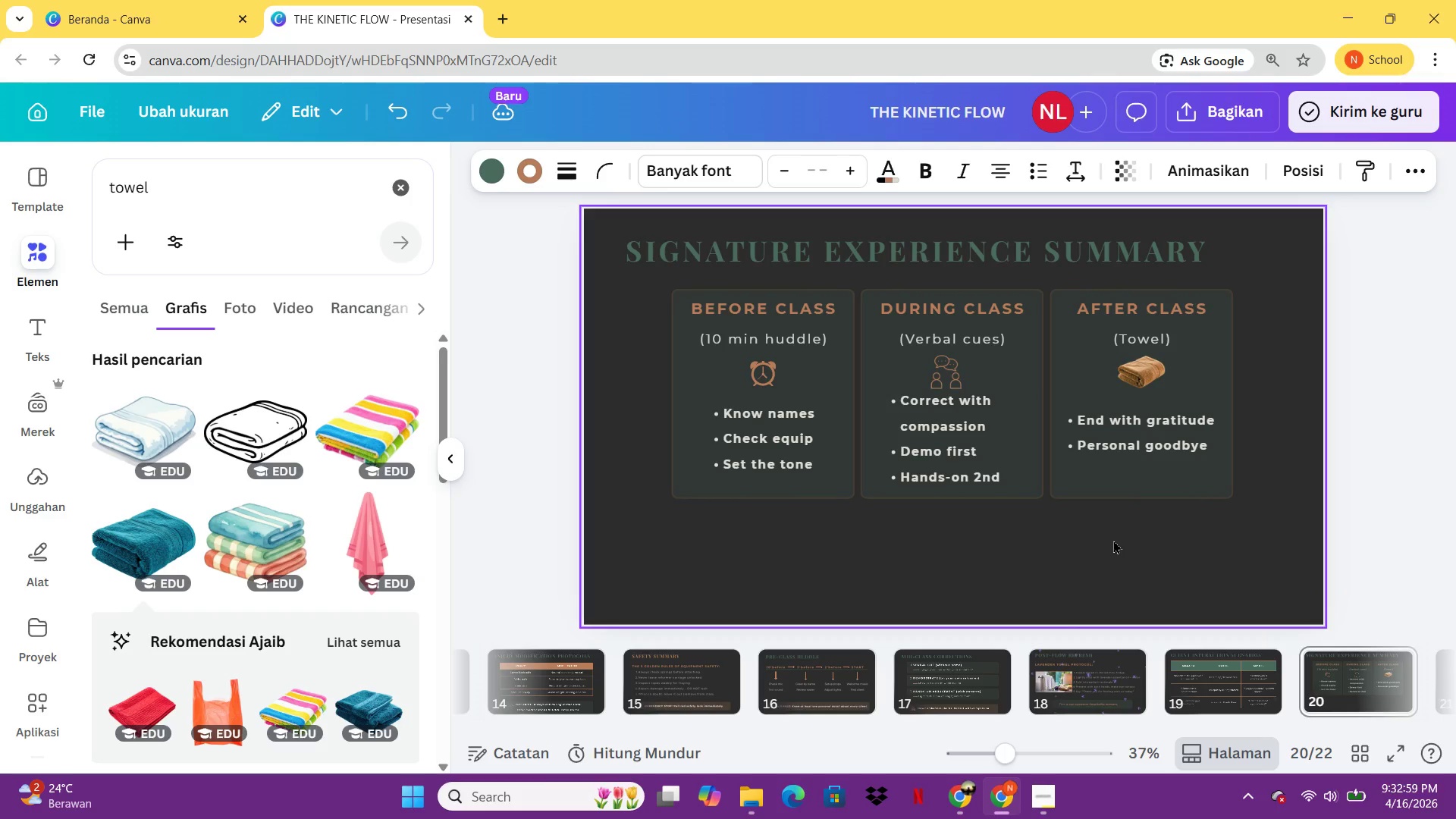 
key(ArrowRight)
 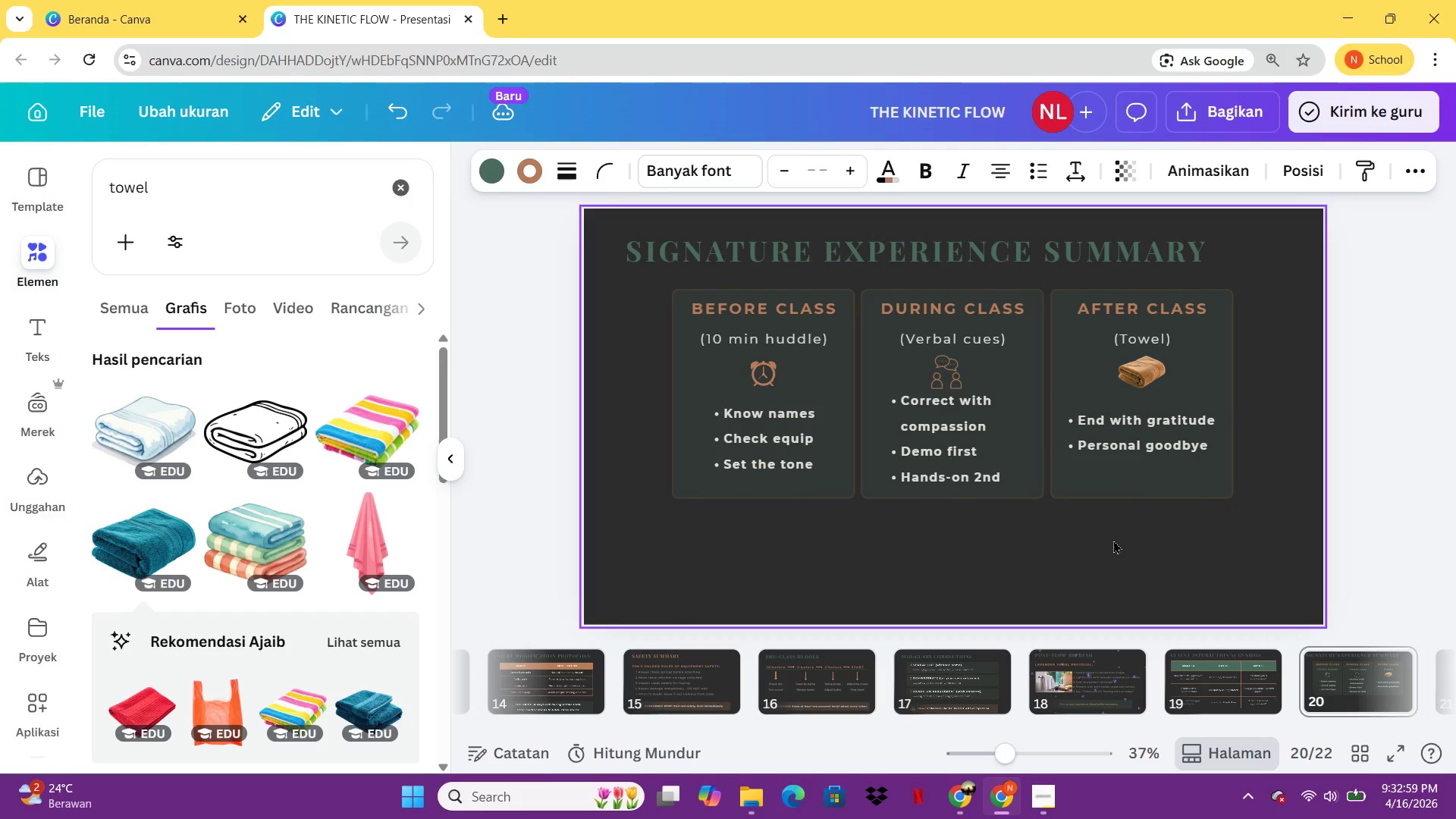 
key(ArrowRight)
 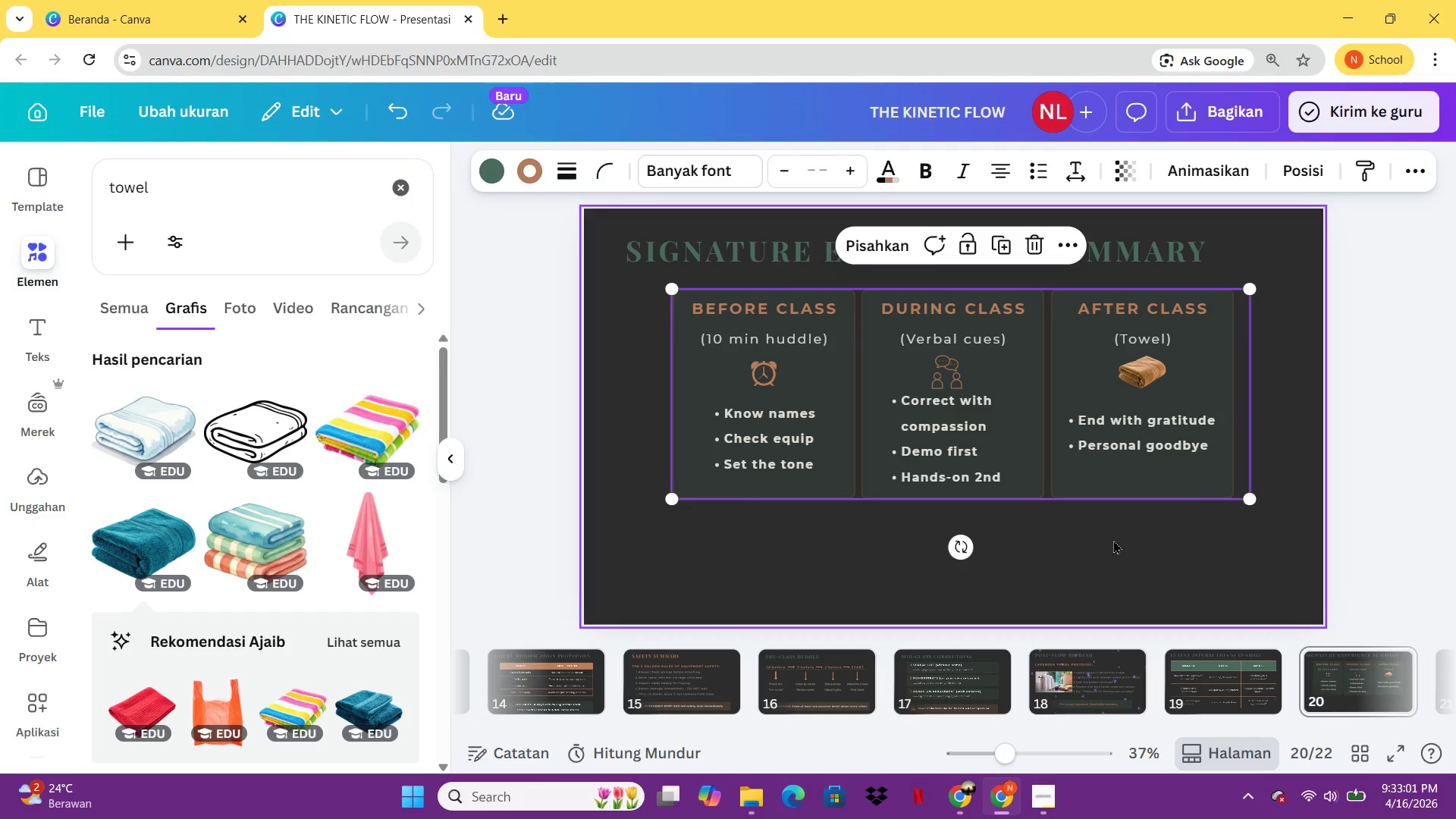 
left_click([1113, 540])
 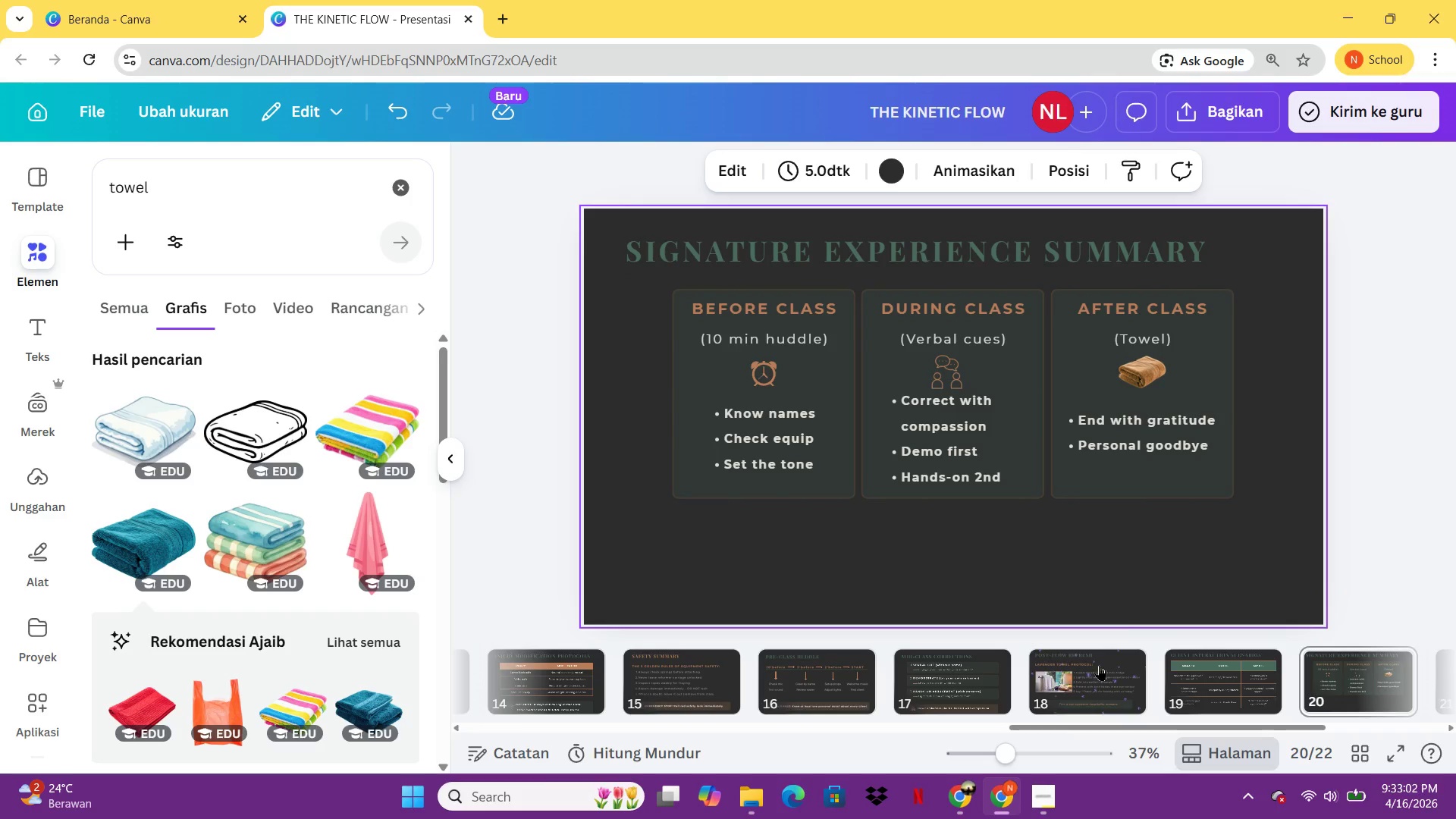 
left_click([1125, 669])
 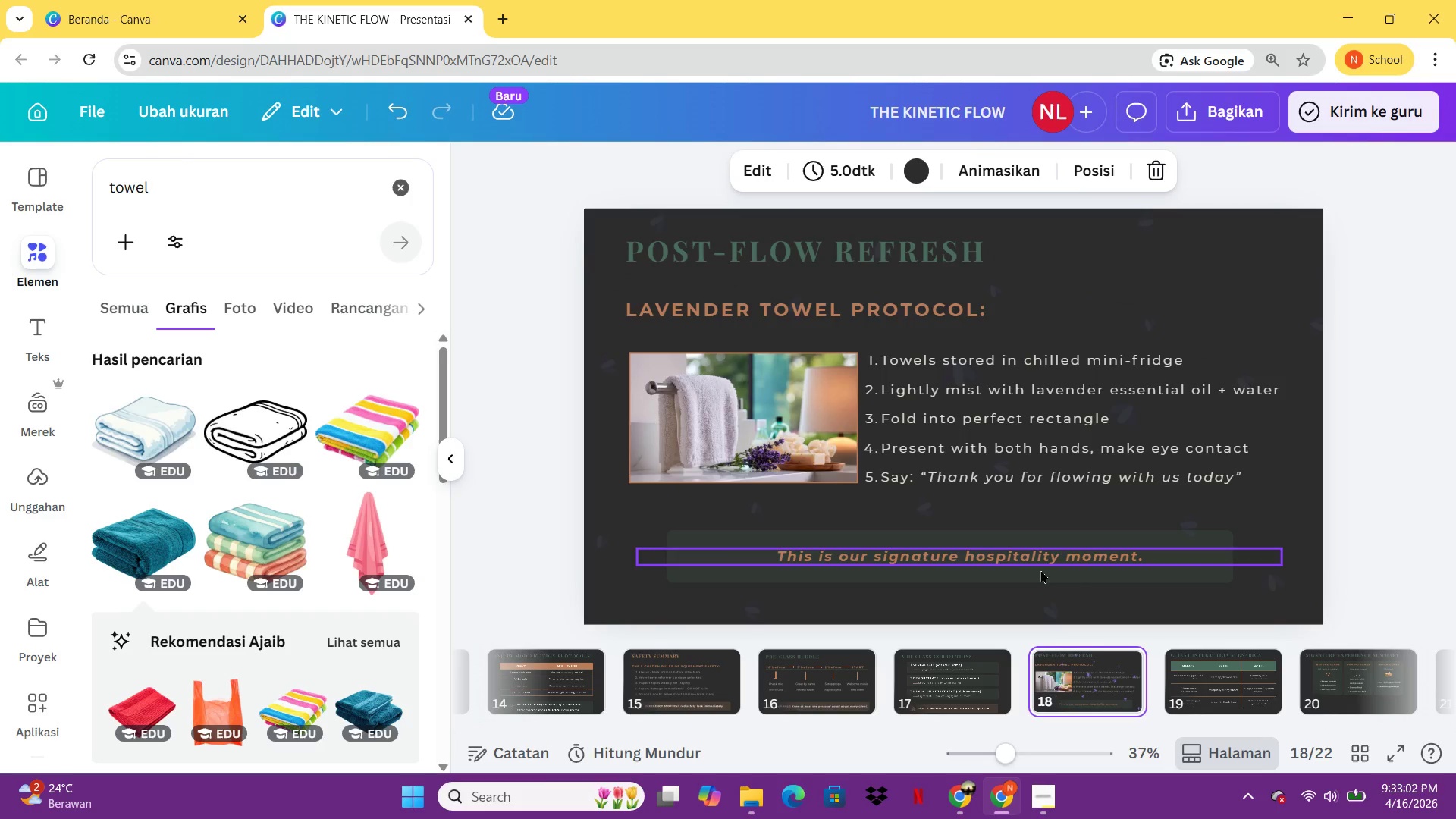 
left_click([1040, 570])
 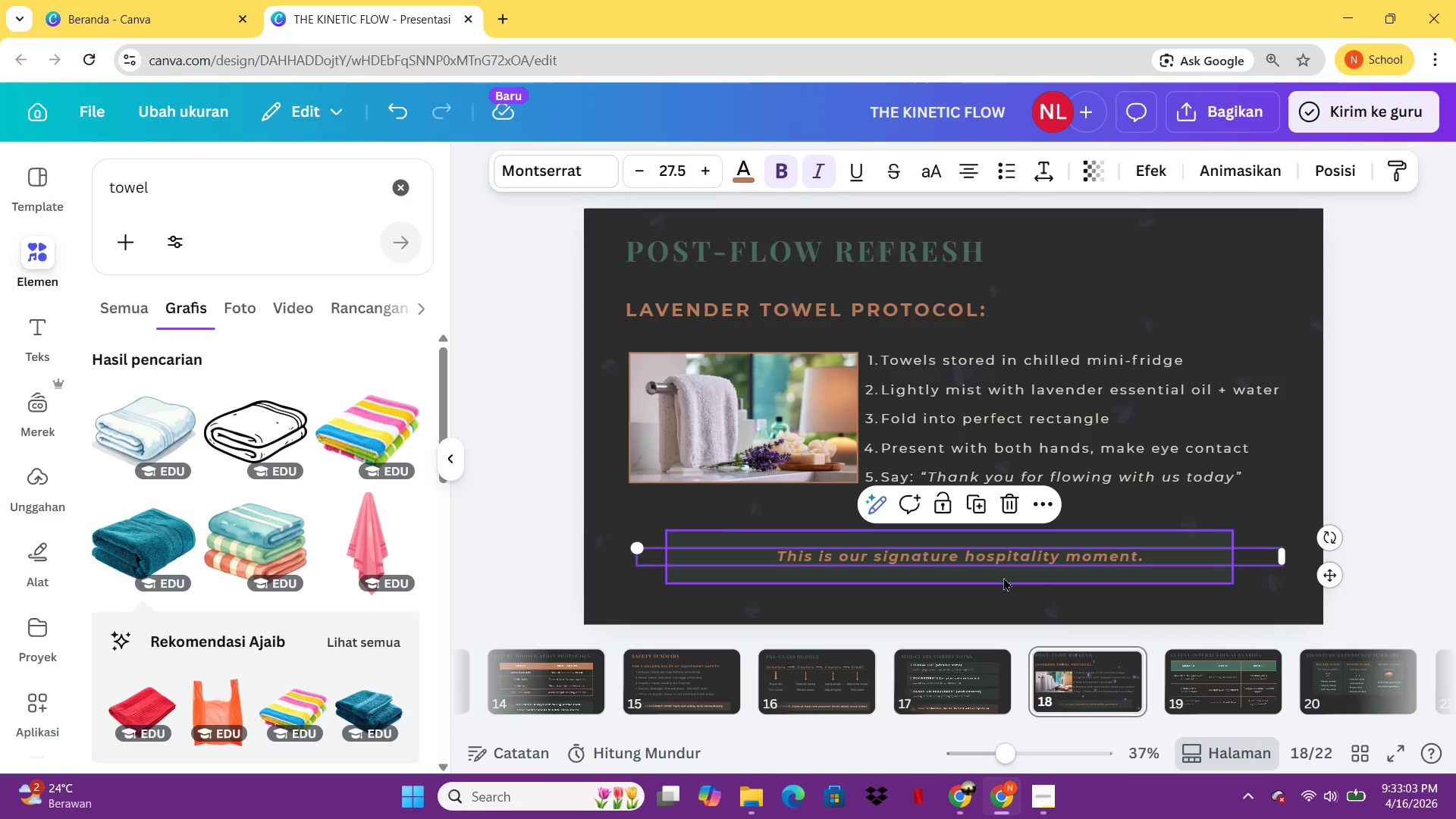 
hold_key(key=ShiftLeft, duration=0.33)
left_click([1003, 577])
 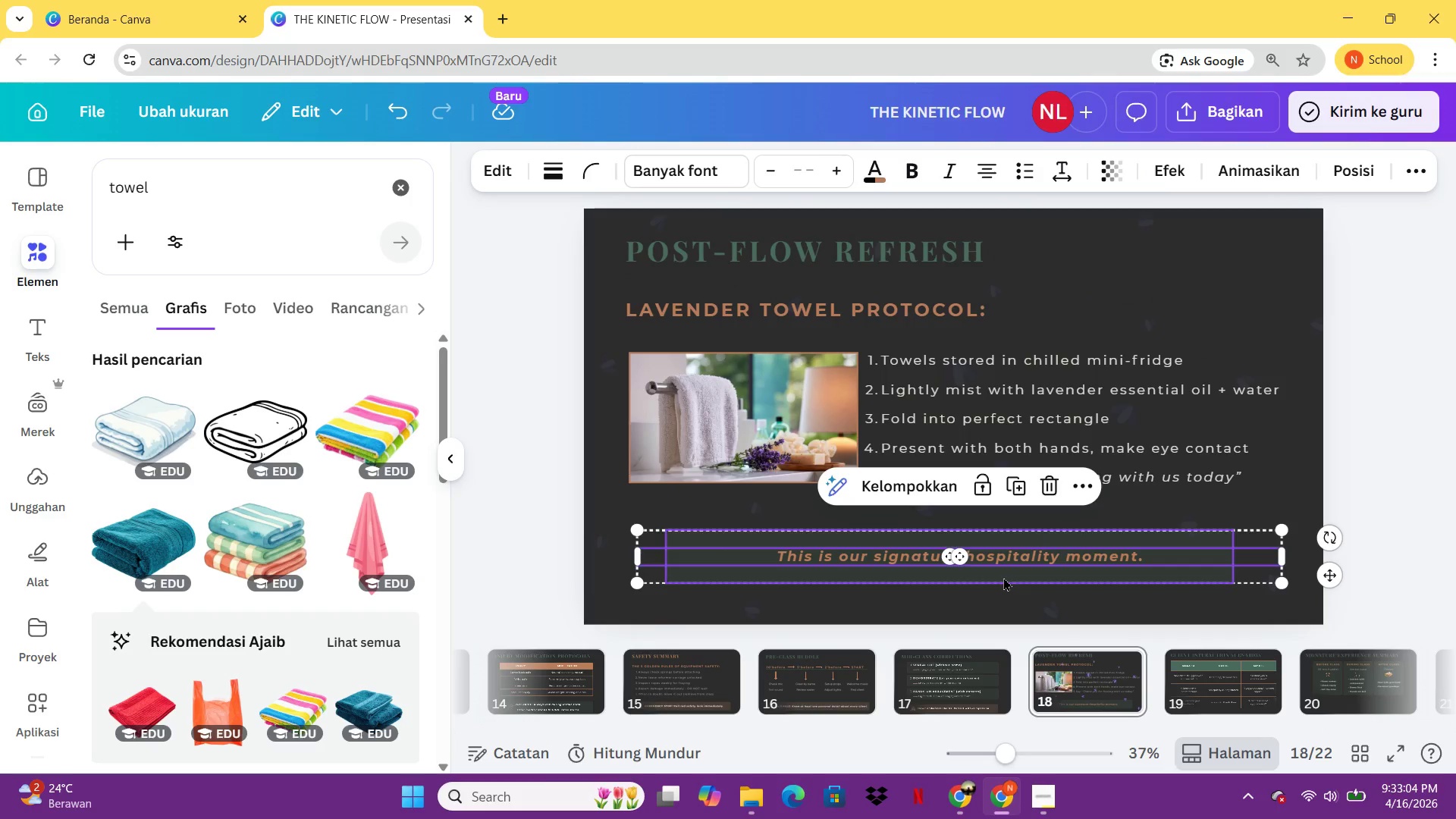 
key(Control+C)
 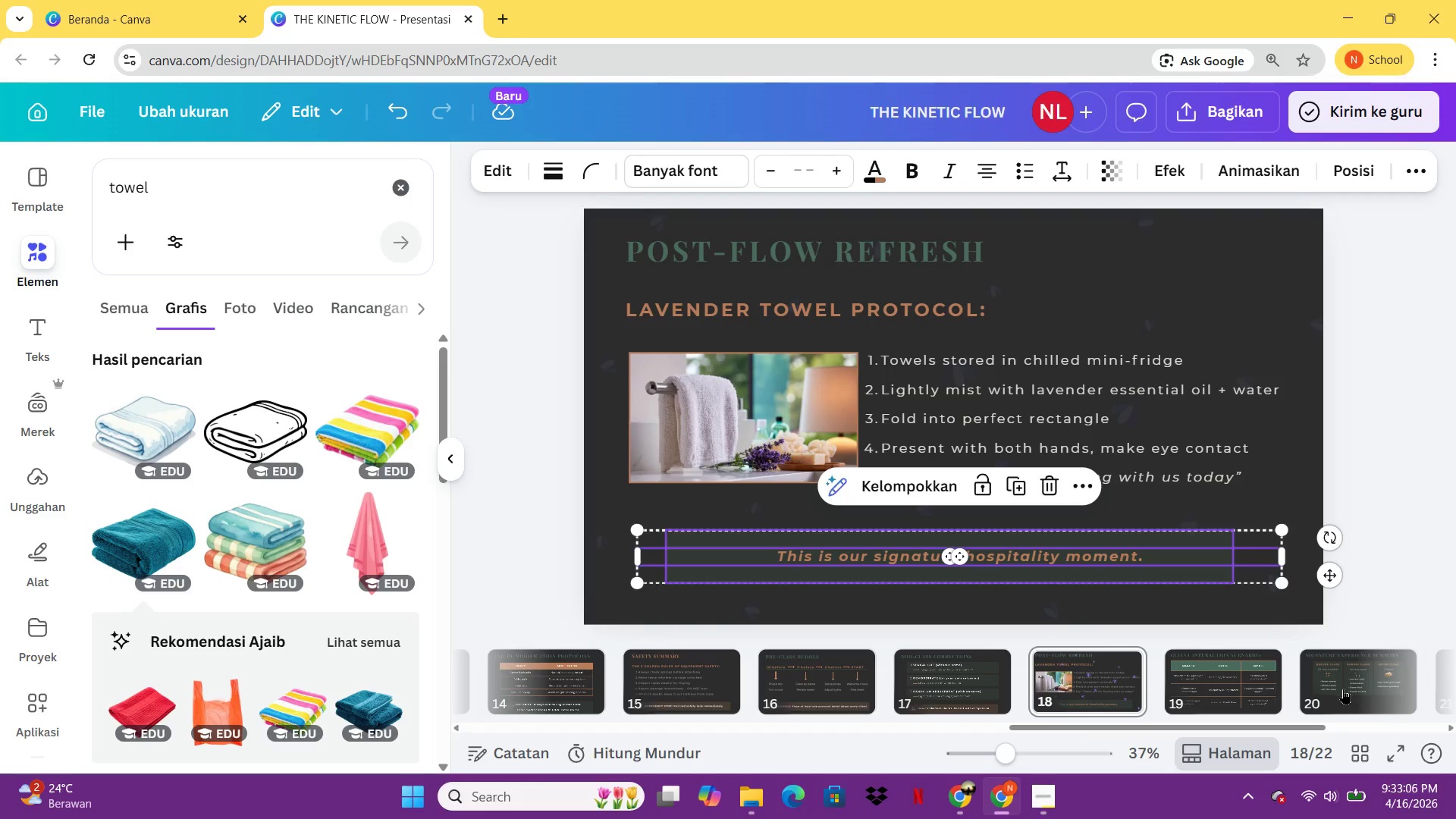 
left_click([1343, 689])
 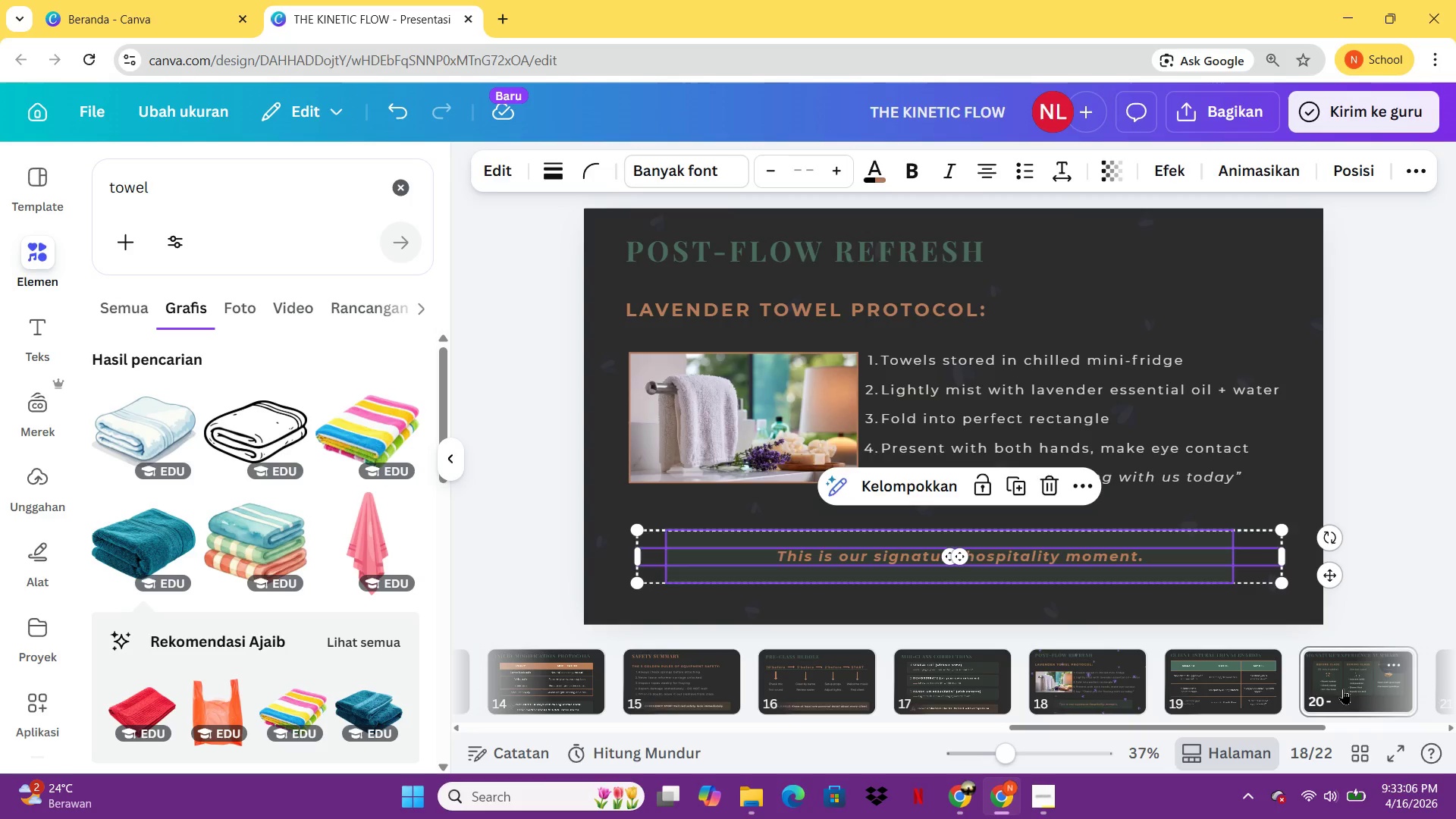 
key(Control+V)
 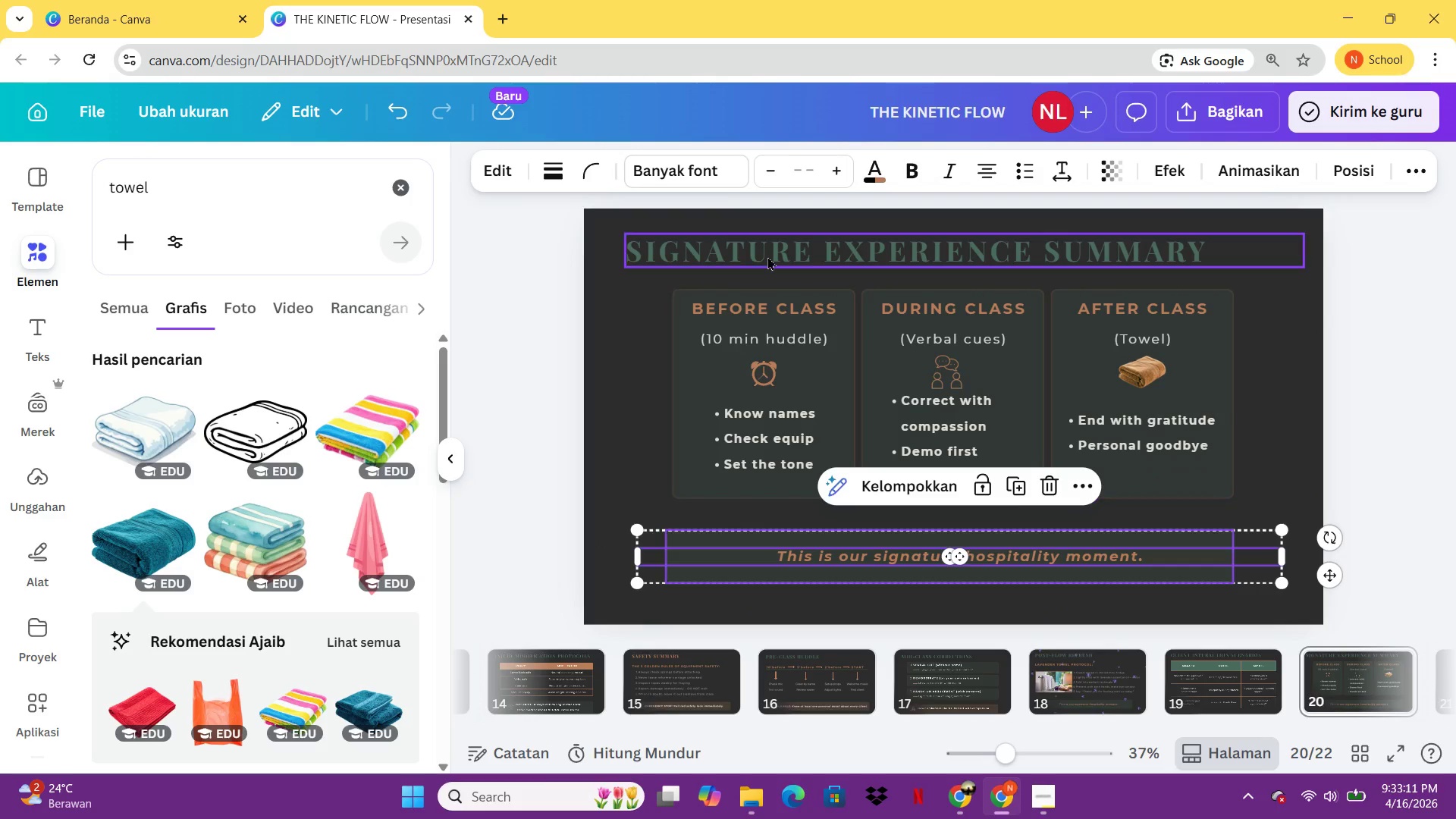 
wait(5.69)
 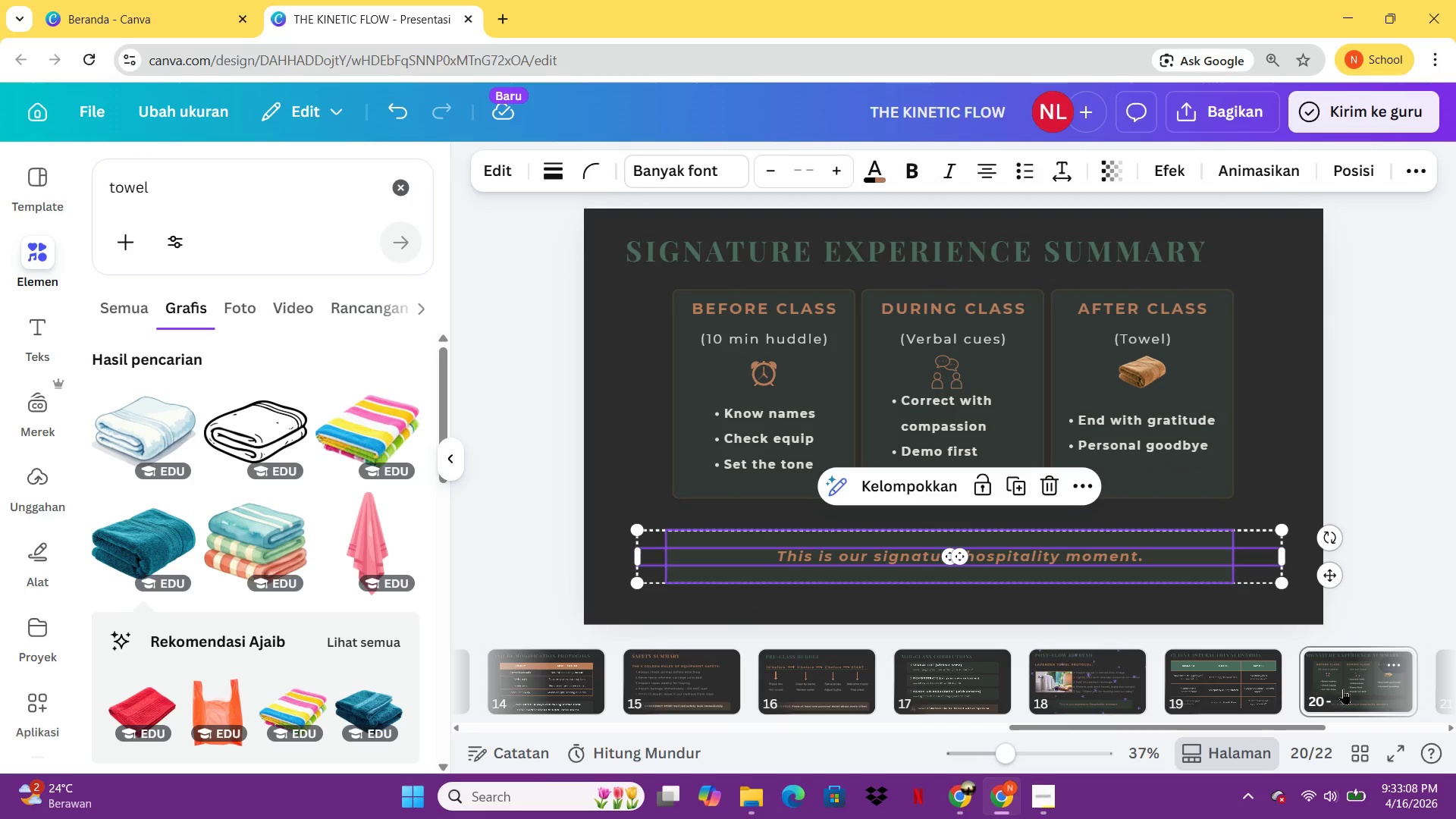 
left_click([687, 541])
 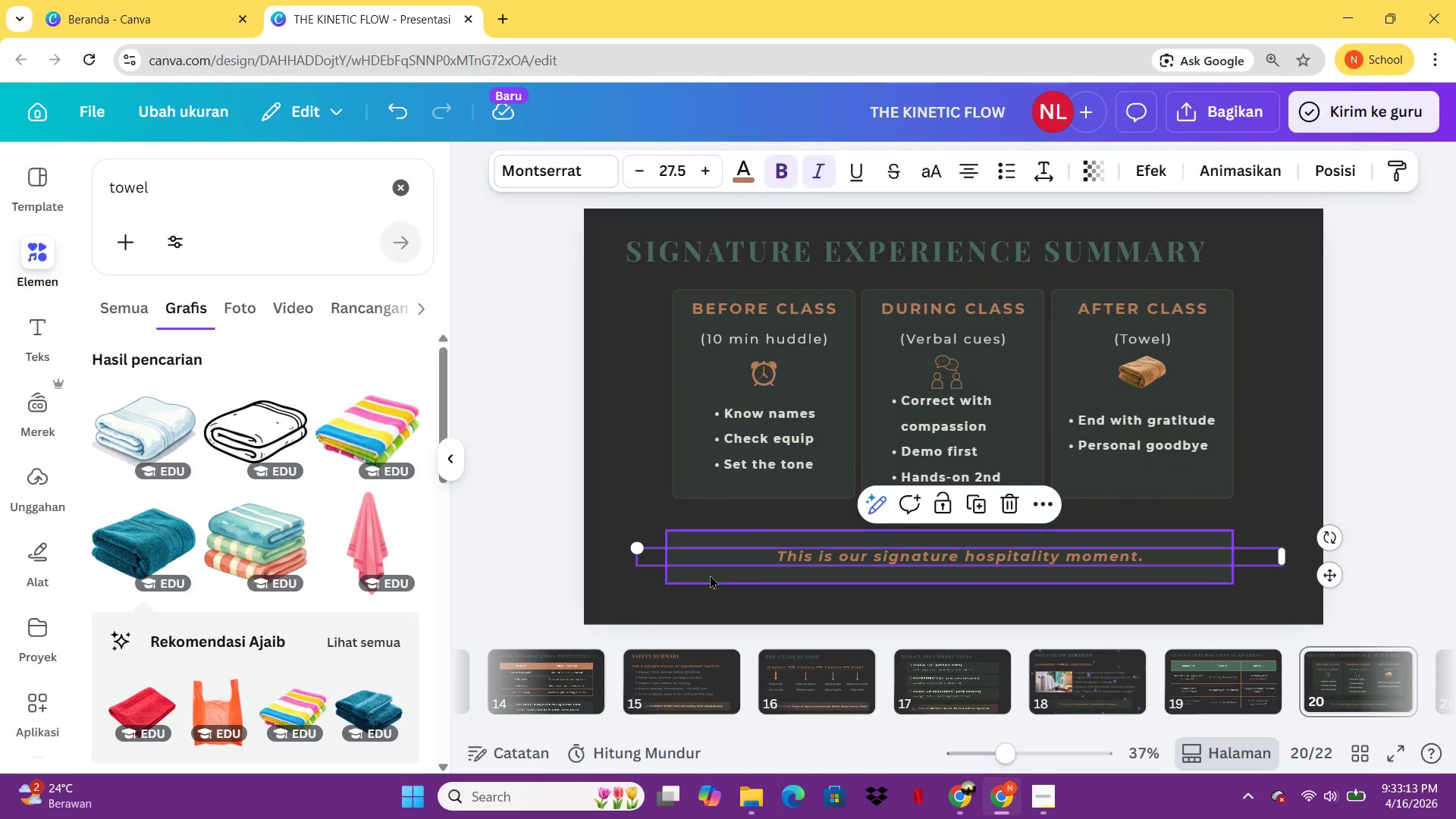 
left_click([710, 576])
 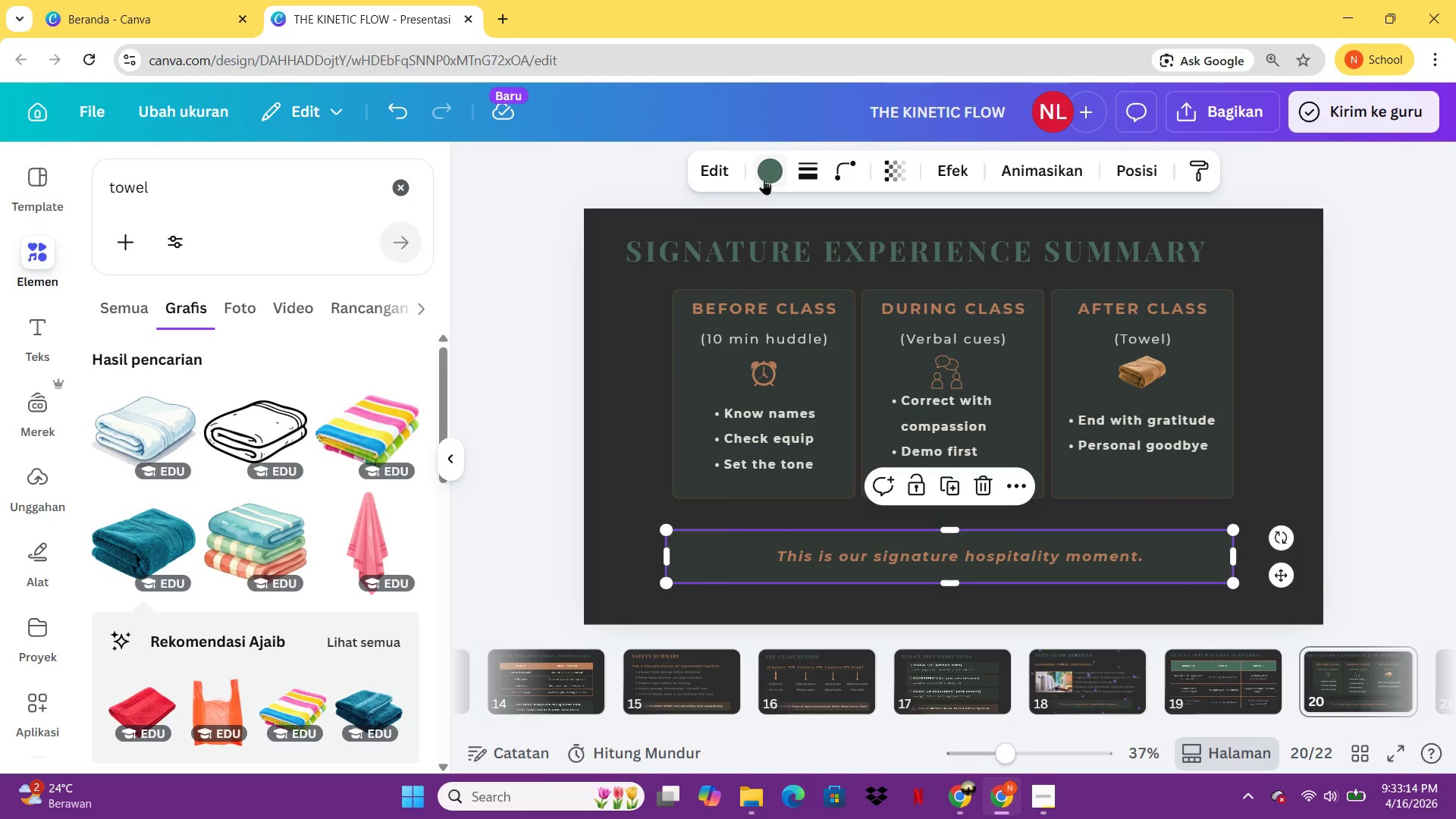 
left_click([764, 179])
 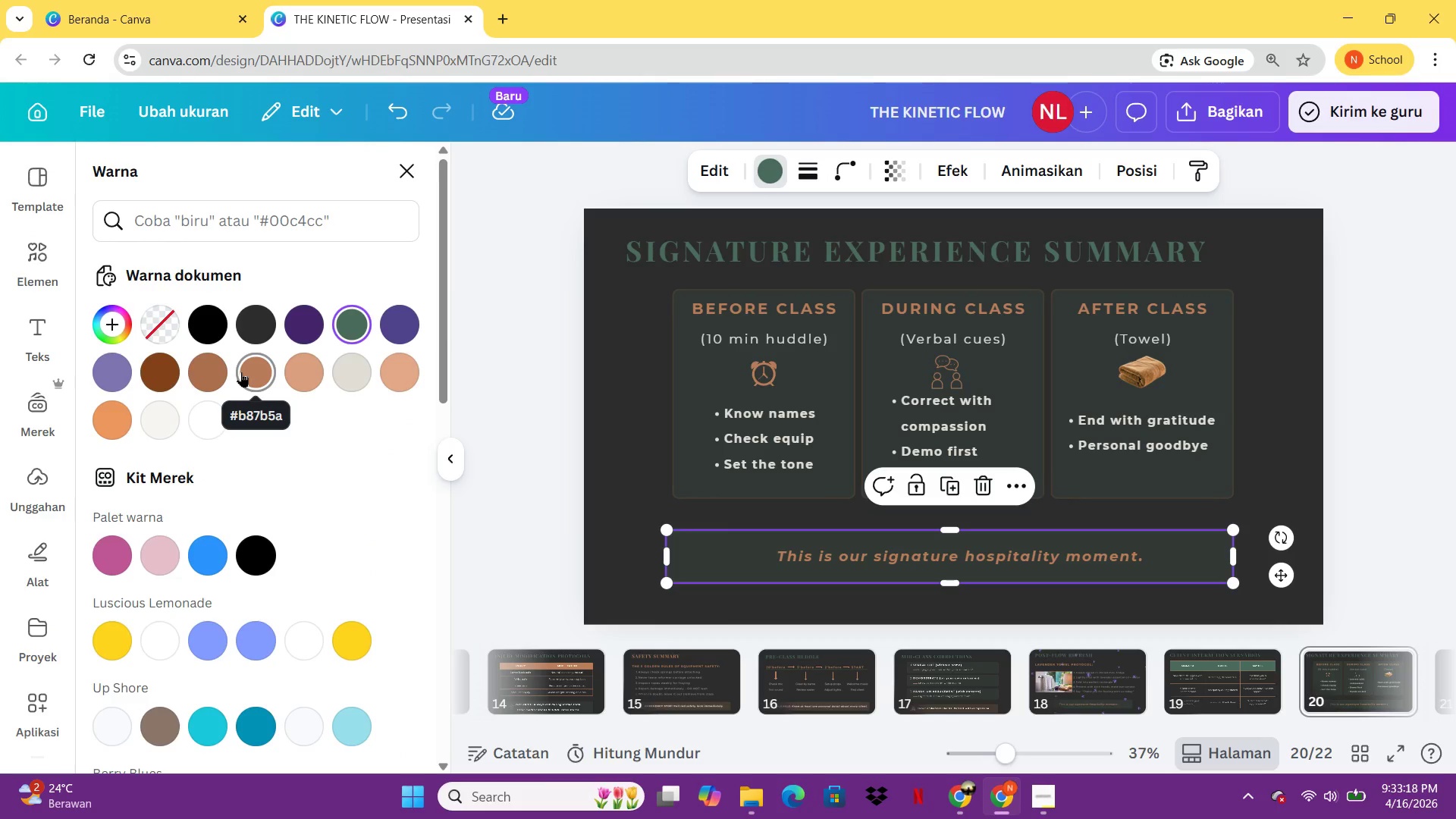 
left_click([241, 372])
 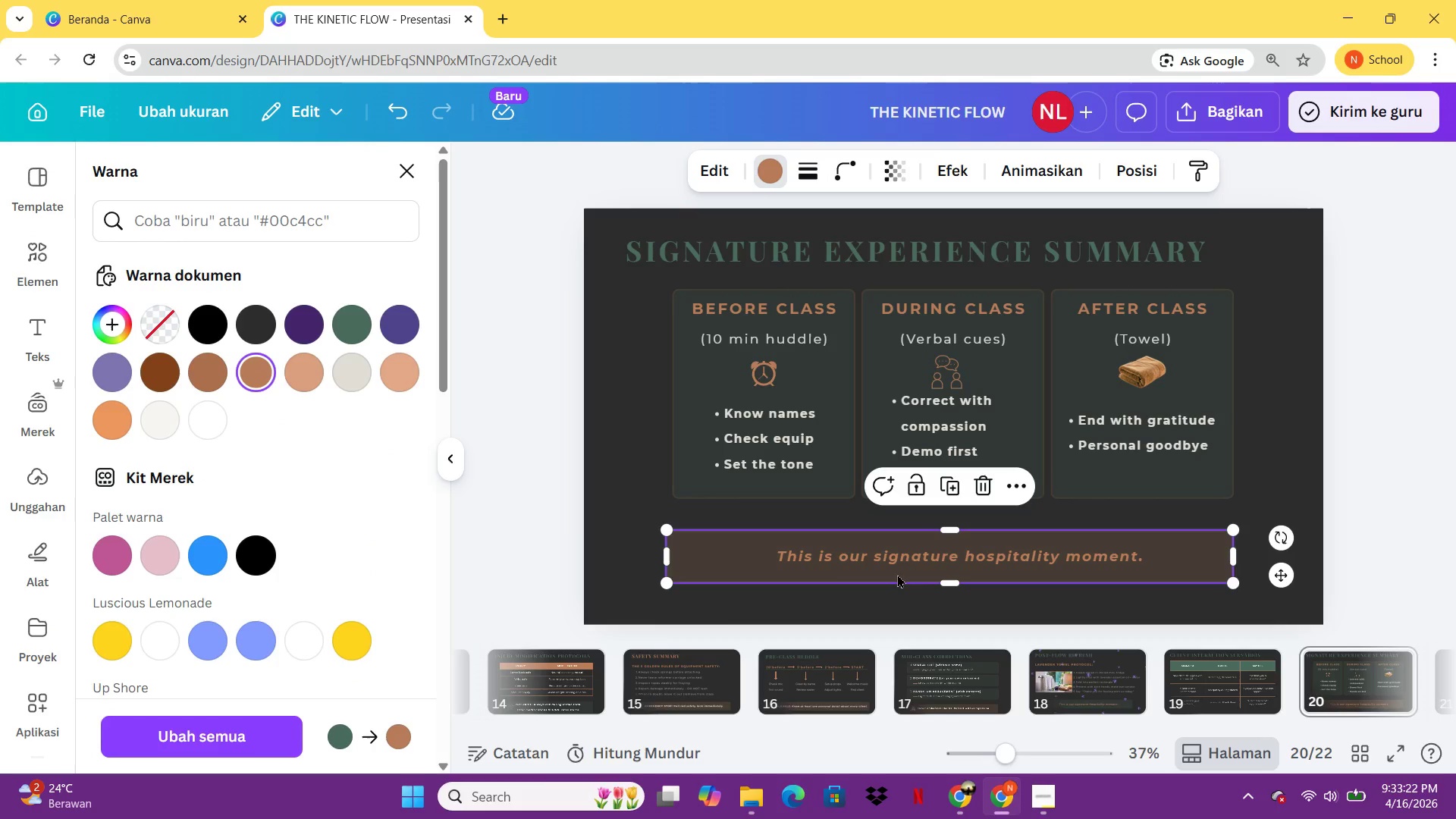 
double_click([927, 560])
 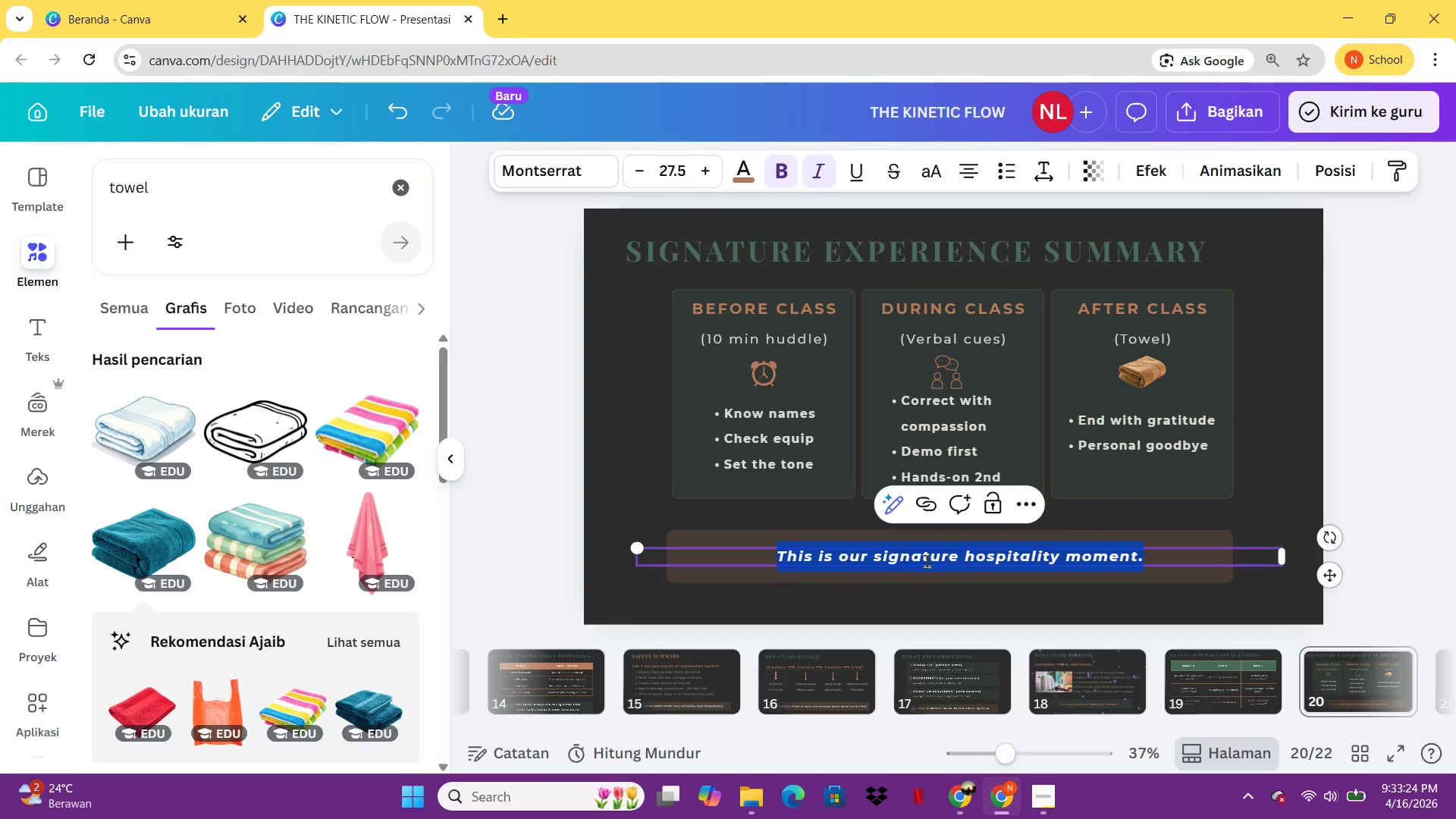 
type(We don't just teach movemn)
key(Backspace)
type(ent. We create community.)
 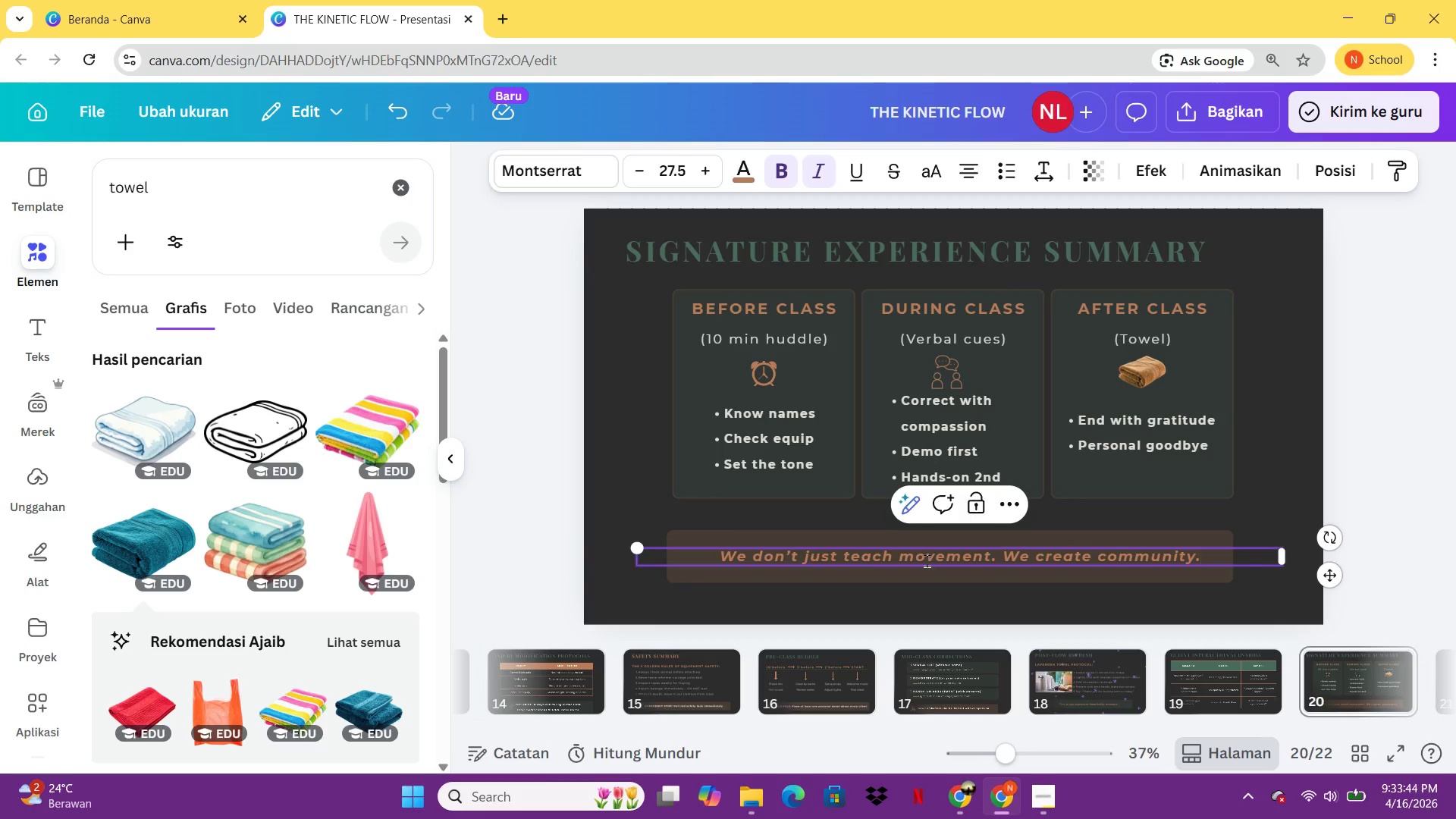 
key(Shift+ShiftLeft)
 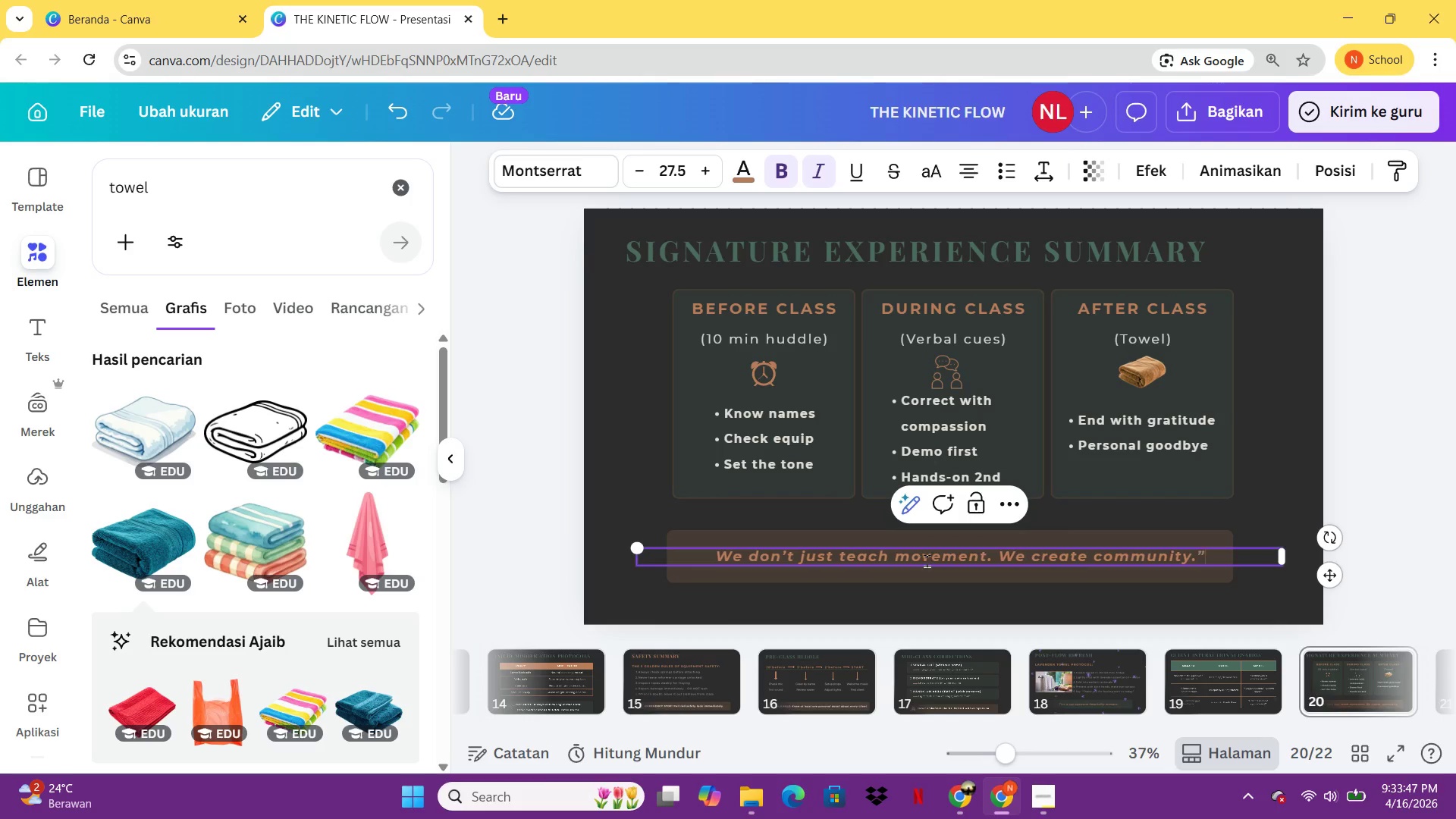 
key(Shift+Quote)
 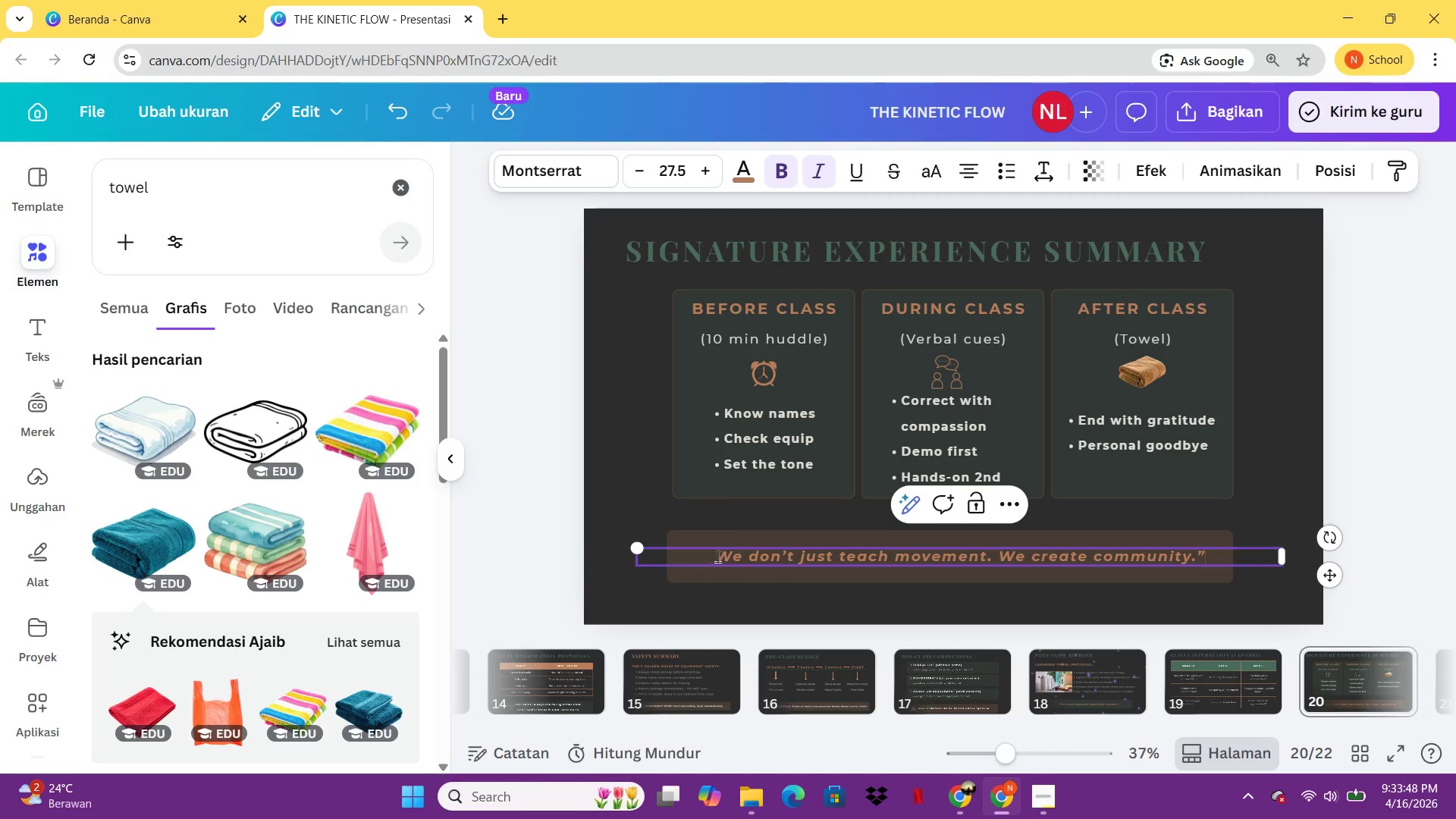 
left_click([717, 555])
 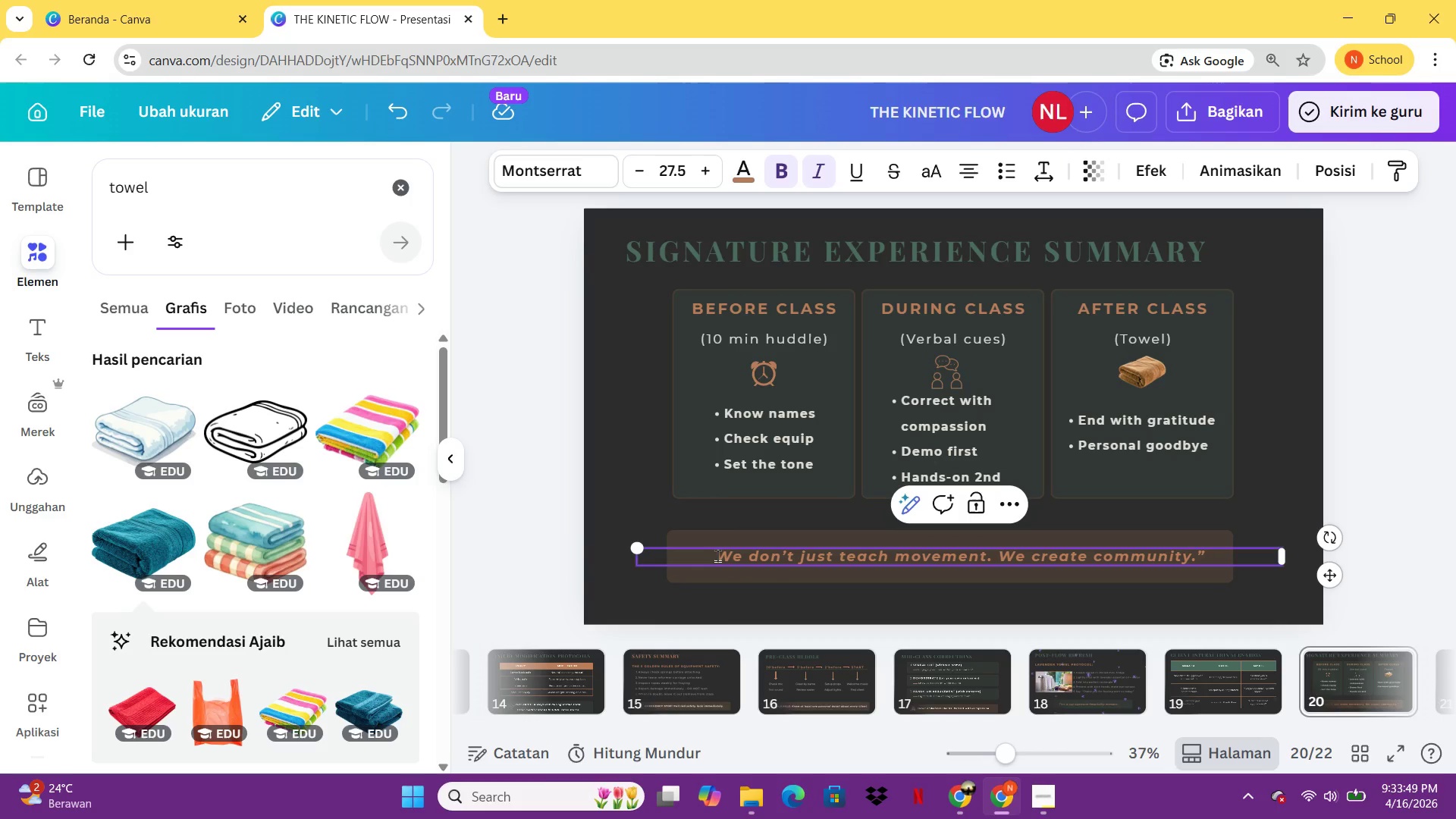 
key(Shift+Quote)
 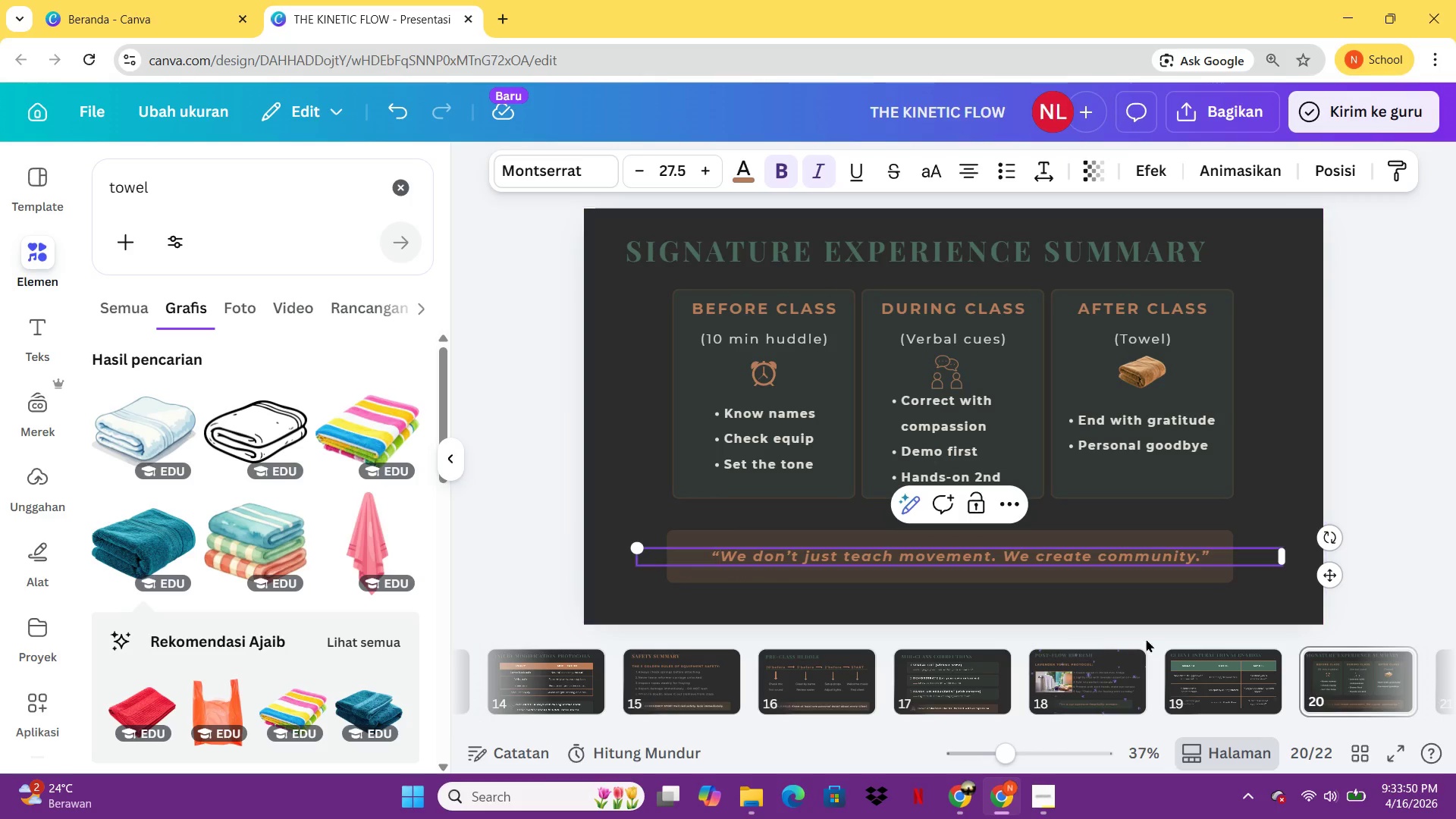 
mouse_move([1140, 650])
 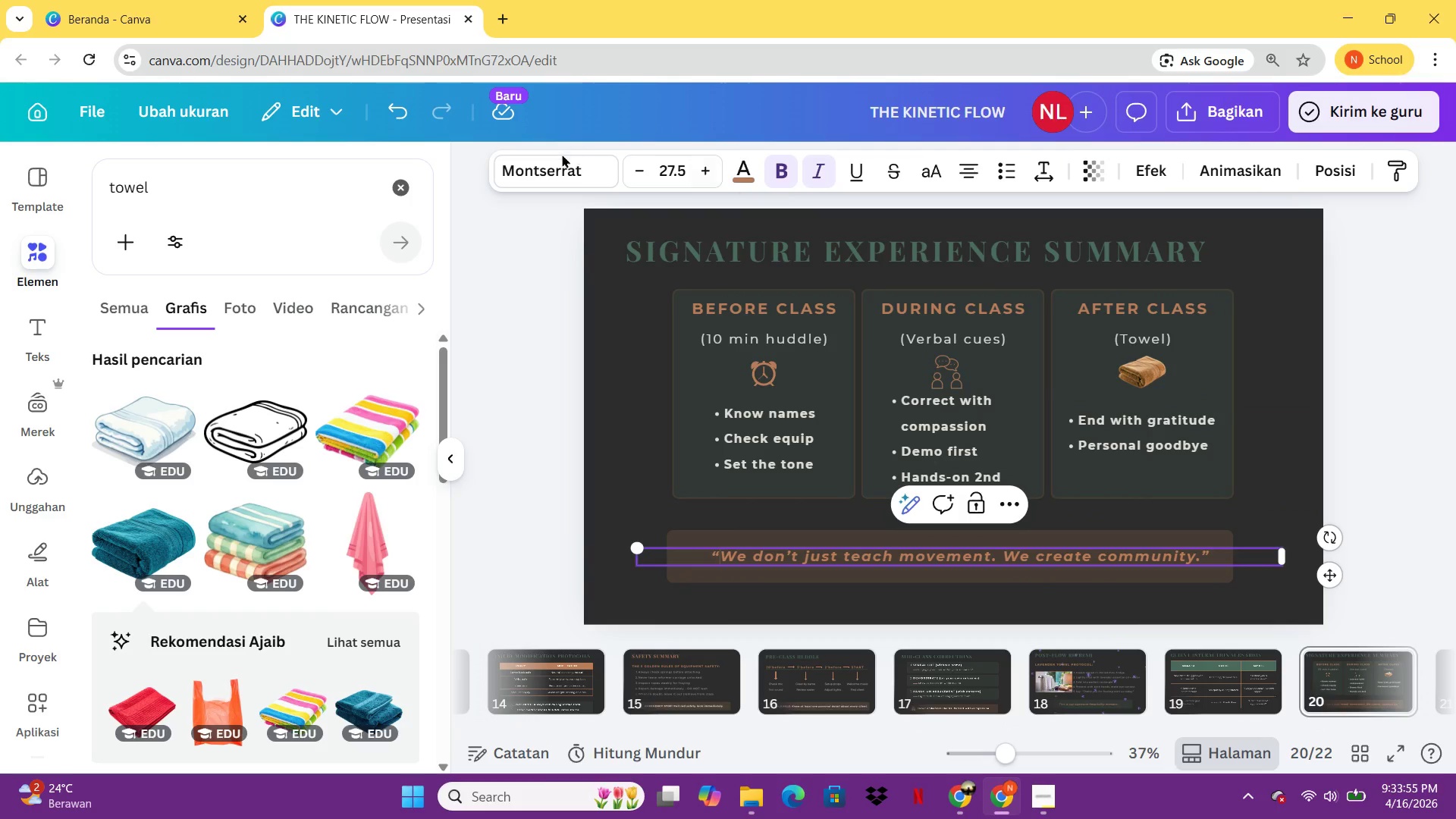 
left_click([552, 170])
 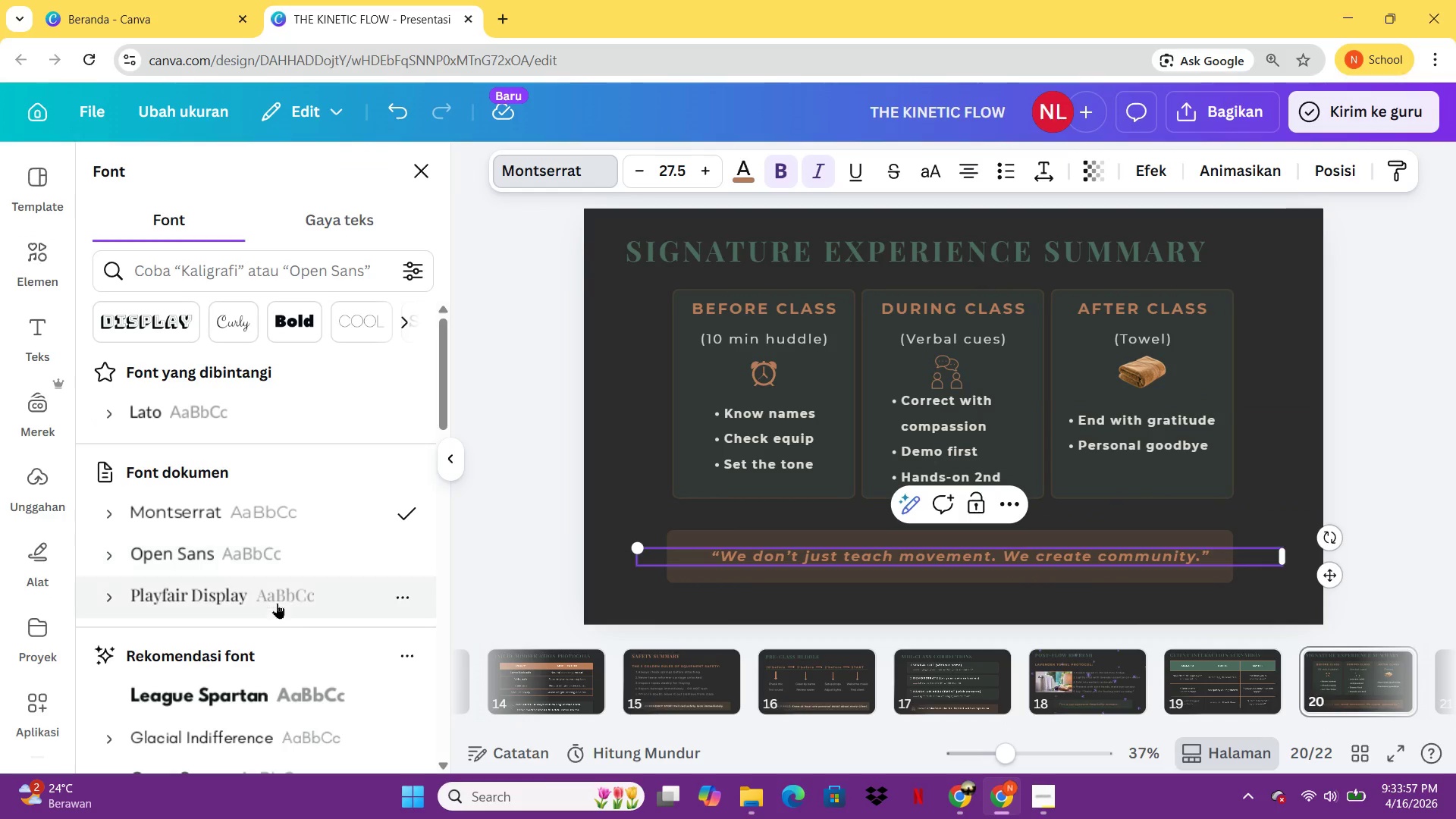 
left_click([276, 604])
 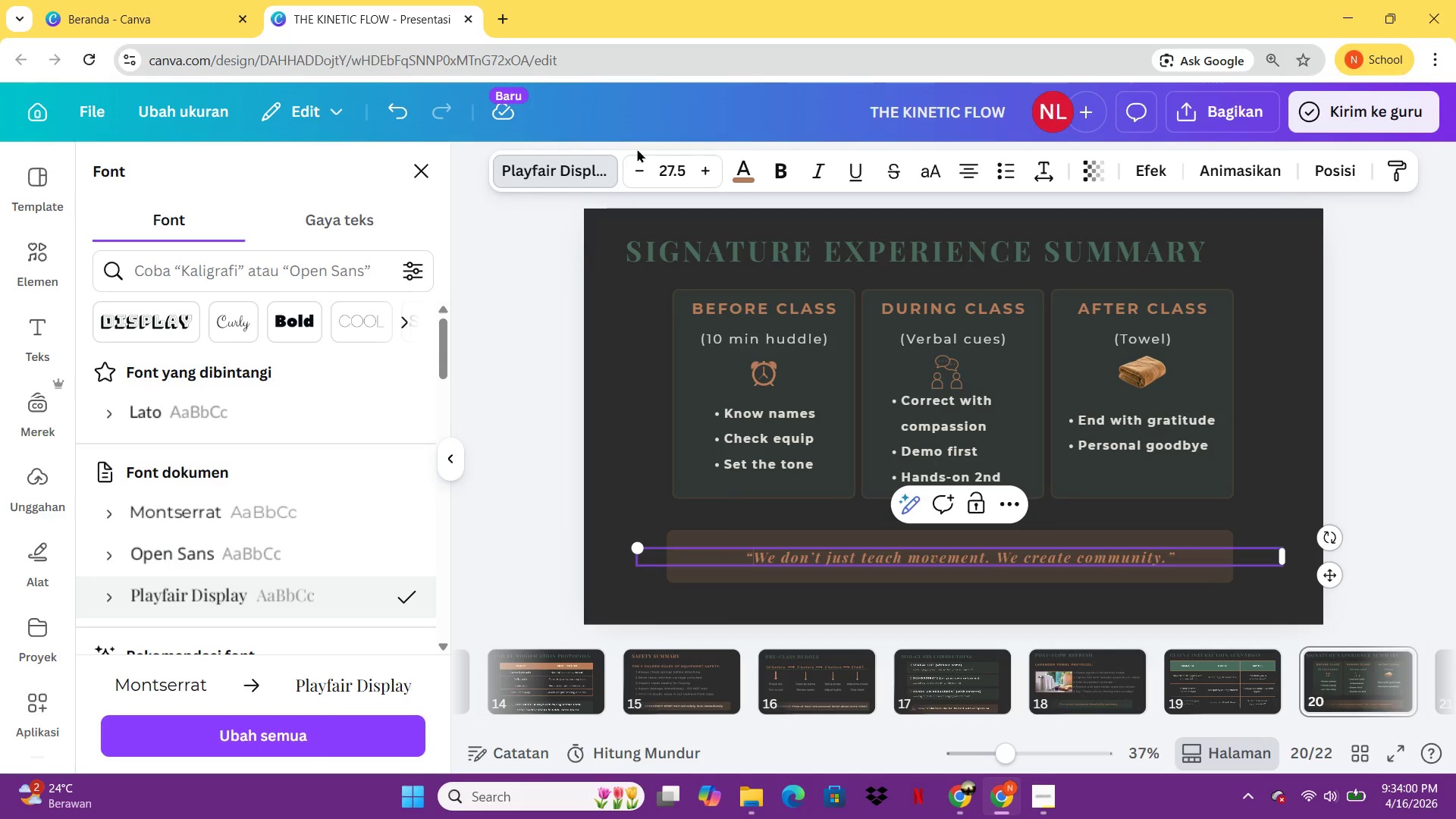 
left_click([736, 173])
 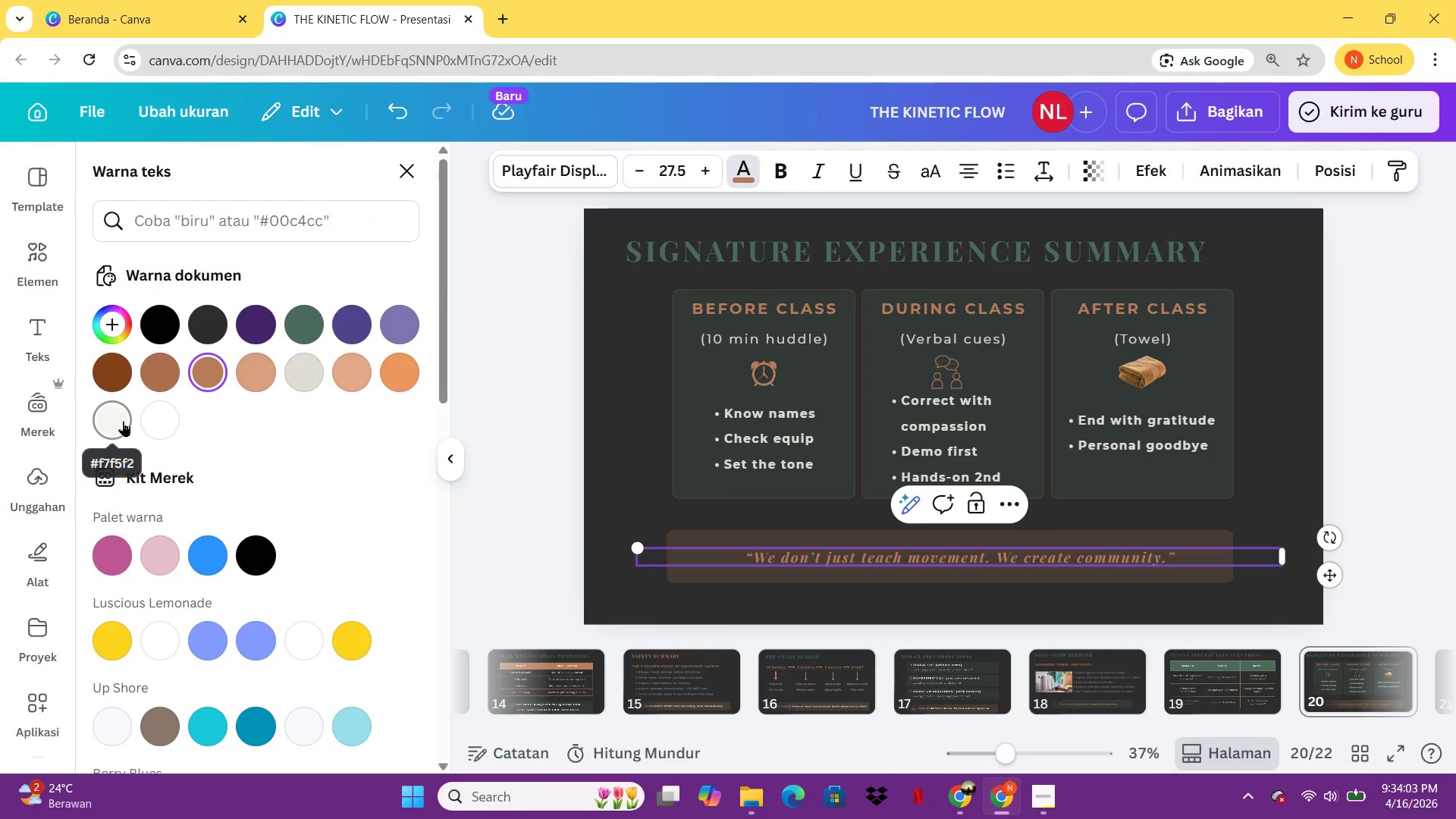 
left_click([123, 421])
 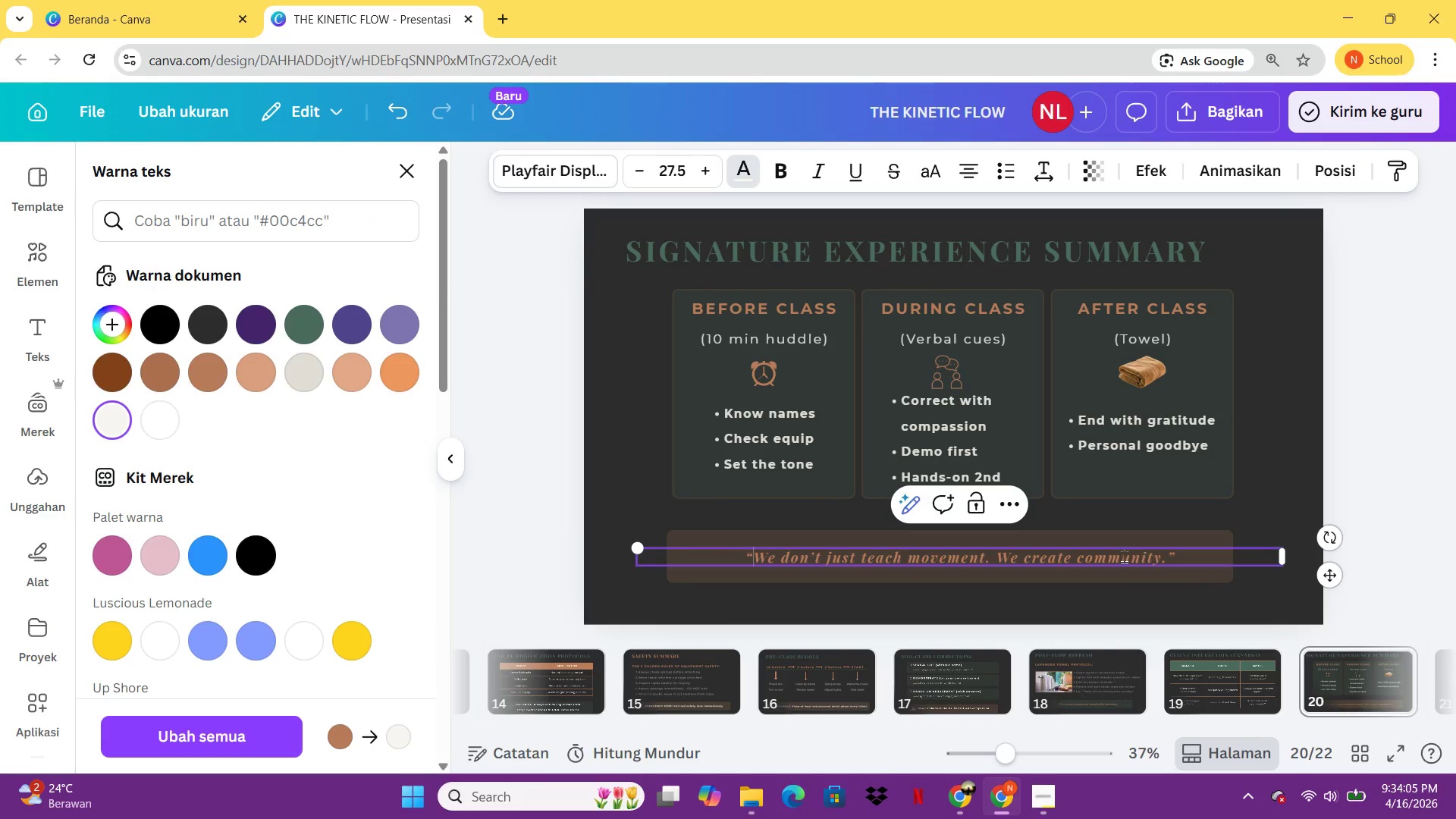 
left_click([1124, 556])
 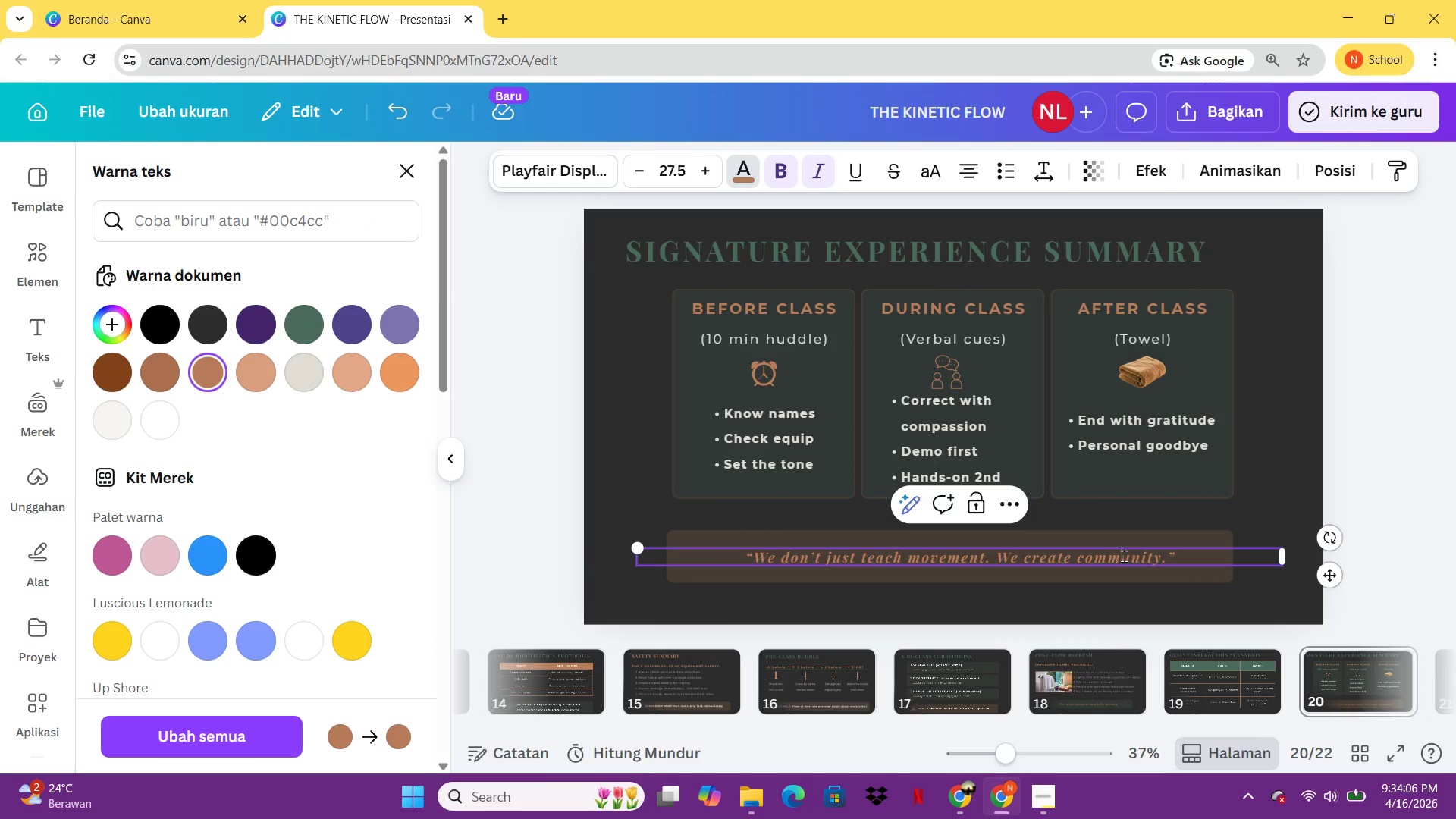 
key(Control+A)
 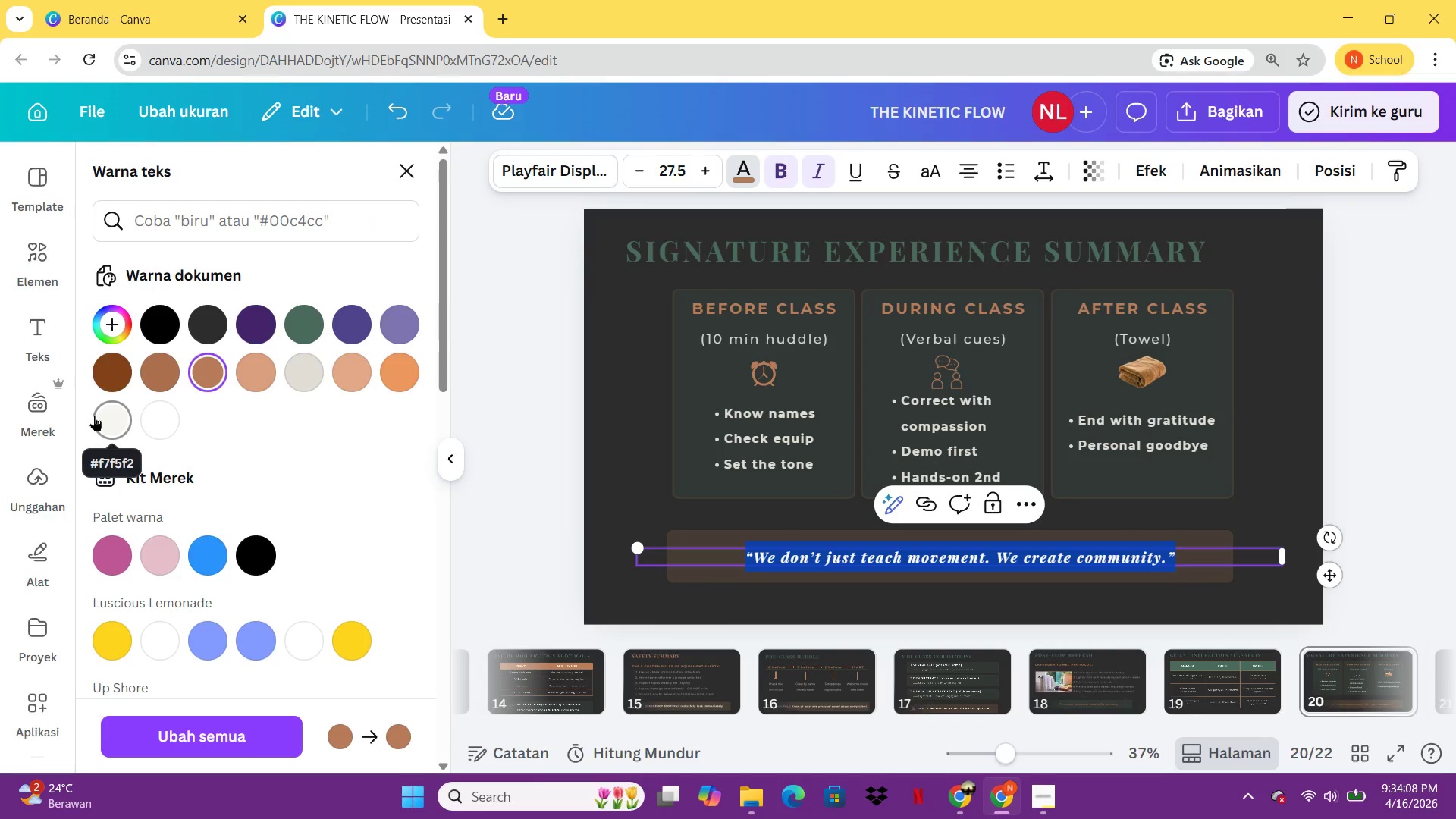 
left_click([116, 419])
 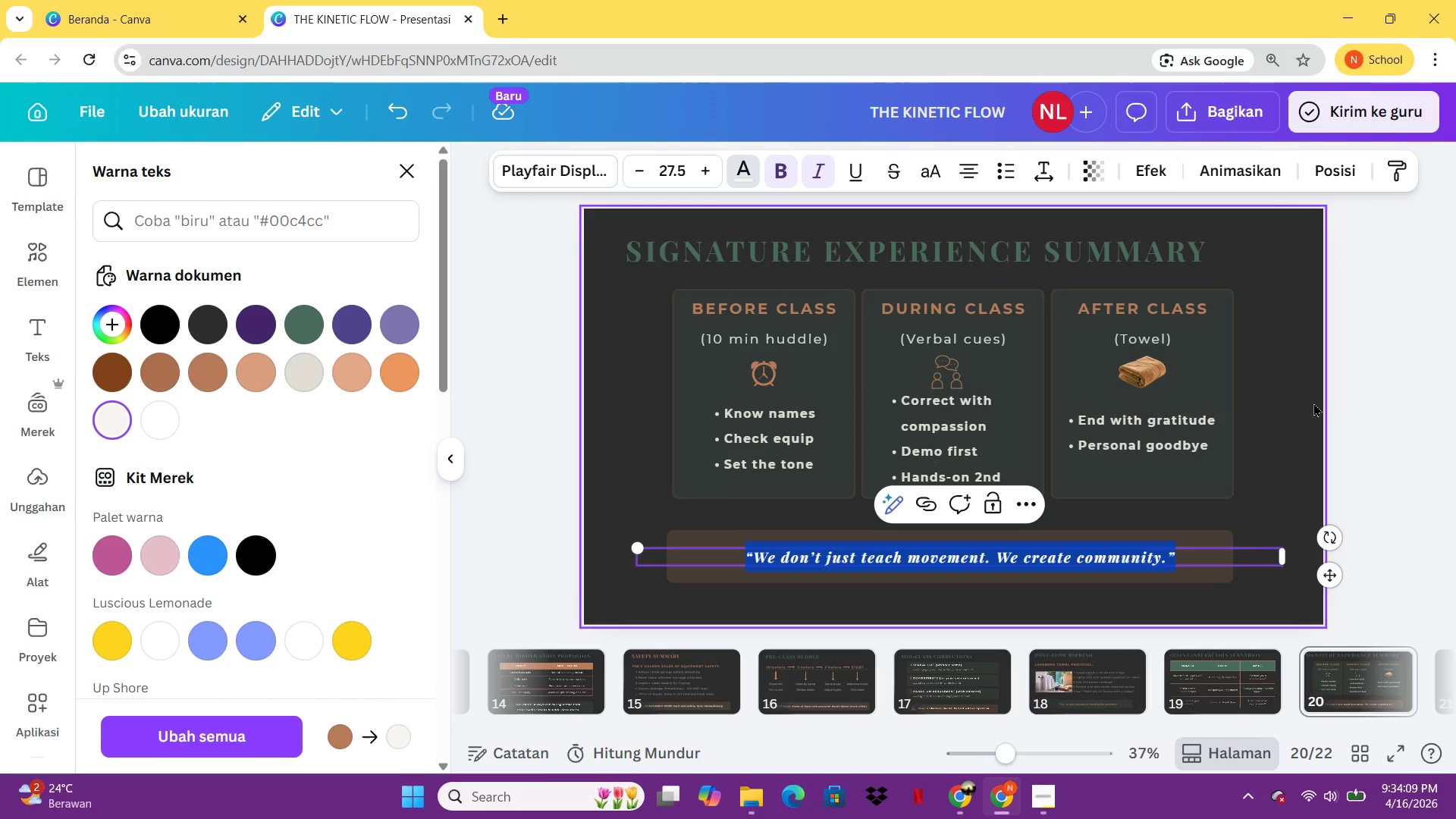 
left_click([1317, 403])
 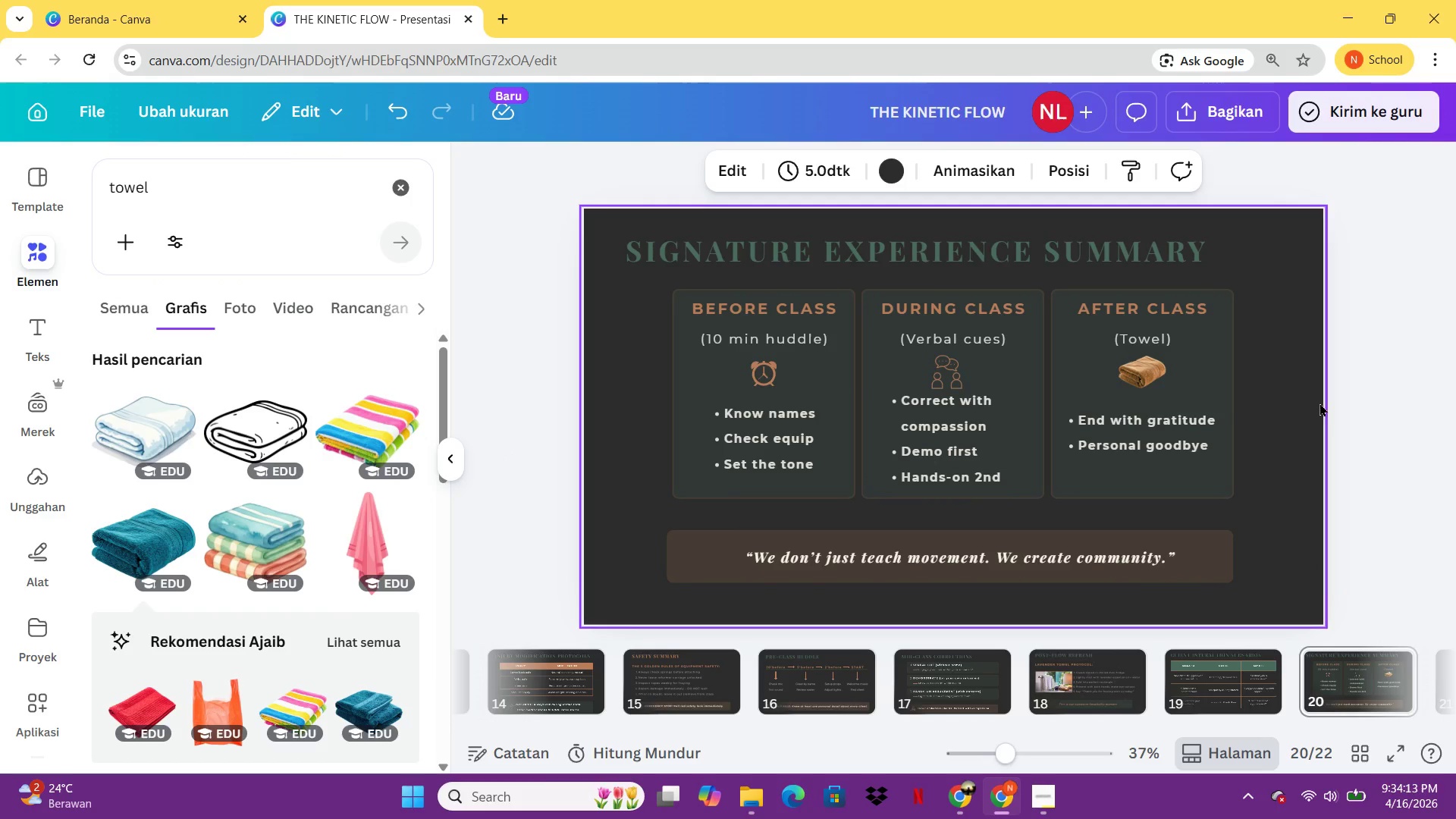 
left_click([711, 667])
 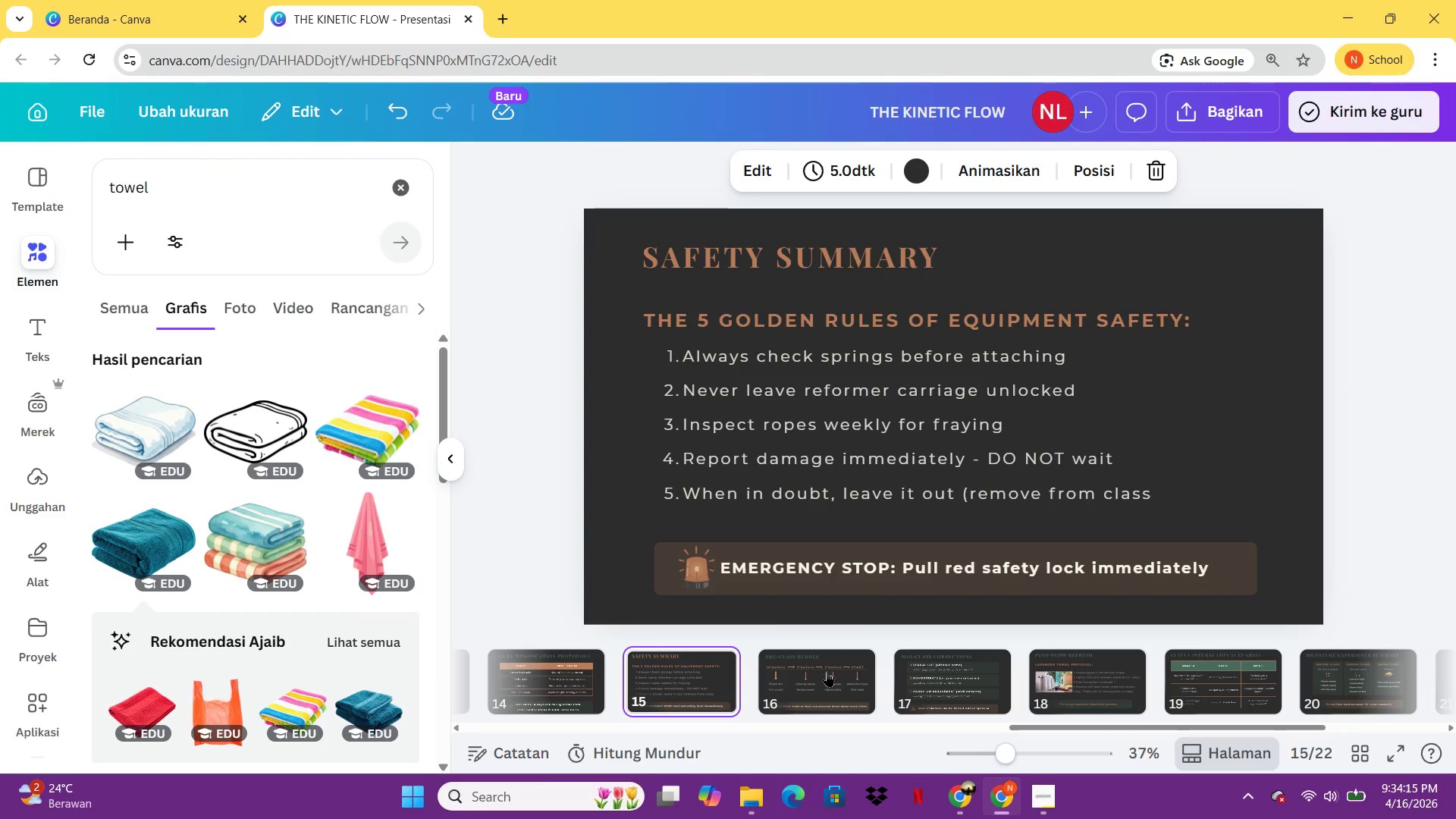 
left_click([828, 671])
 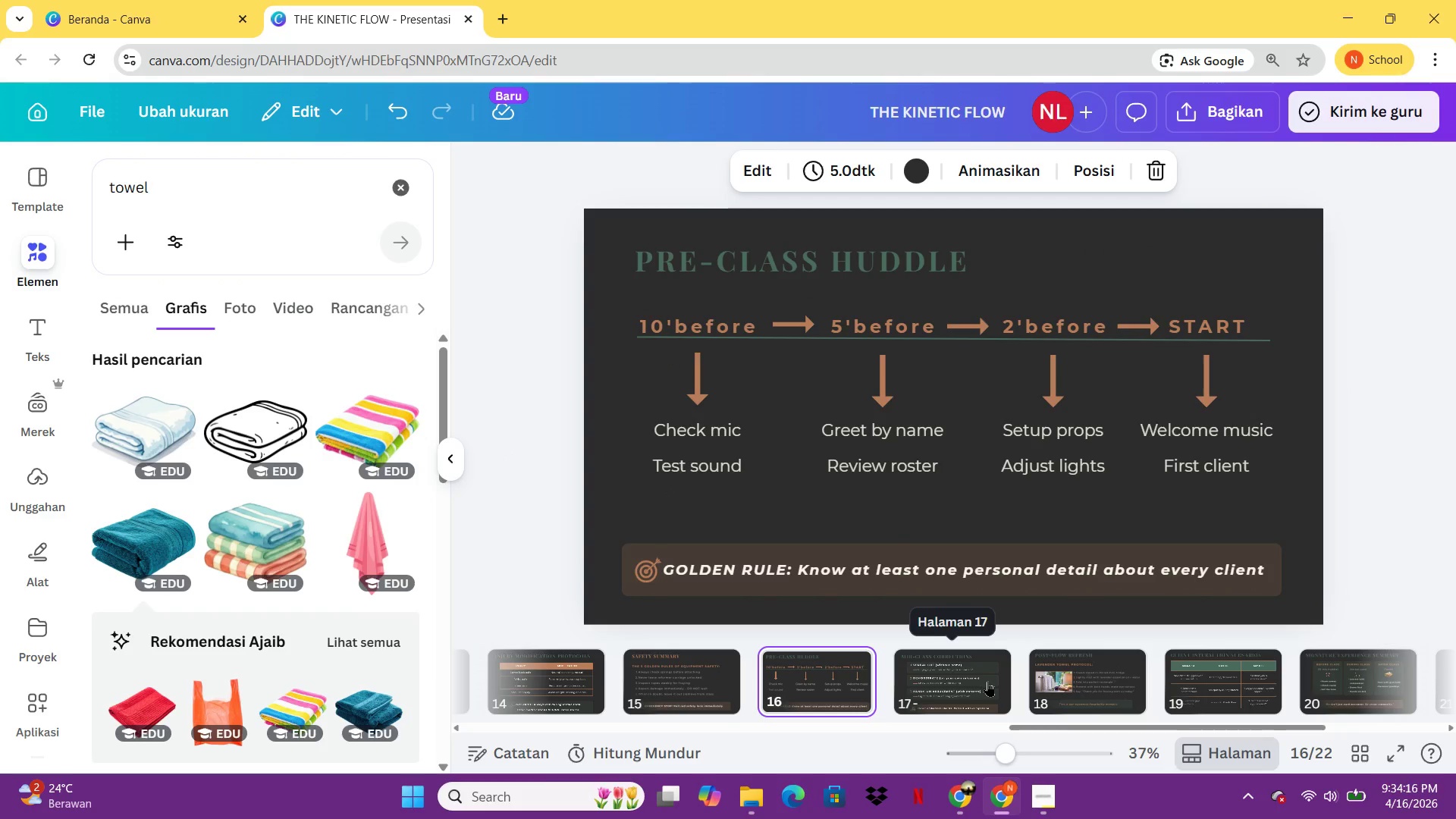 
left_click([987, 681])
 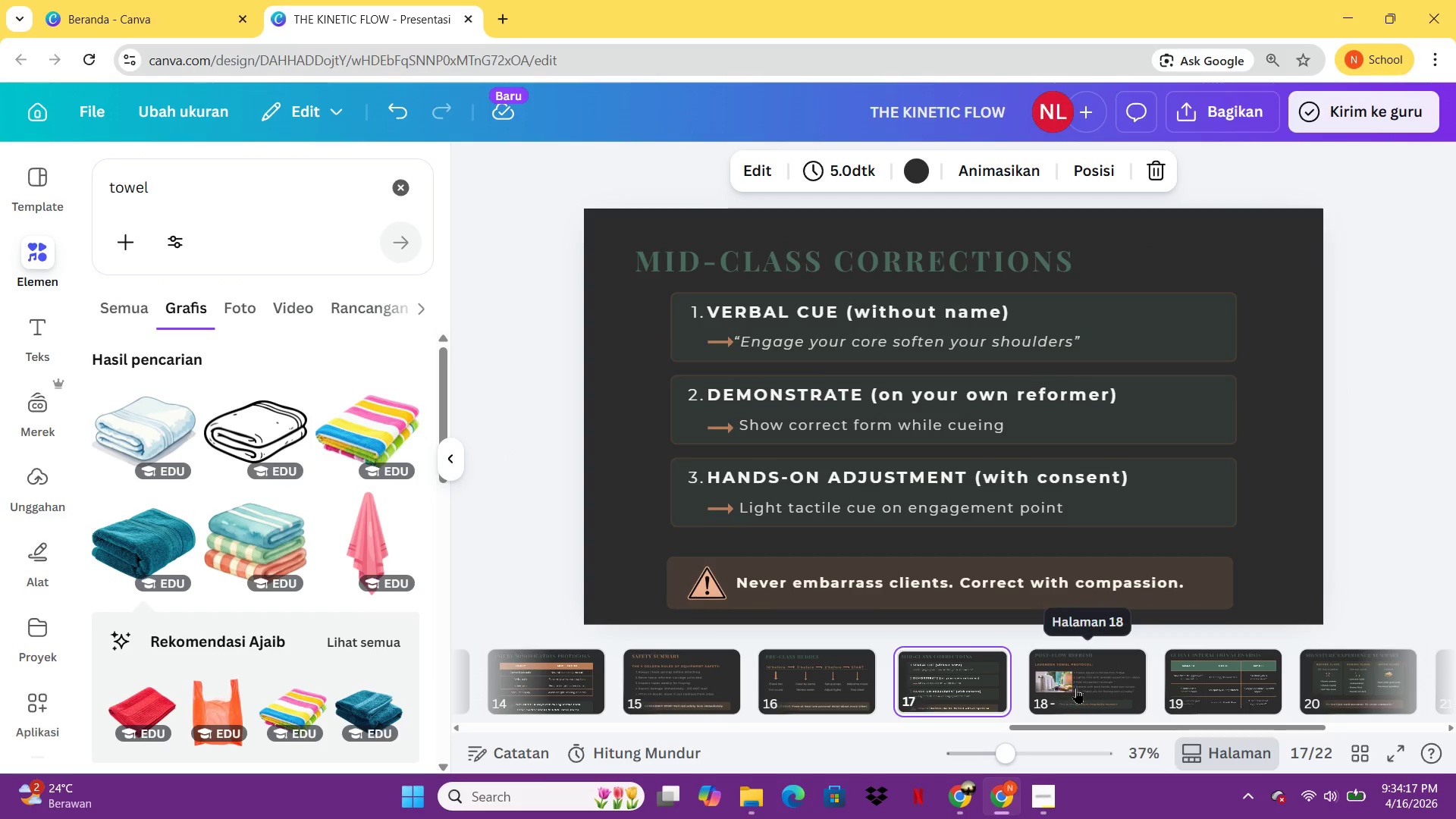 
left_click([1076, 688])
 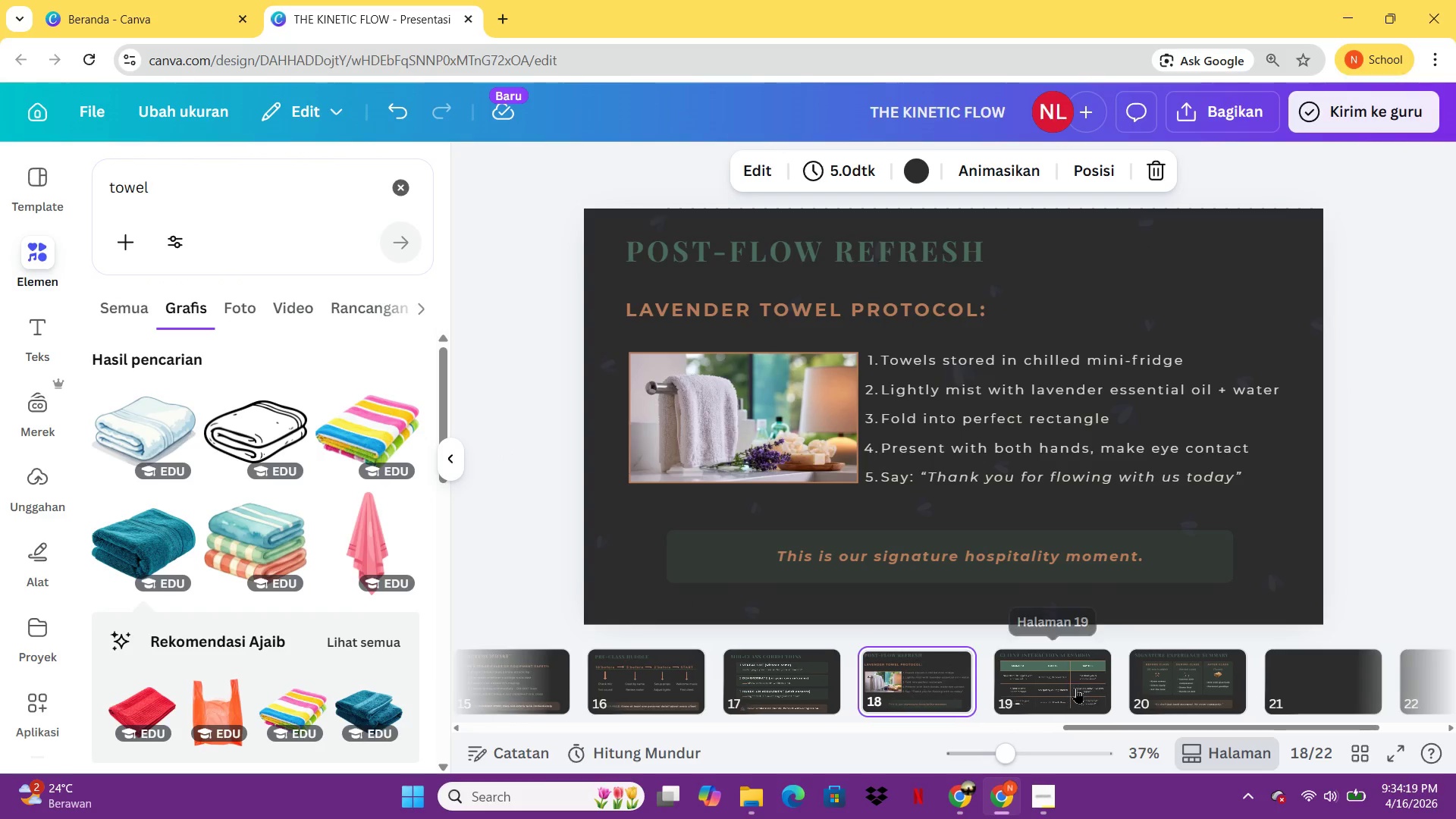 
left_click([1076, 688])
 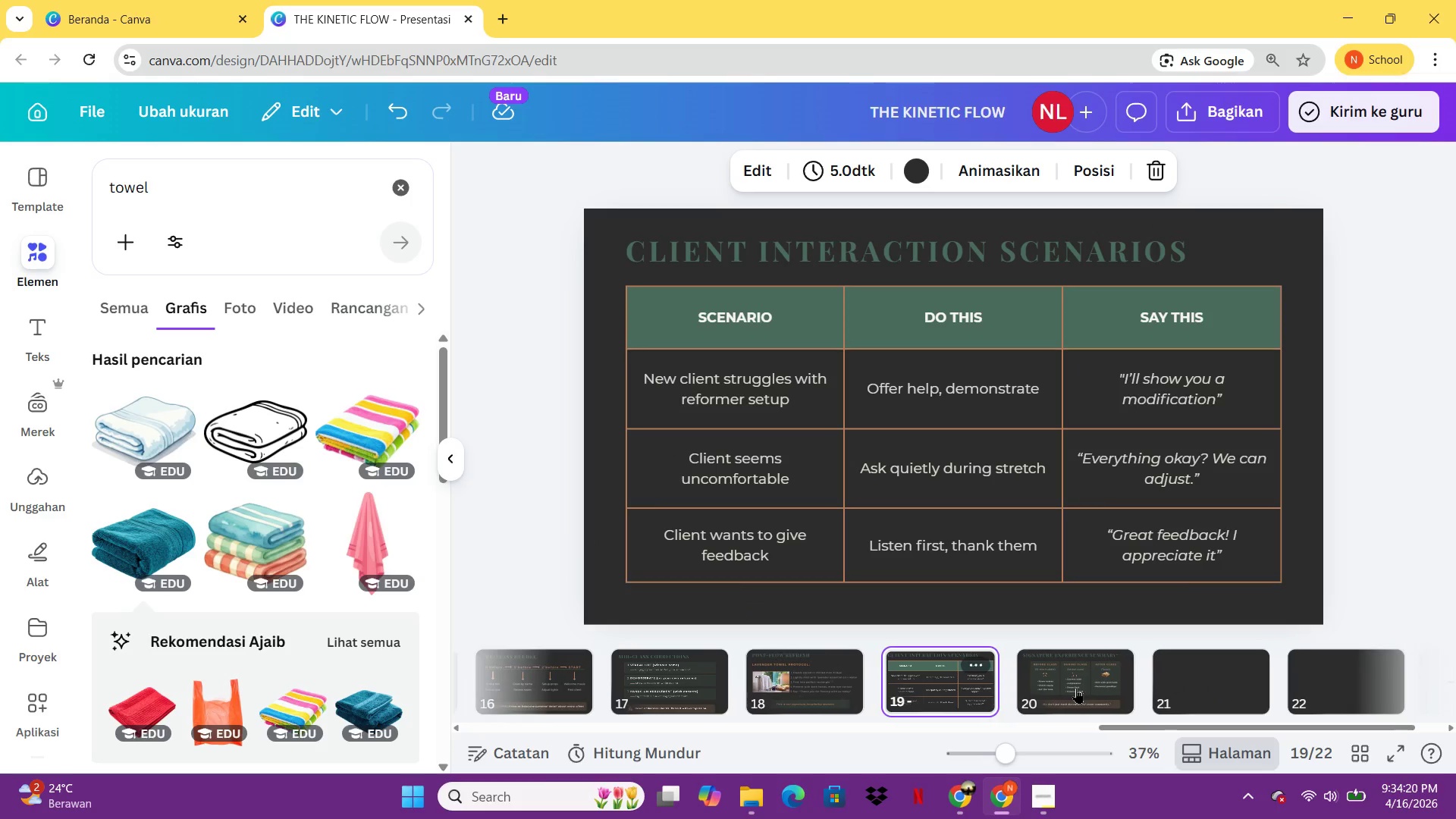 
left_click([1076, 688])
 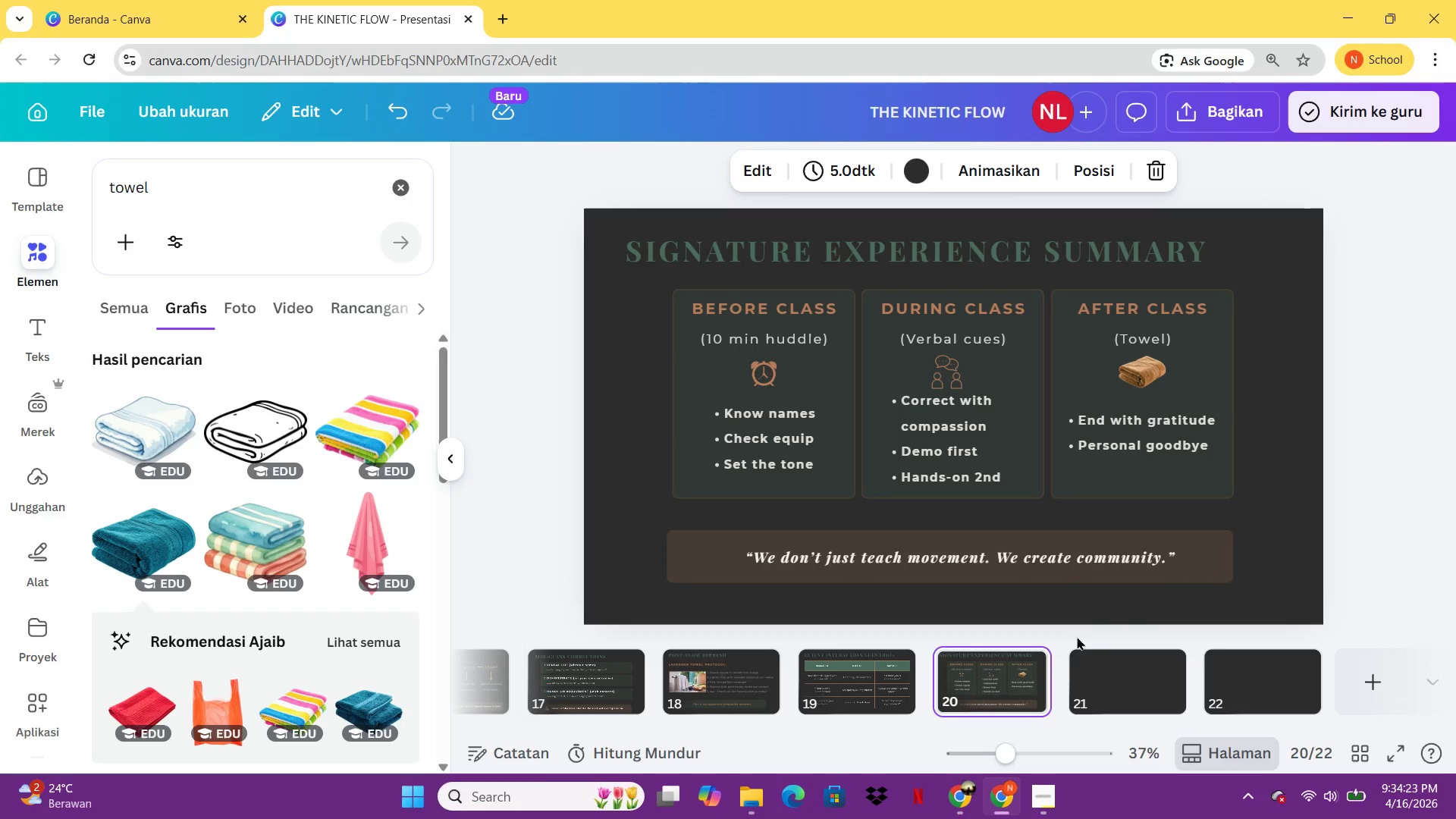 
left_click([1124, 674])
 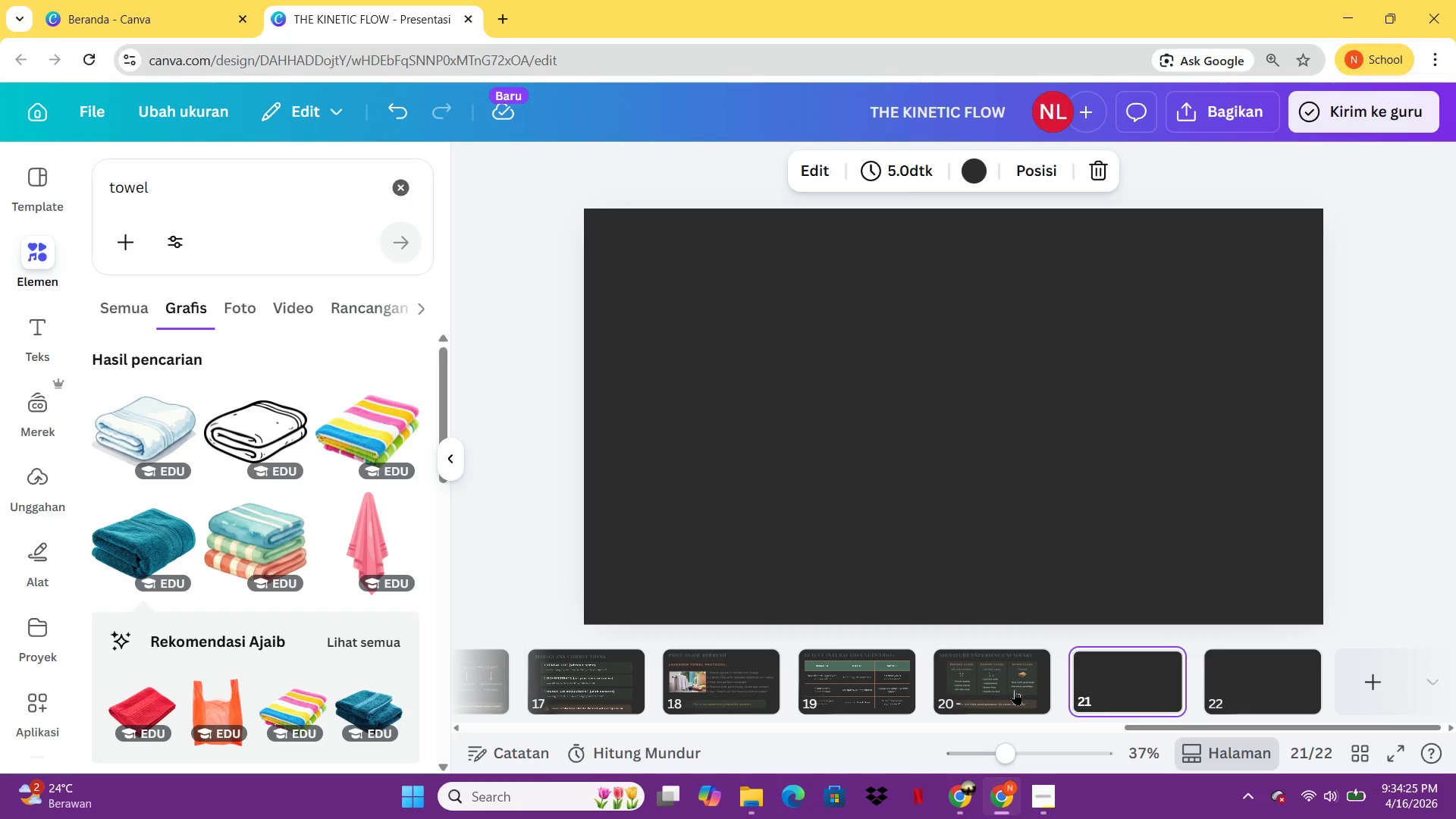 
left_click([1015, 689])
 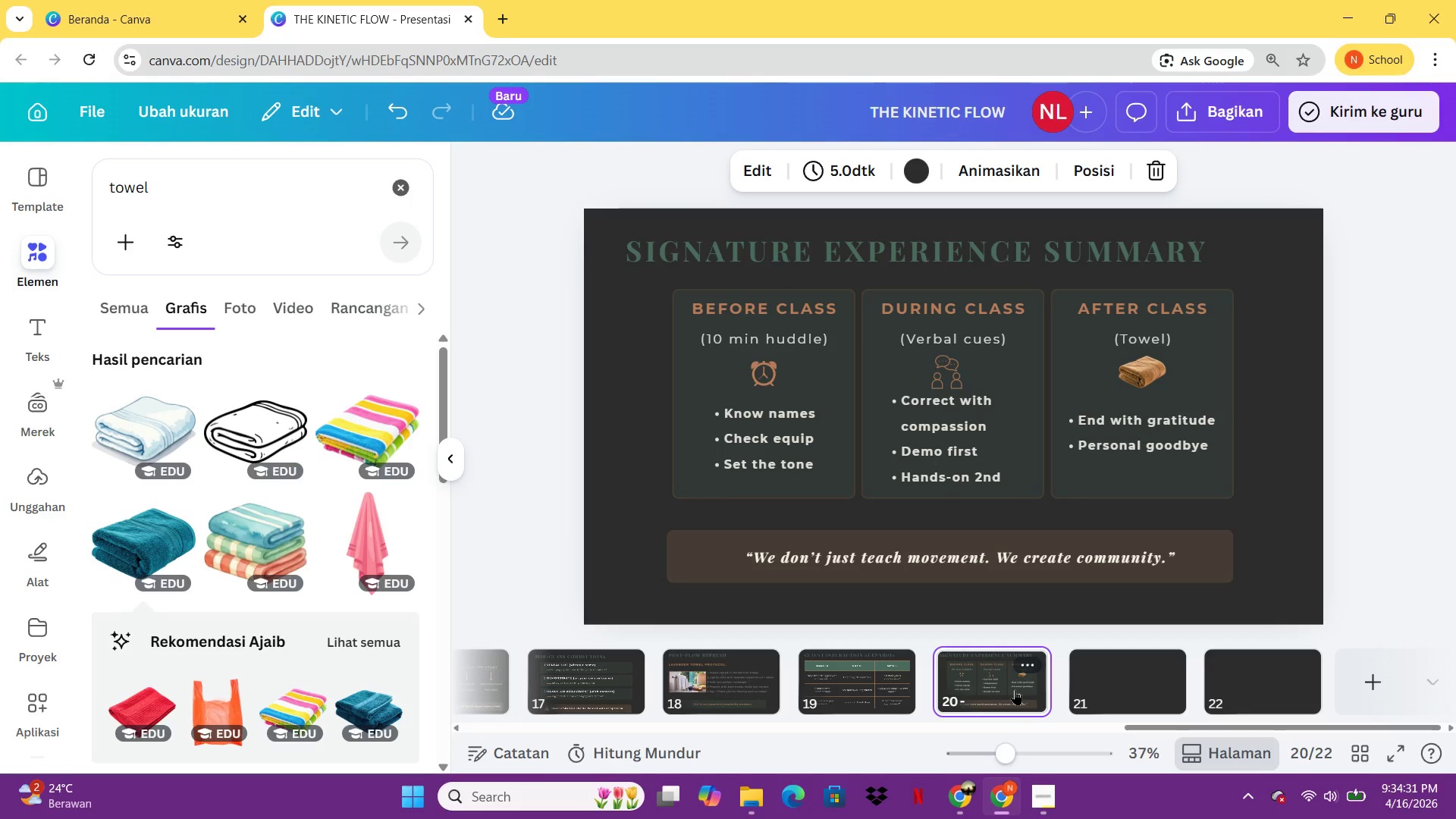 
wait(10.75)
 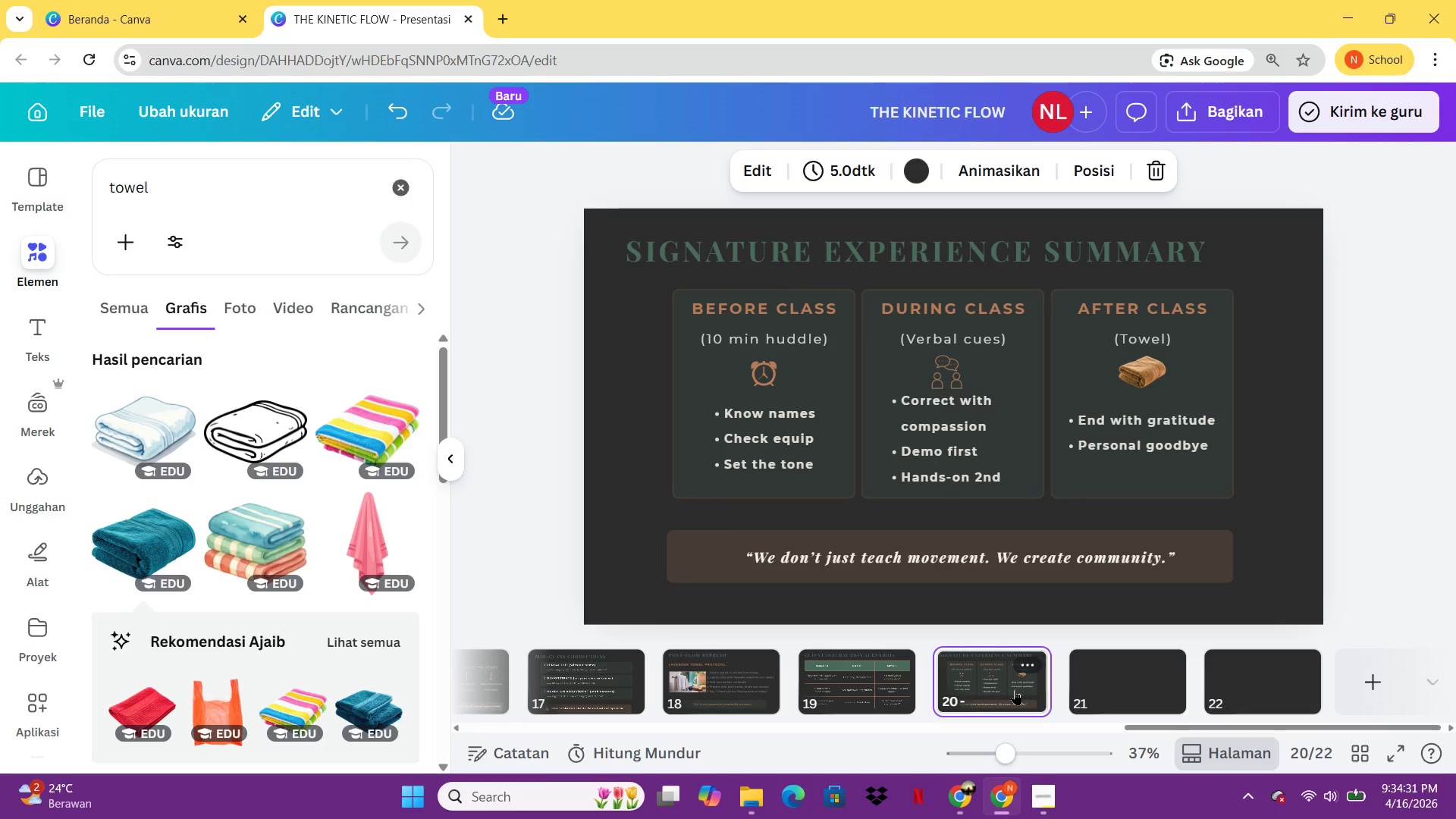 
left_click_drag(start_coordinate=[263, 193], to_coordinate=[95, 190])
 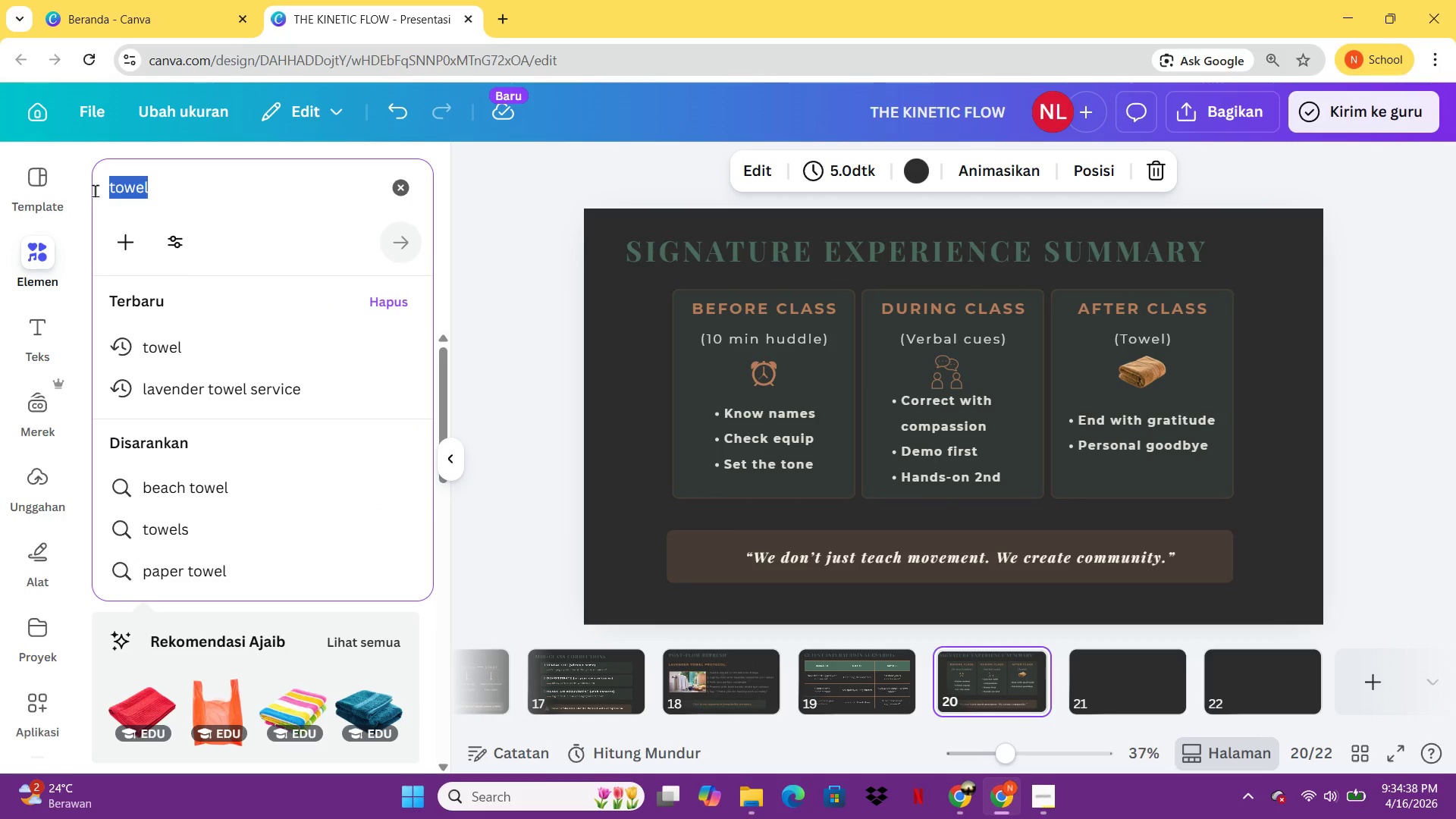 
type(piagam 1)
 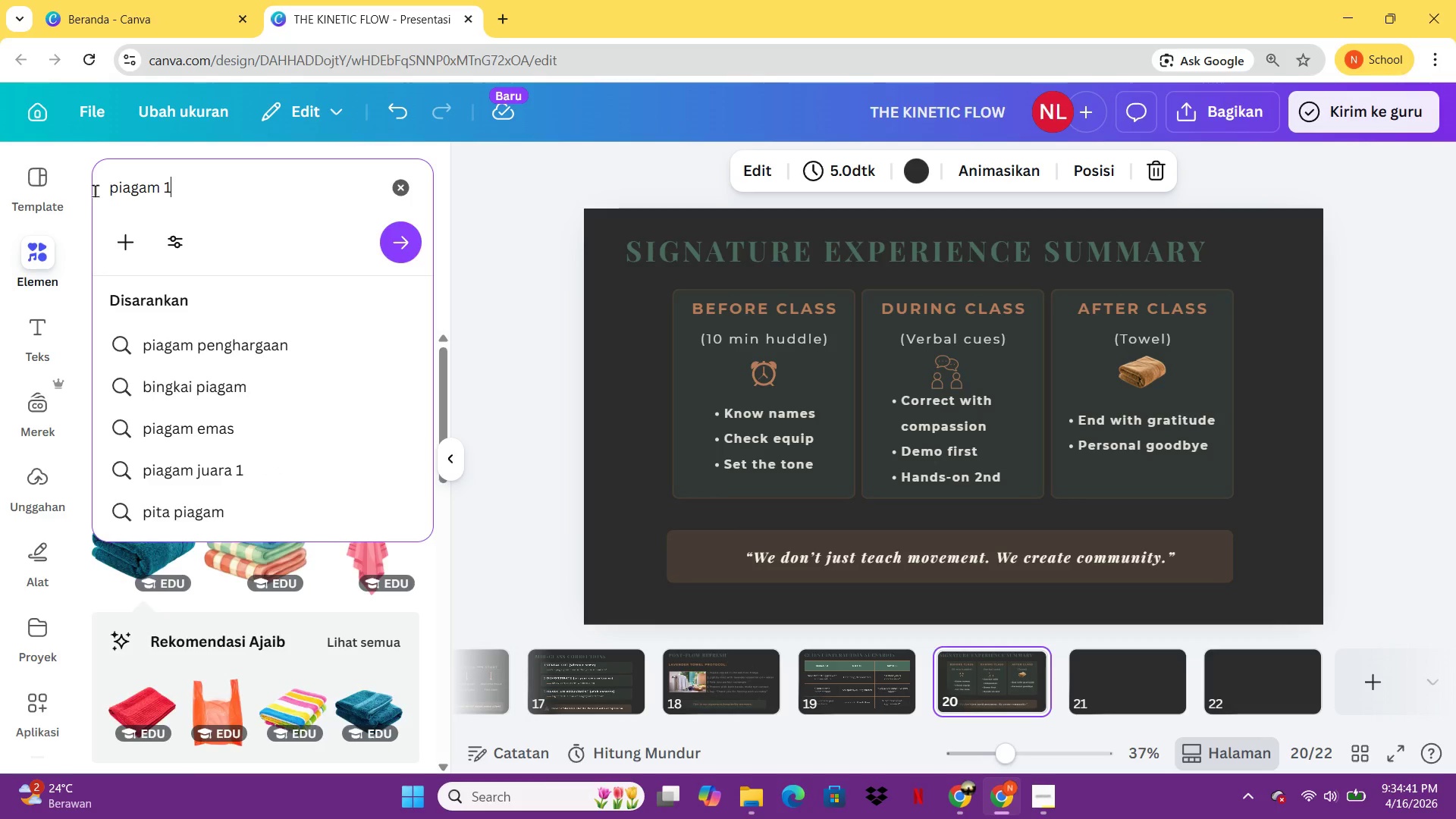 
key(Enter)
 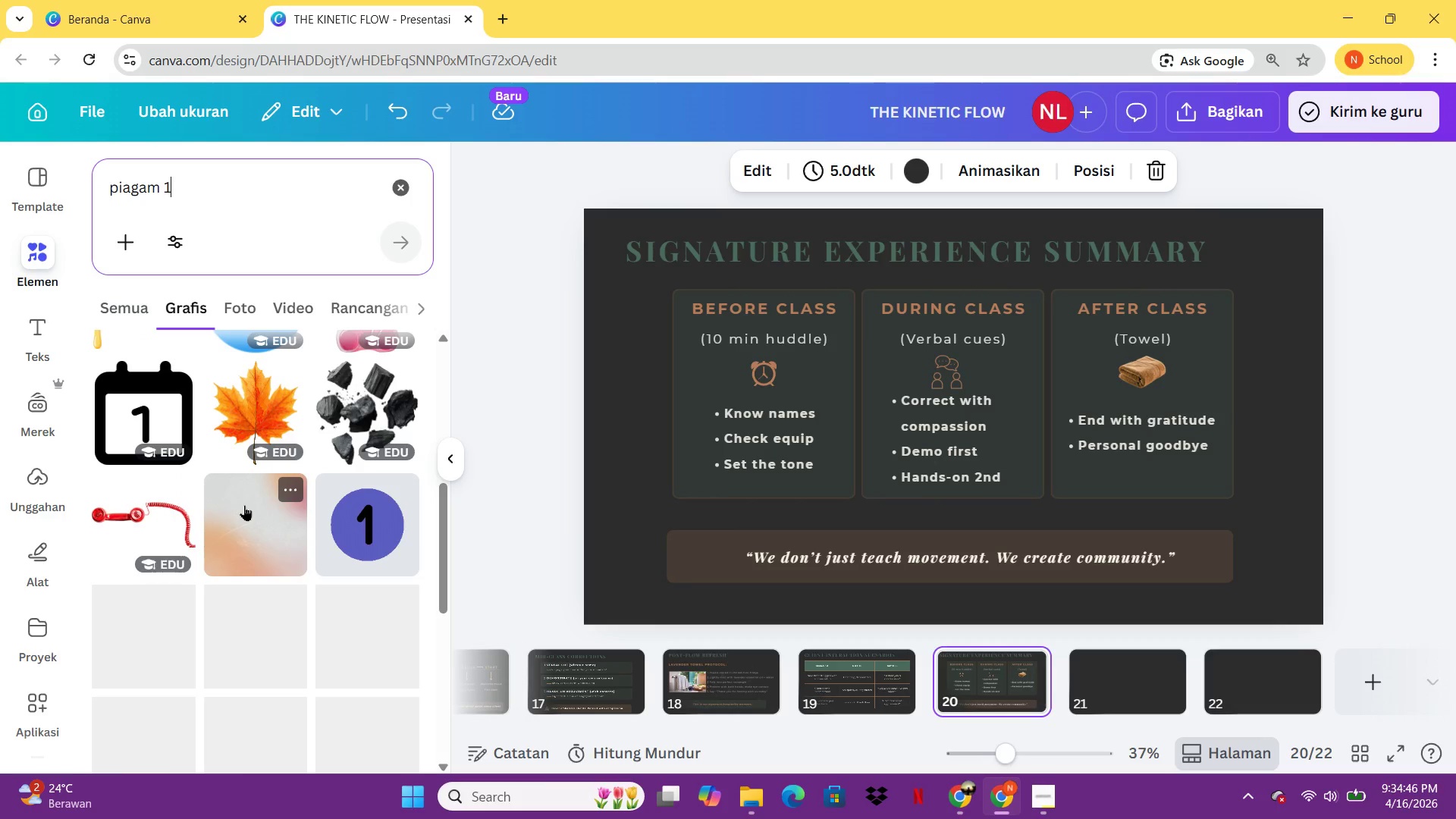 
wait(10.39)
 